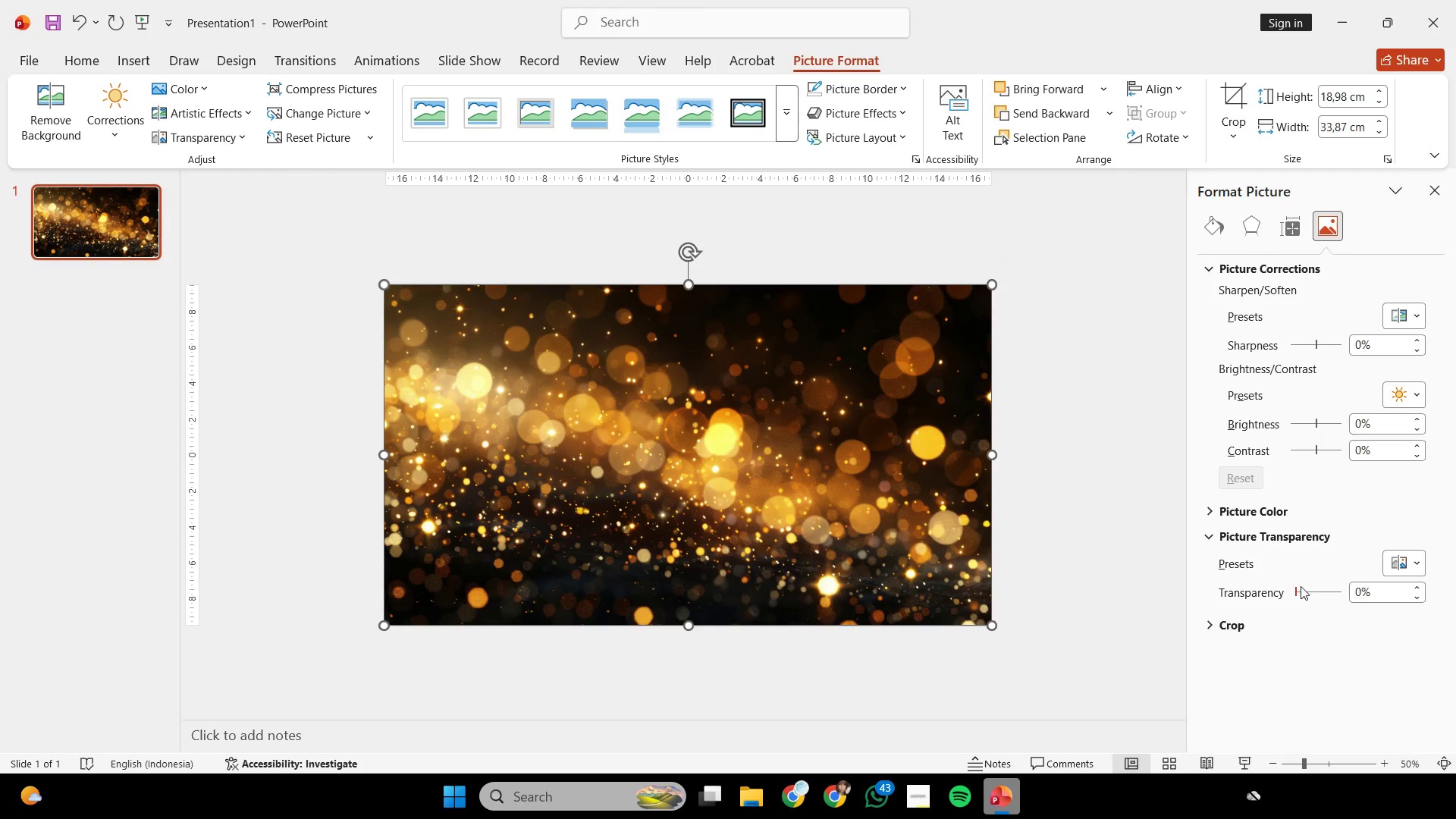 
left_click_drag(start_coordinate=[1297, 591], to_coordinate=[1337, 588])
 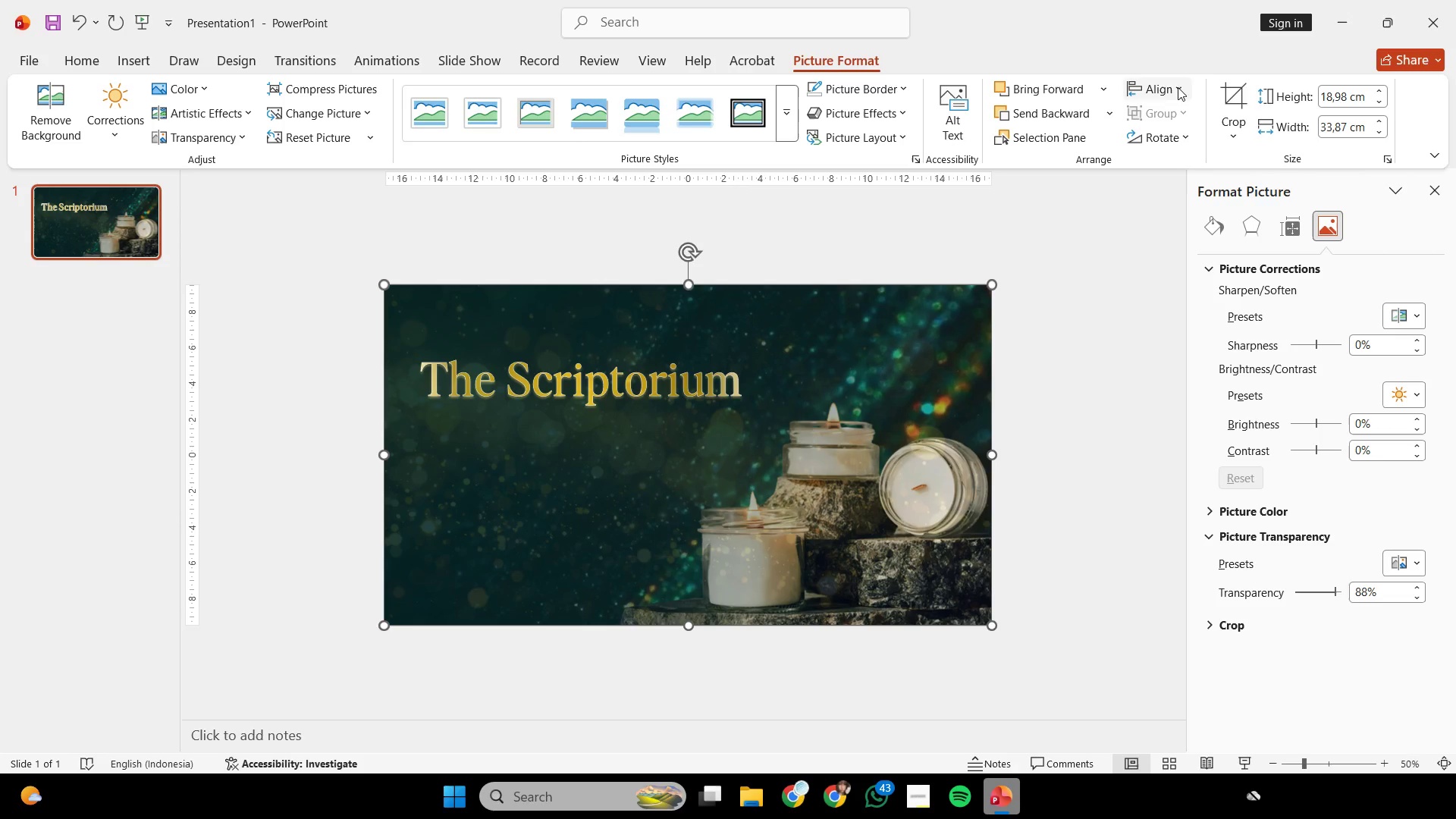 
left_click([1233, 97])
 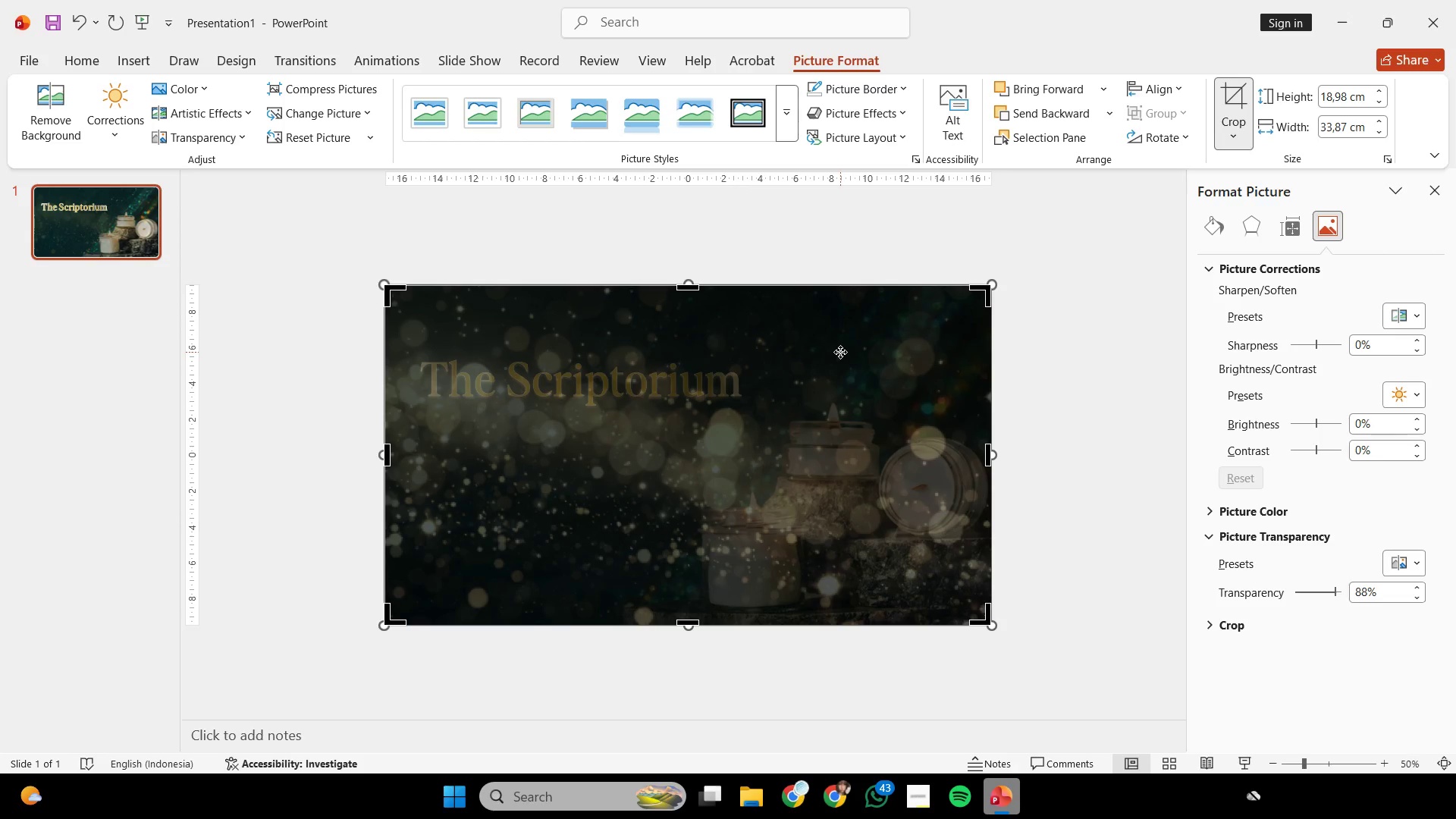 
key(Shift+ShiftLeft)
 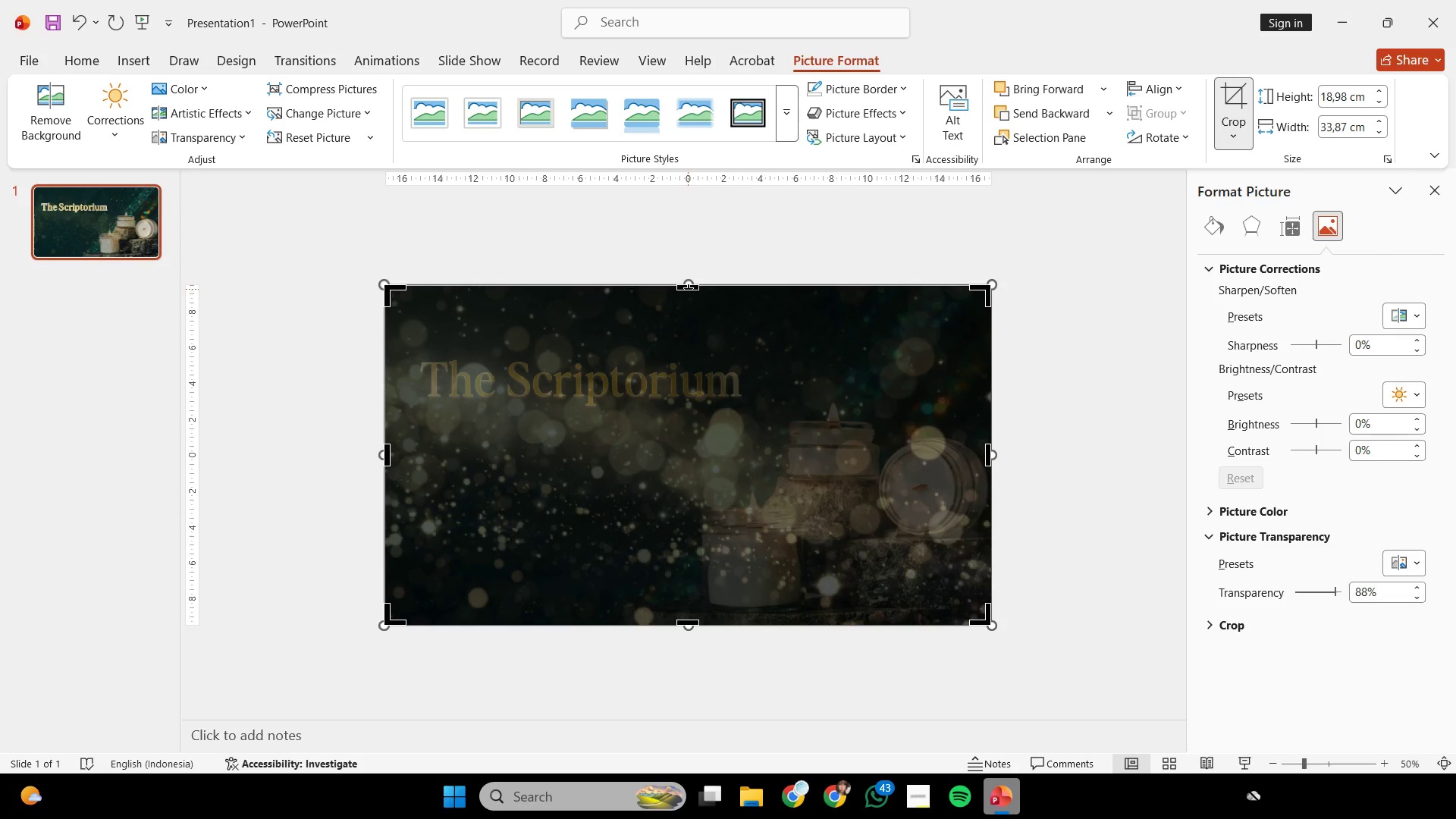 
left_click_drag(start_coordinate=[689, 288], to_coordinate=[740, 438])
 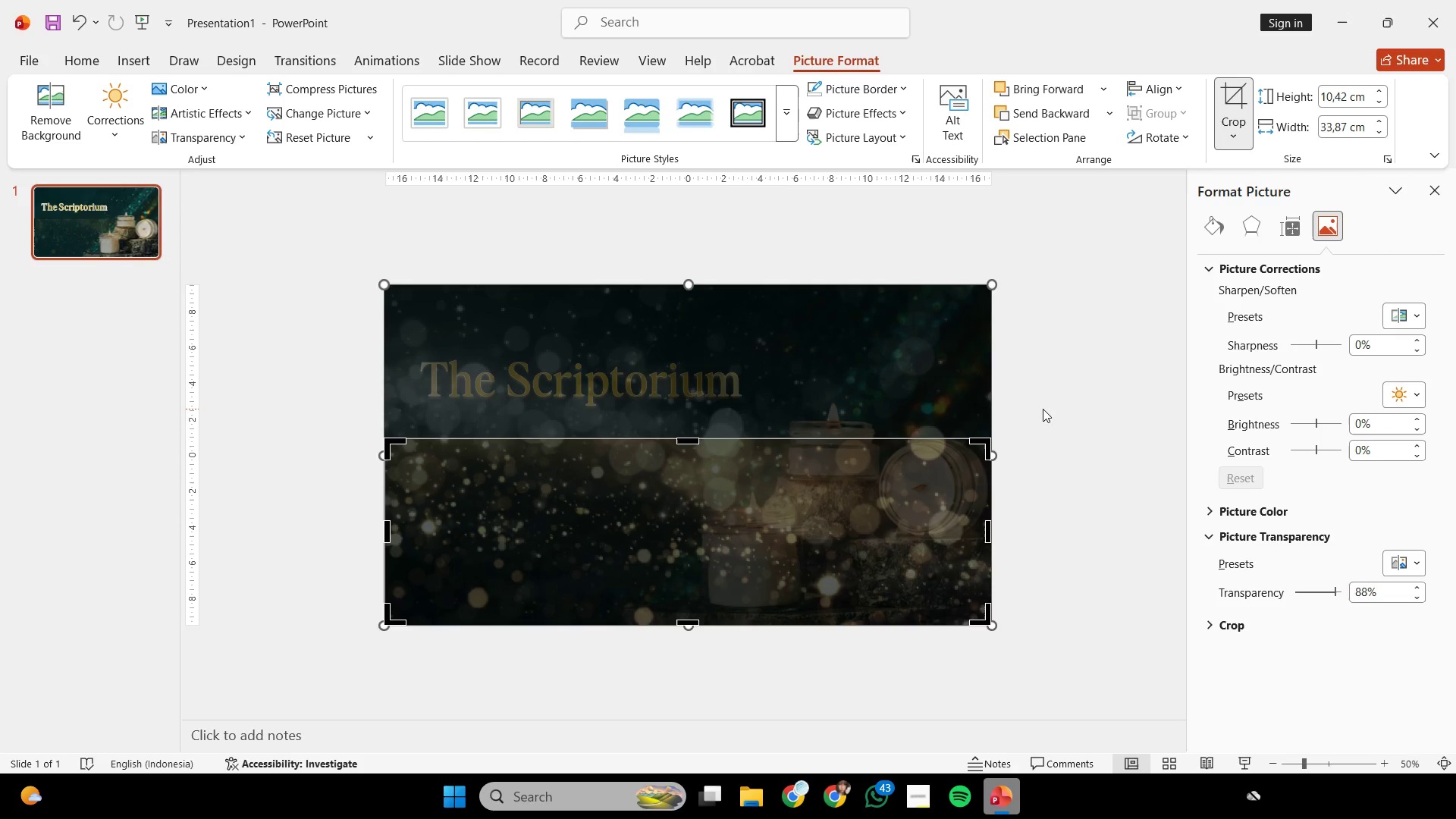 
double_click([1047, 409])
 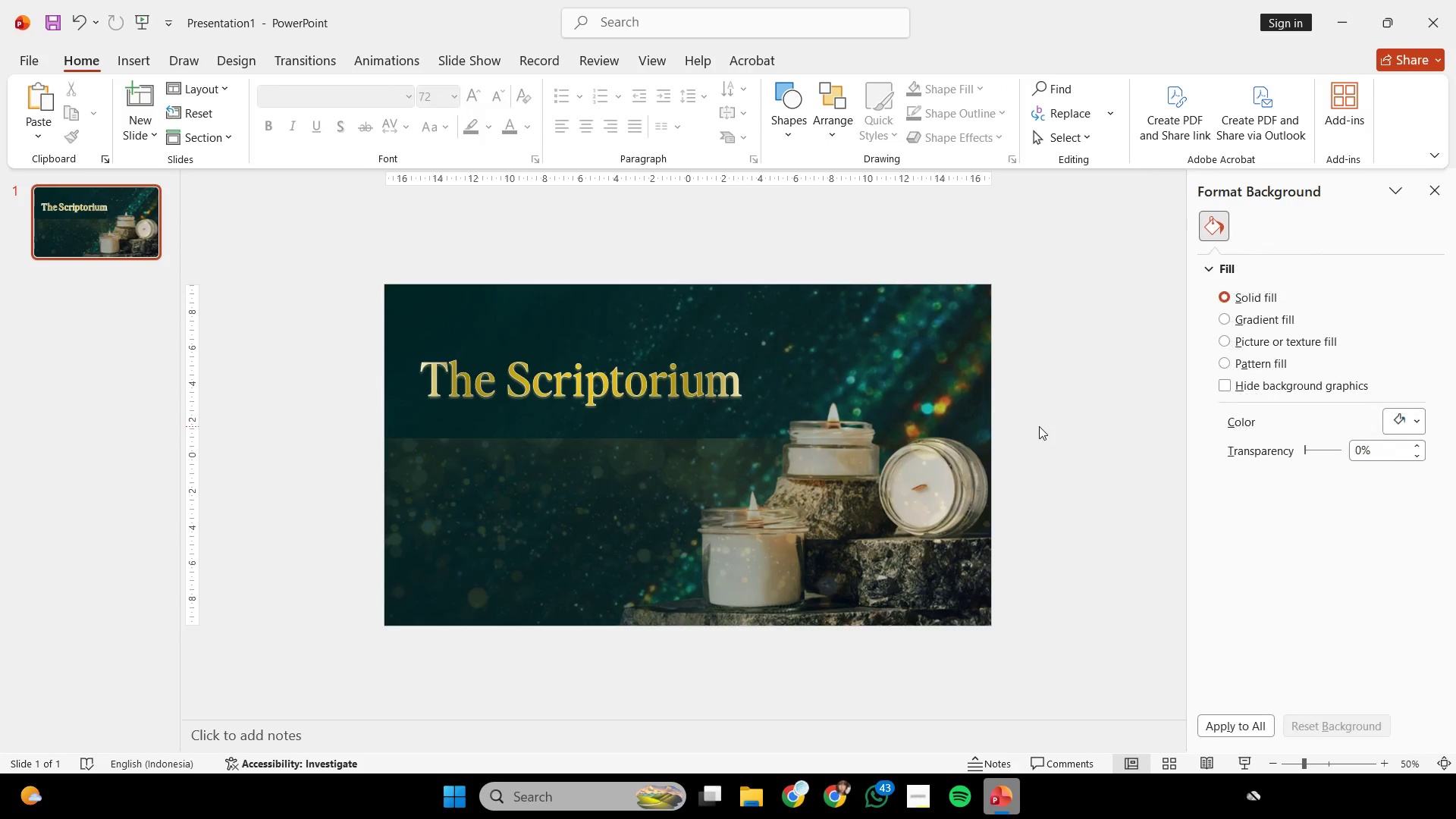 
hold_key(key=ControlLeft, duration=0.33)
 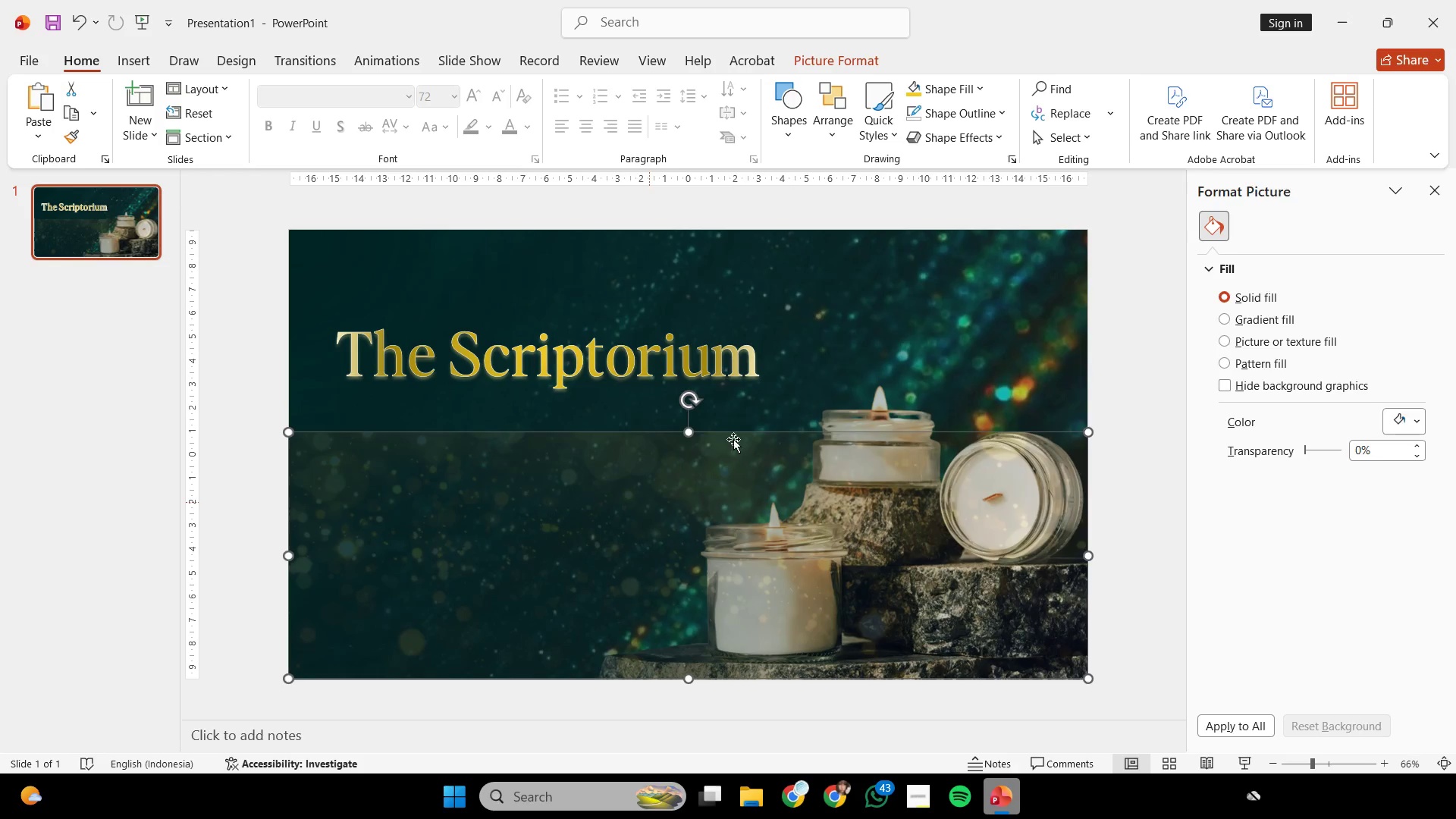 
left_click([649, 502])
 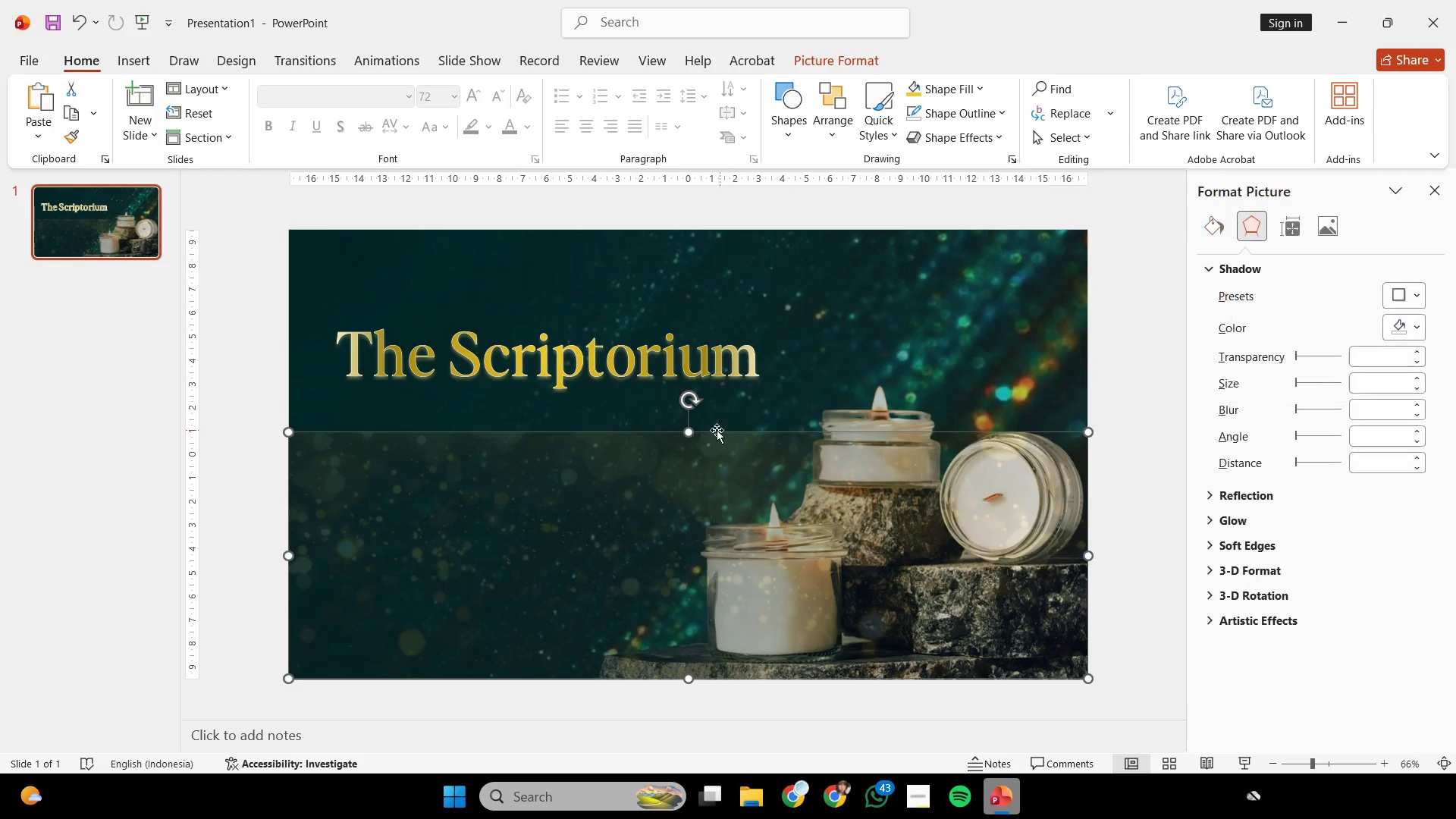 
scroll: coordinate [1040, 428], scroll_direction: none, amount: 0.0
 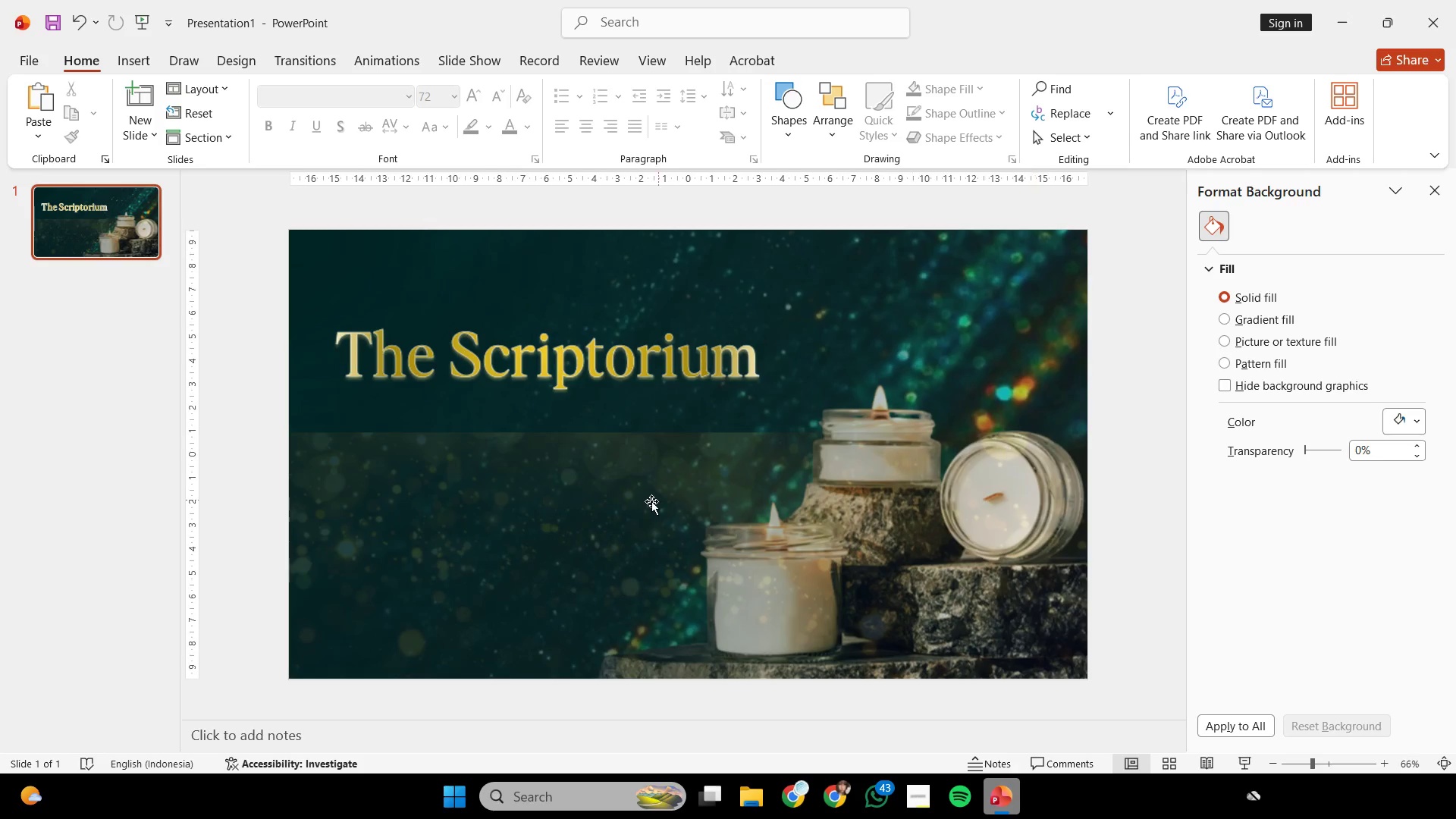 
key(Shift+ShiftLeft)
 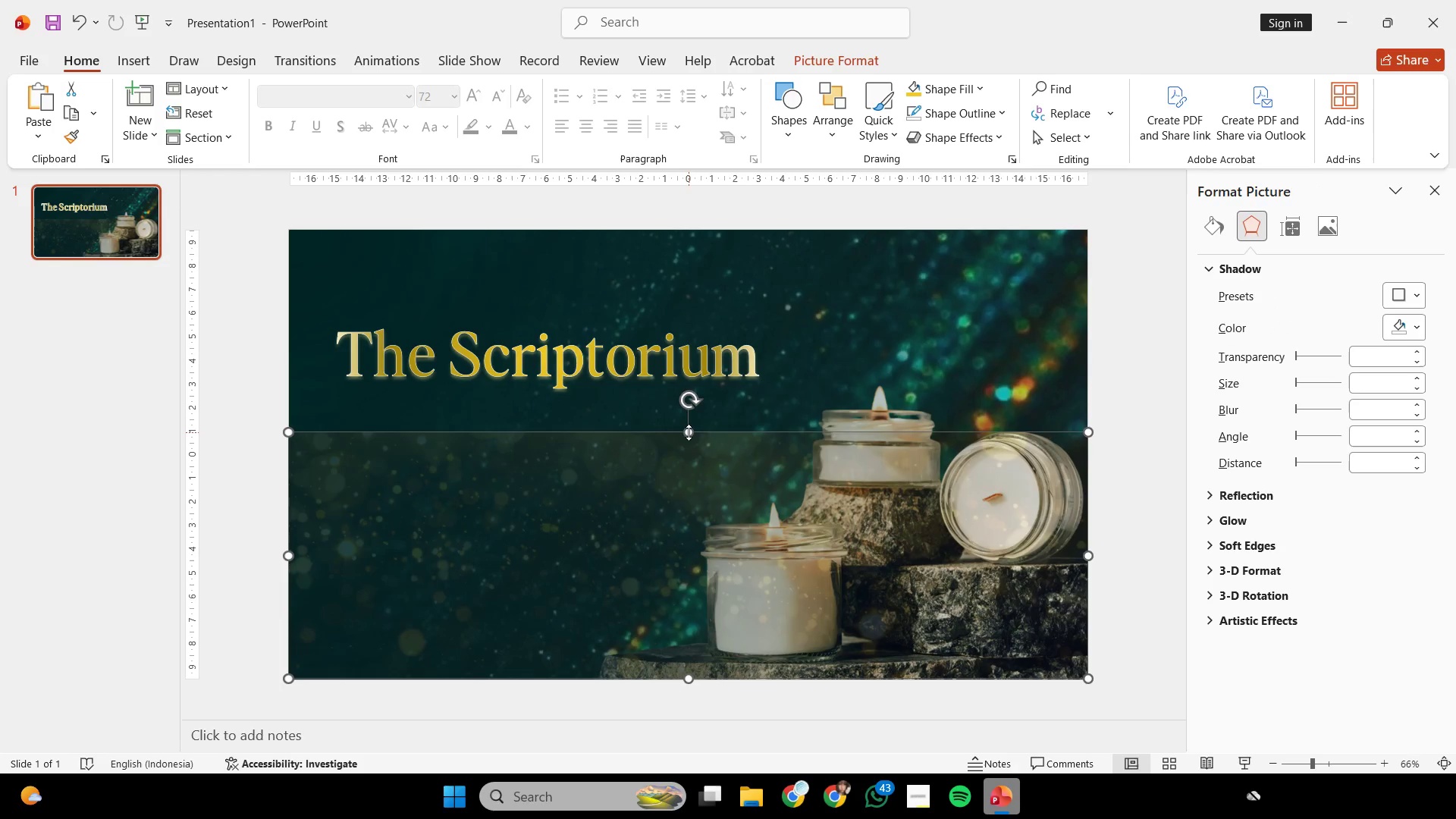 
left_click_drag(start_coordinate=[689, 432], to_coordinate=[690, 228])
 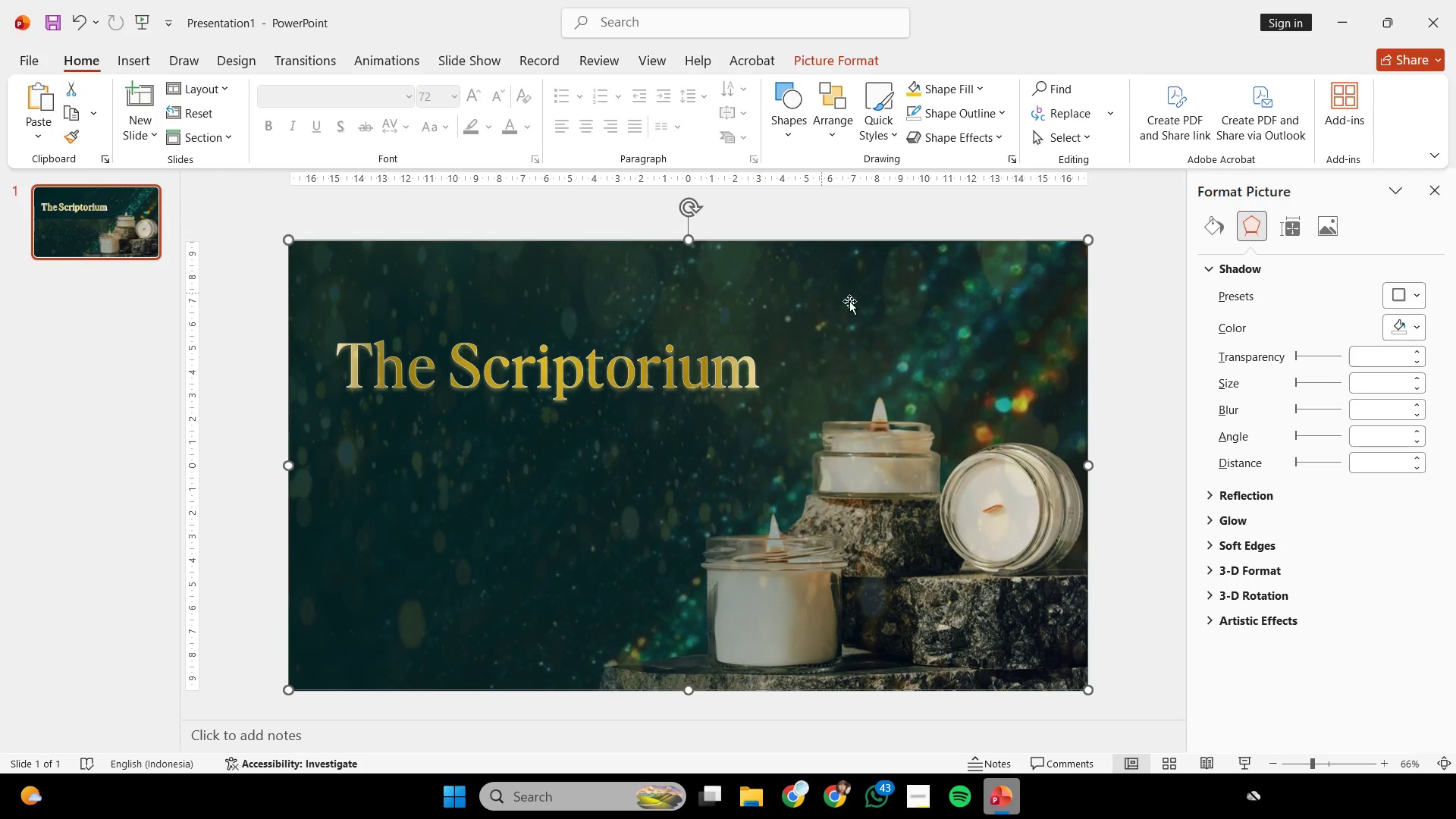 
hold_key(key=ControlLeft, duration=0.34)
 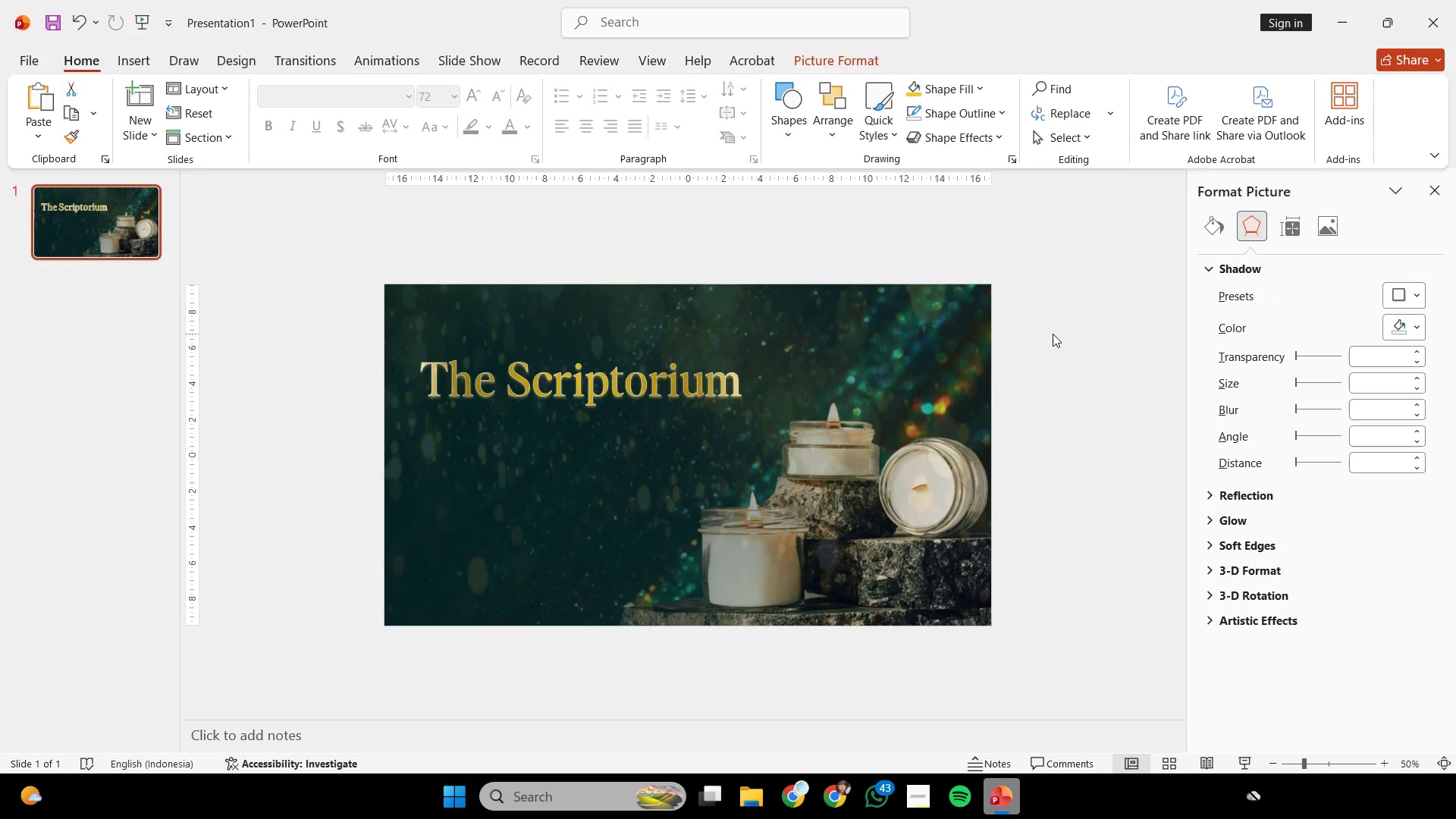 
left_click([1052, 334])
 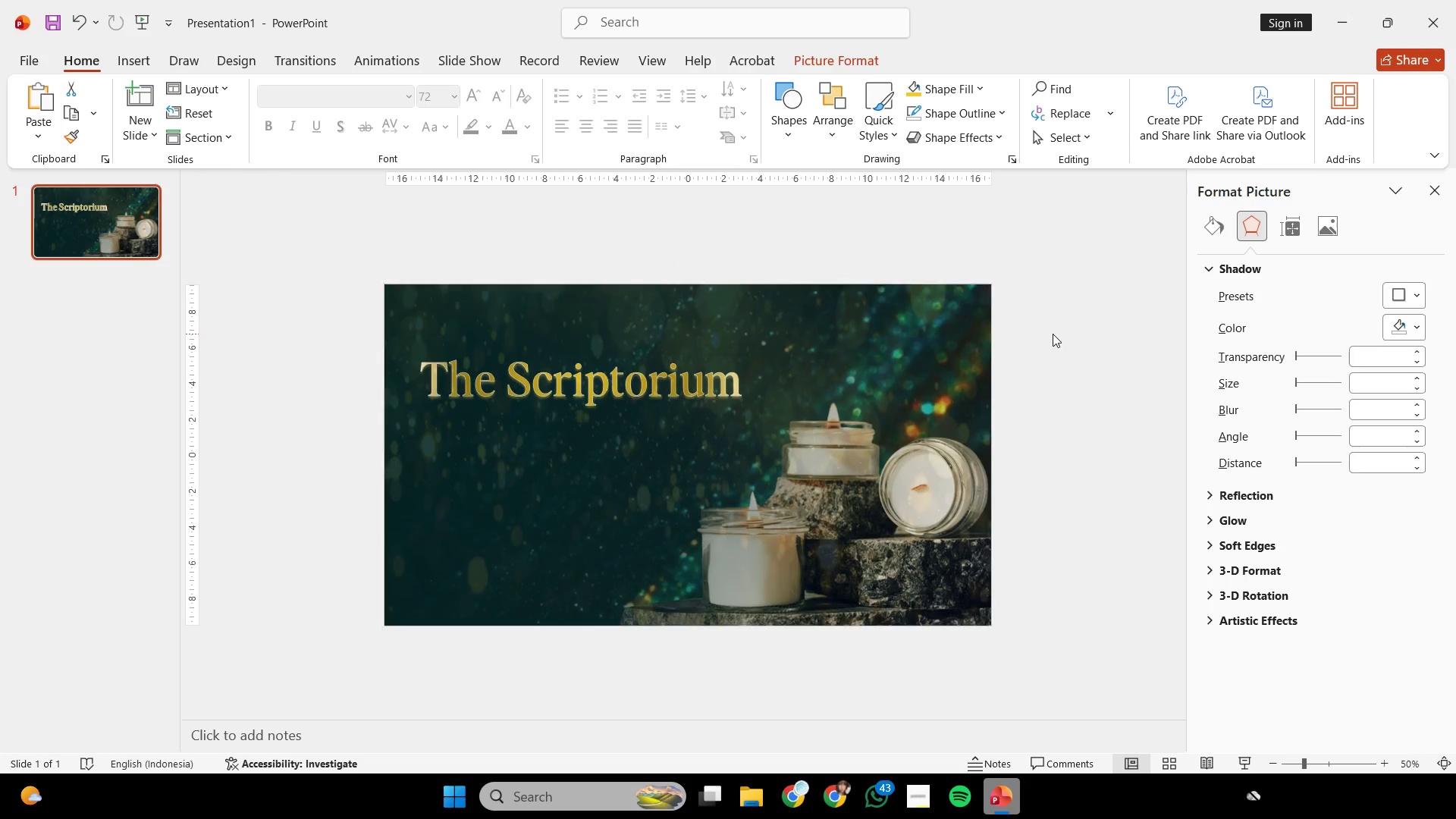 
scroll: coordinate [886, 310], scroll_direction: none, amount: 0.0
 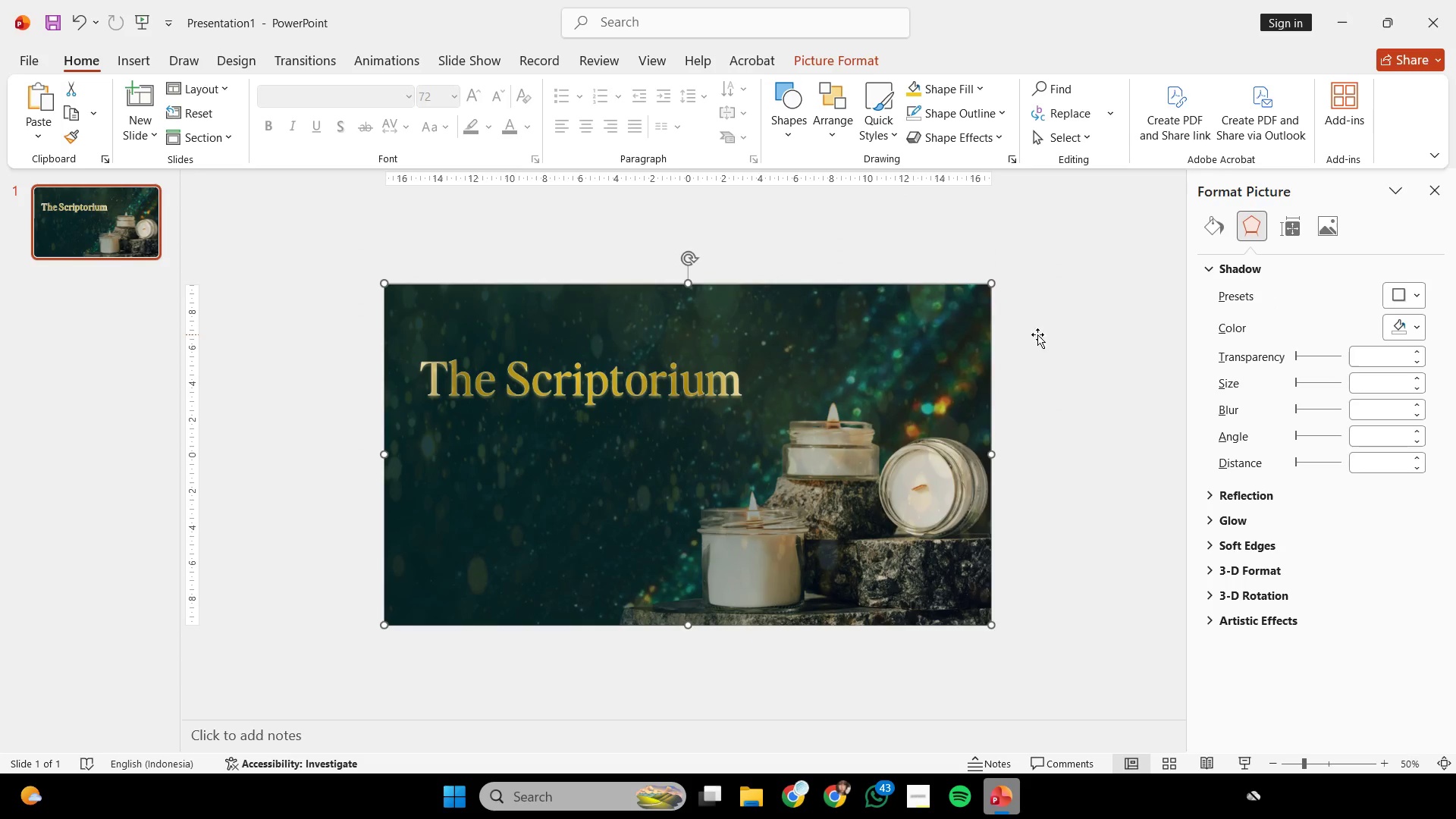 
hold_key(key=ControlLeft, duration=0.41)
scroll: coordinate [1053, 334], scroll_direction: none, amount: 0.0
 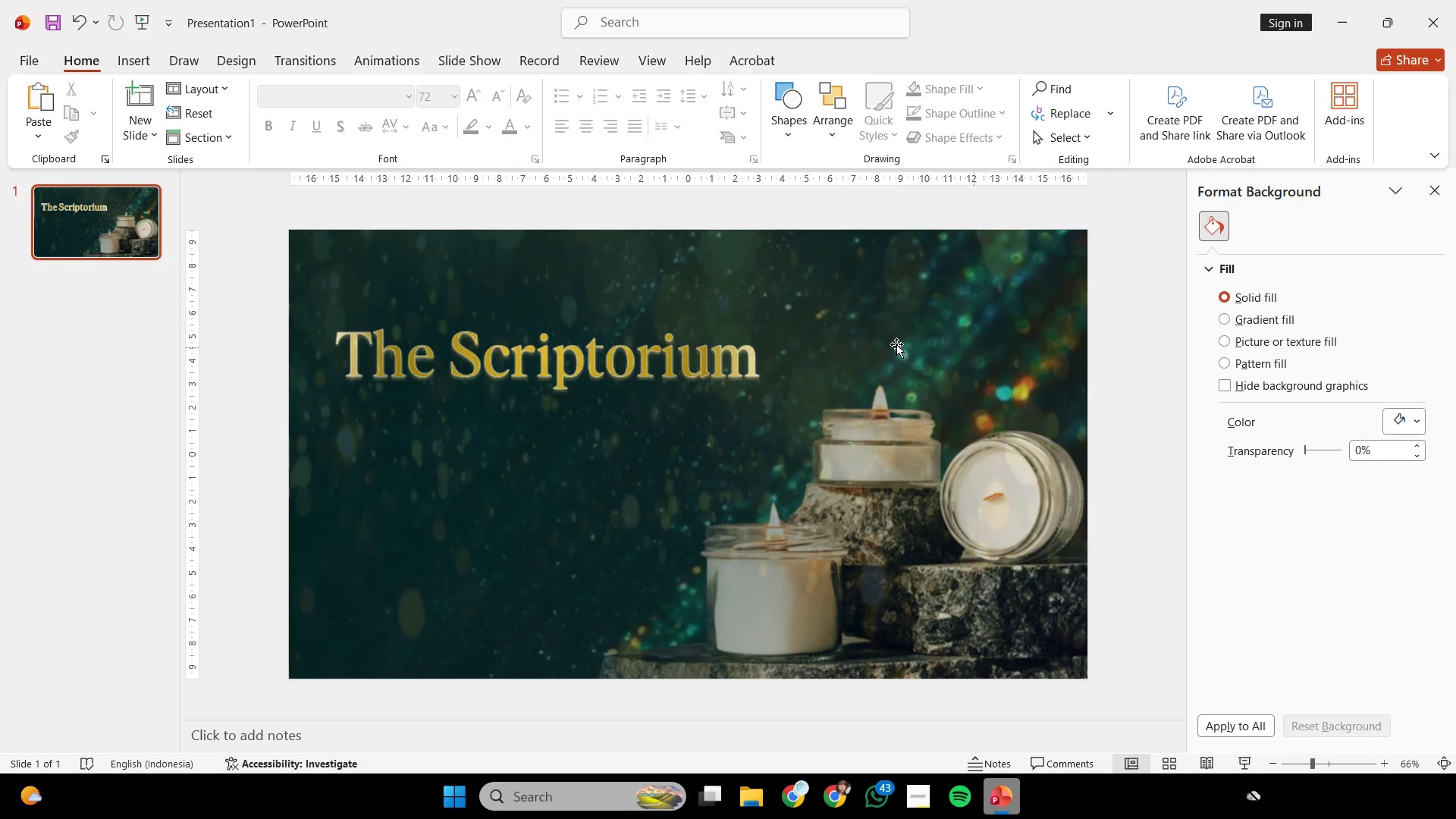 
left_click([896, 344])
 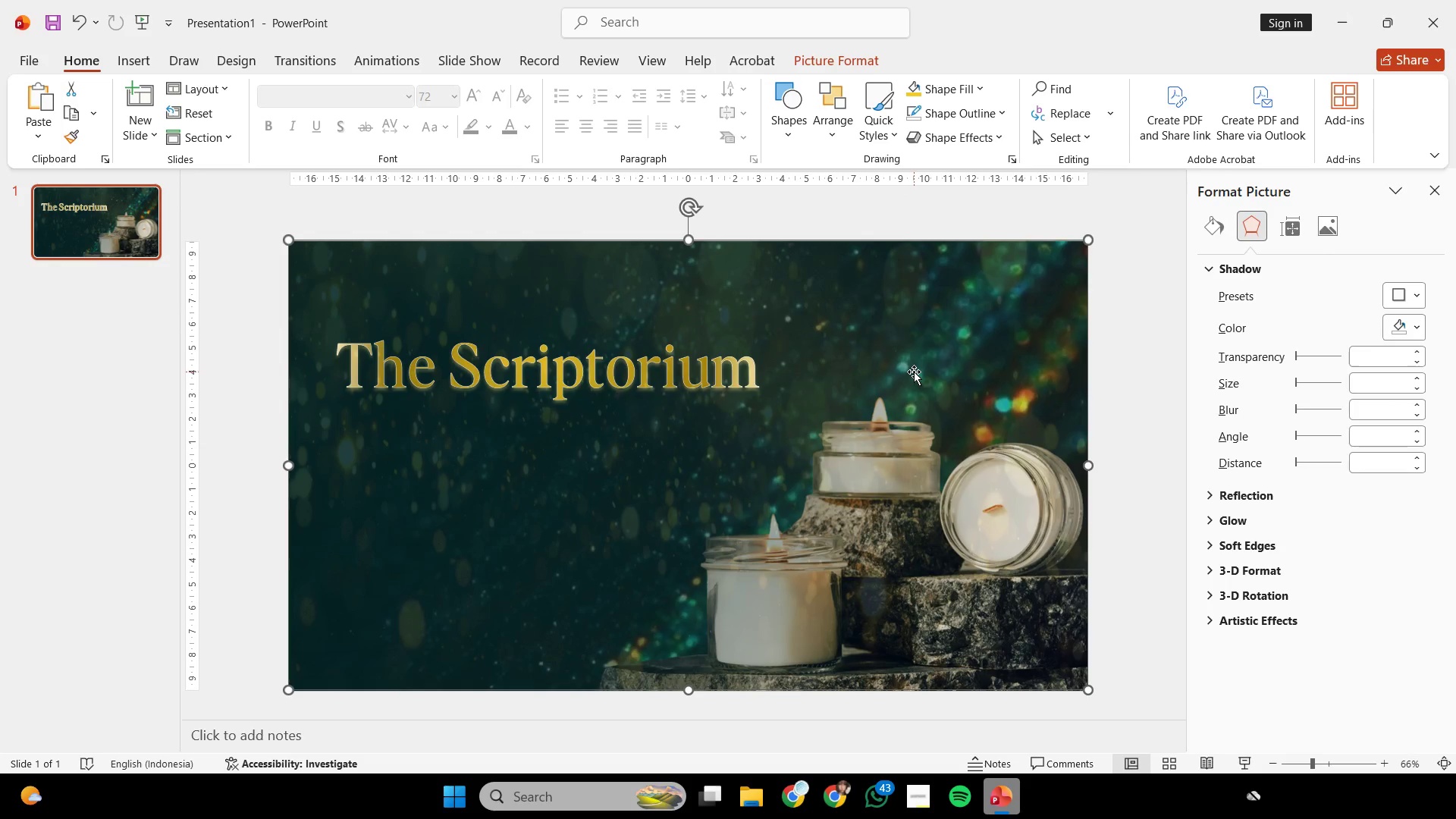 
key(Control+C)
 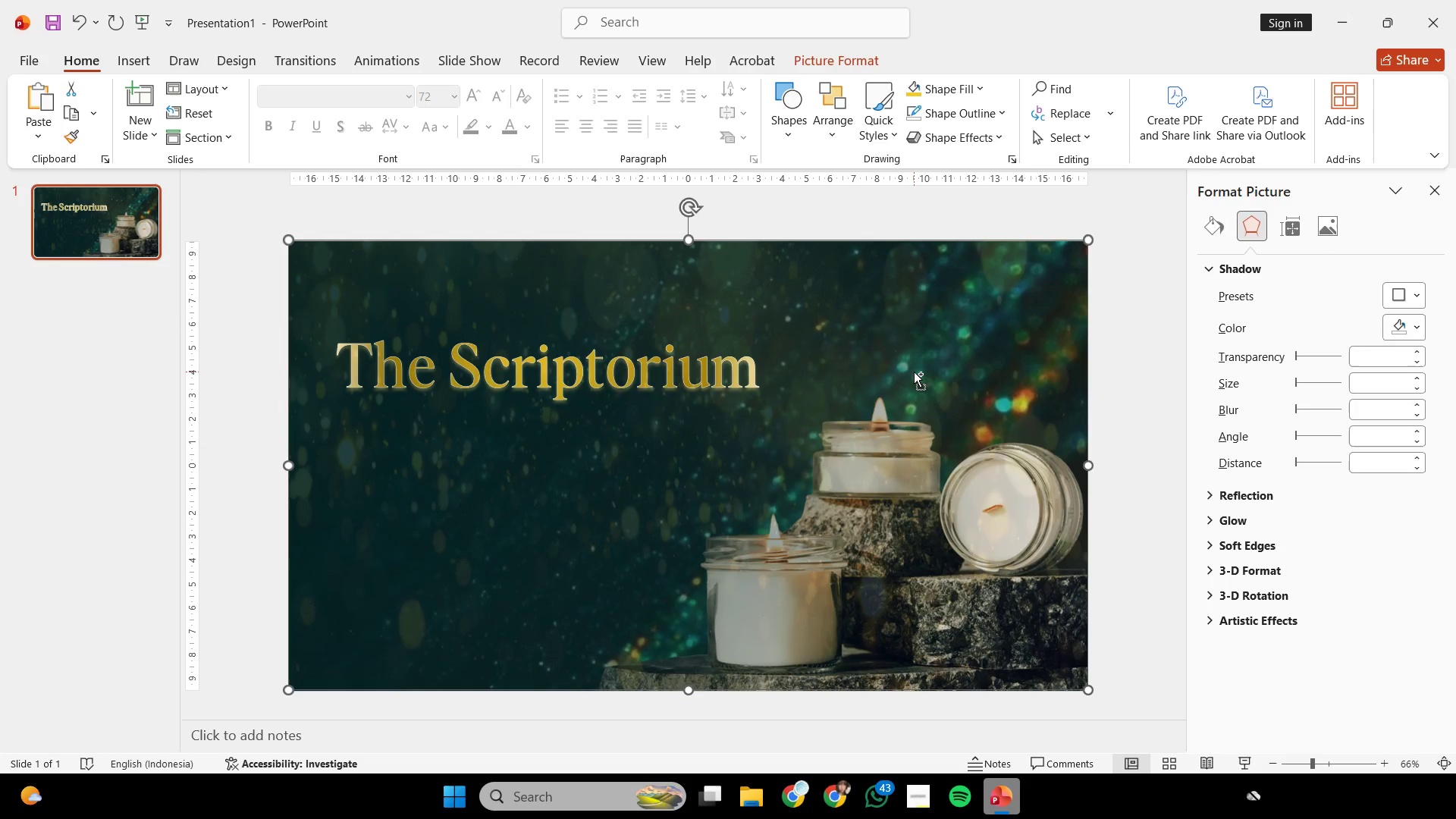 
key(Control+C)
 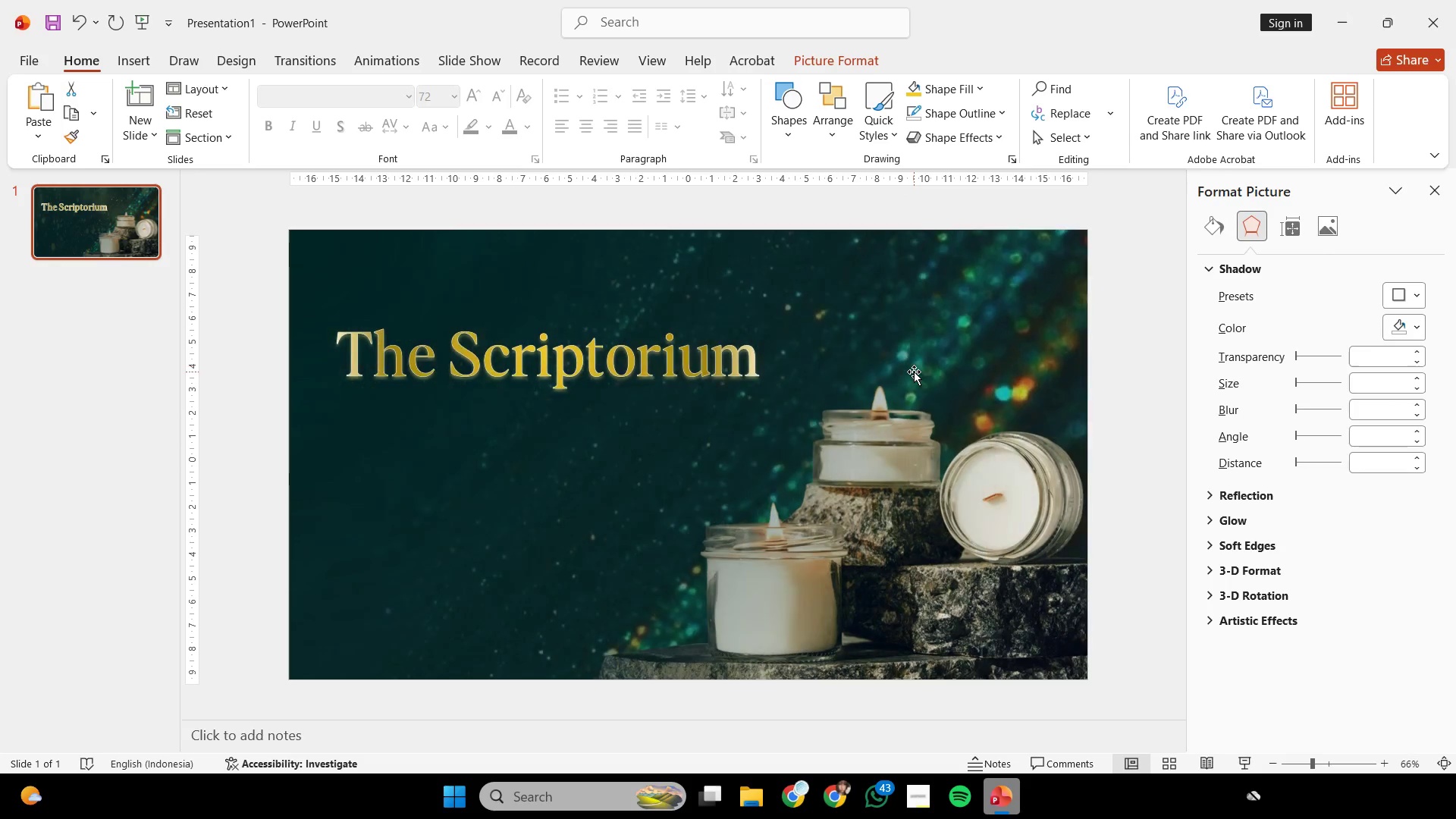 
key(Backspace)
 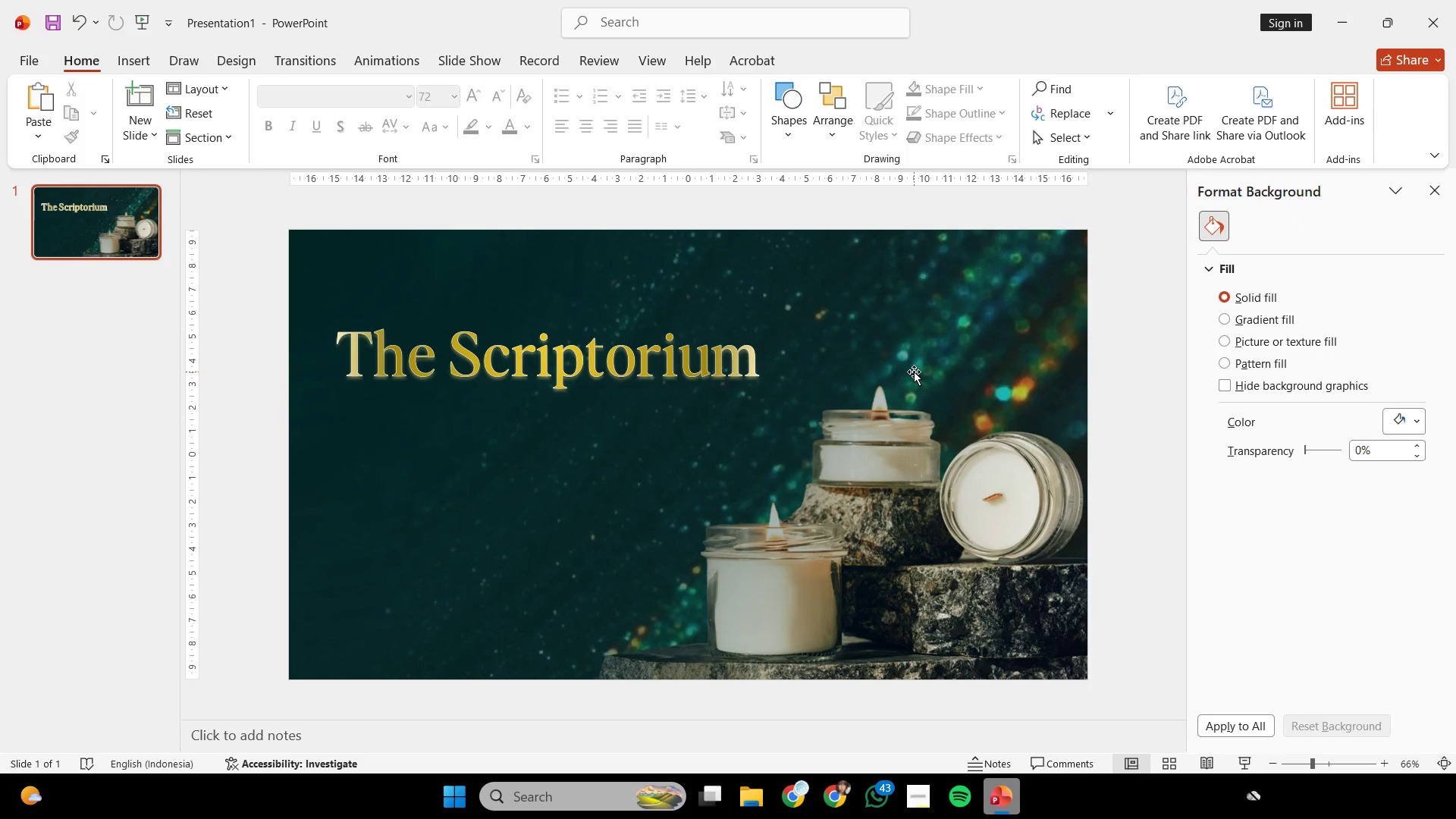 
key(Control+ControlLeft)
 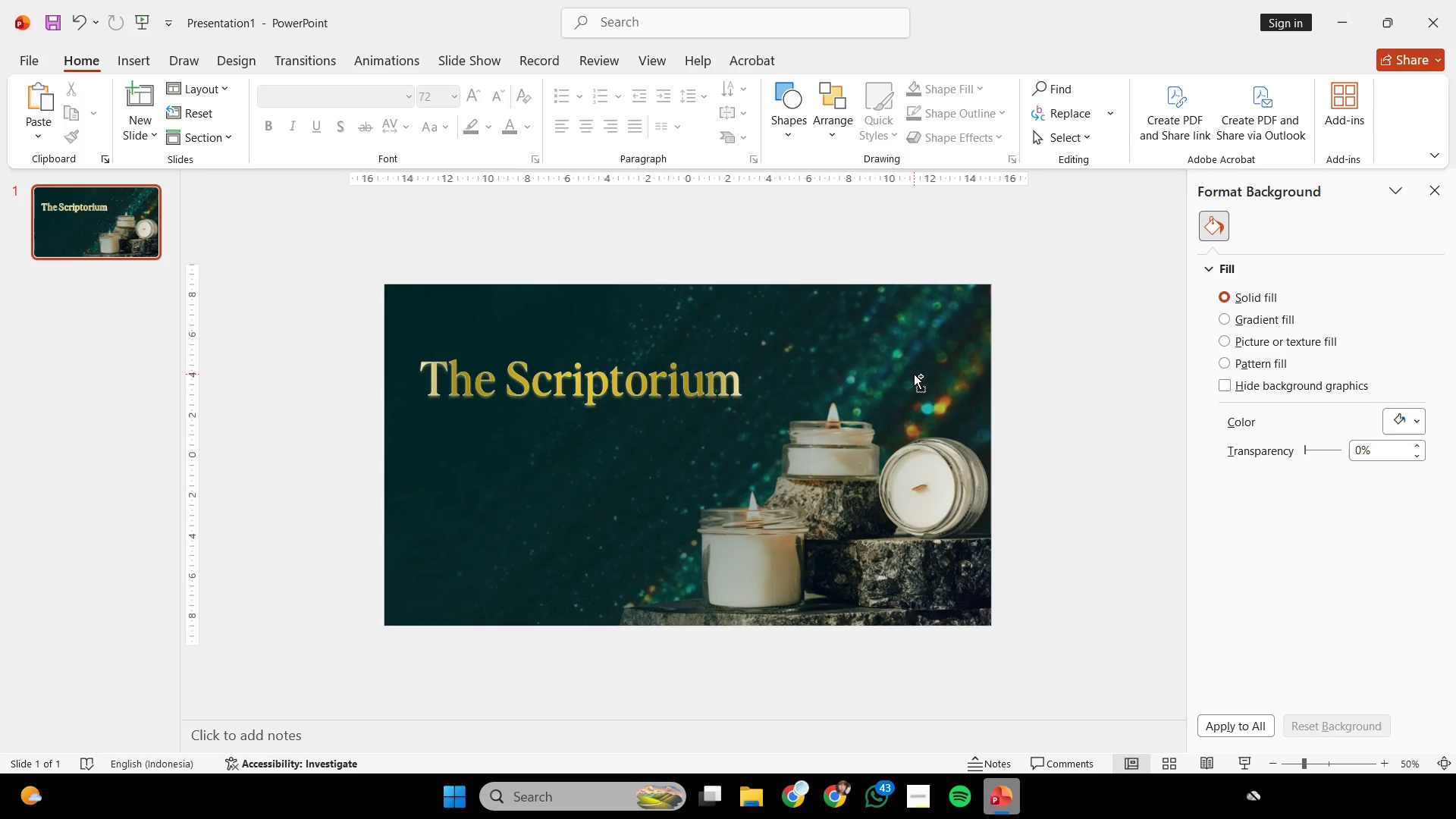 
scroll: coordinate [914, 372], scroll_direction: none, amount: 0.0
 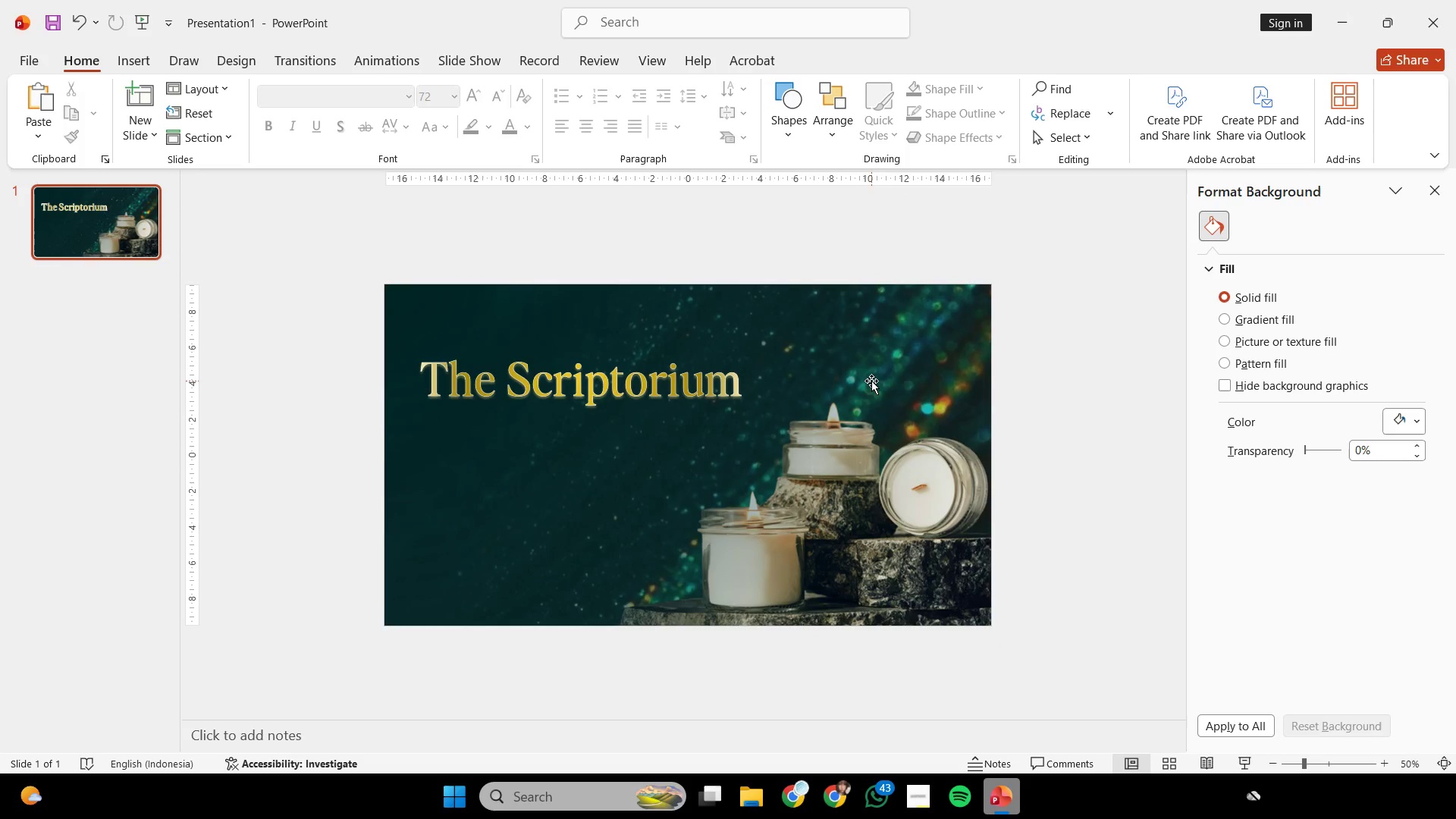 
key(Control+V)
 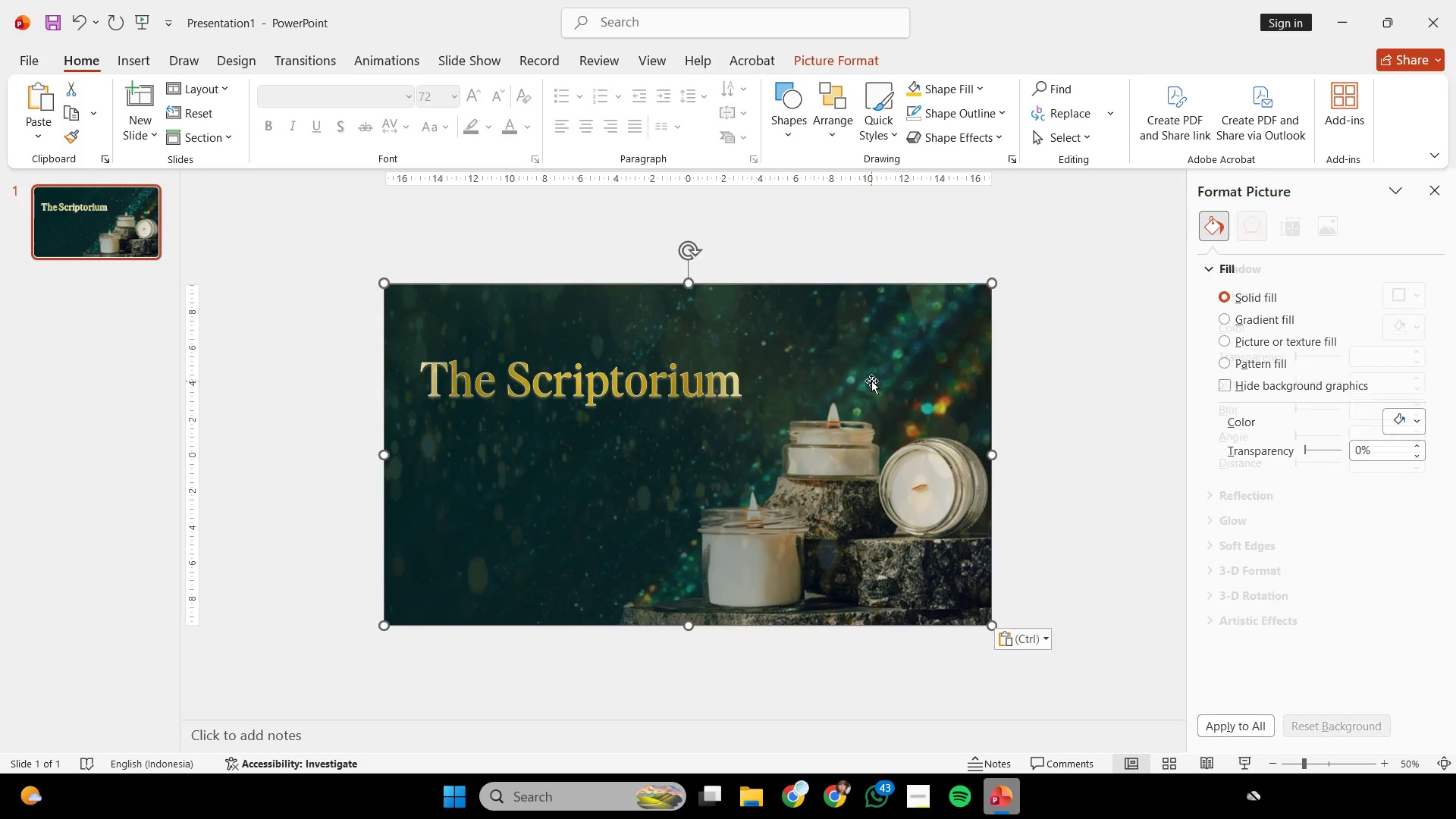 
right_click([871, 381])
 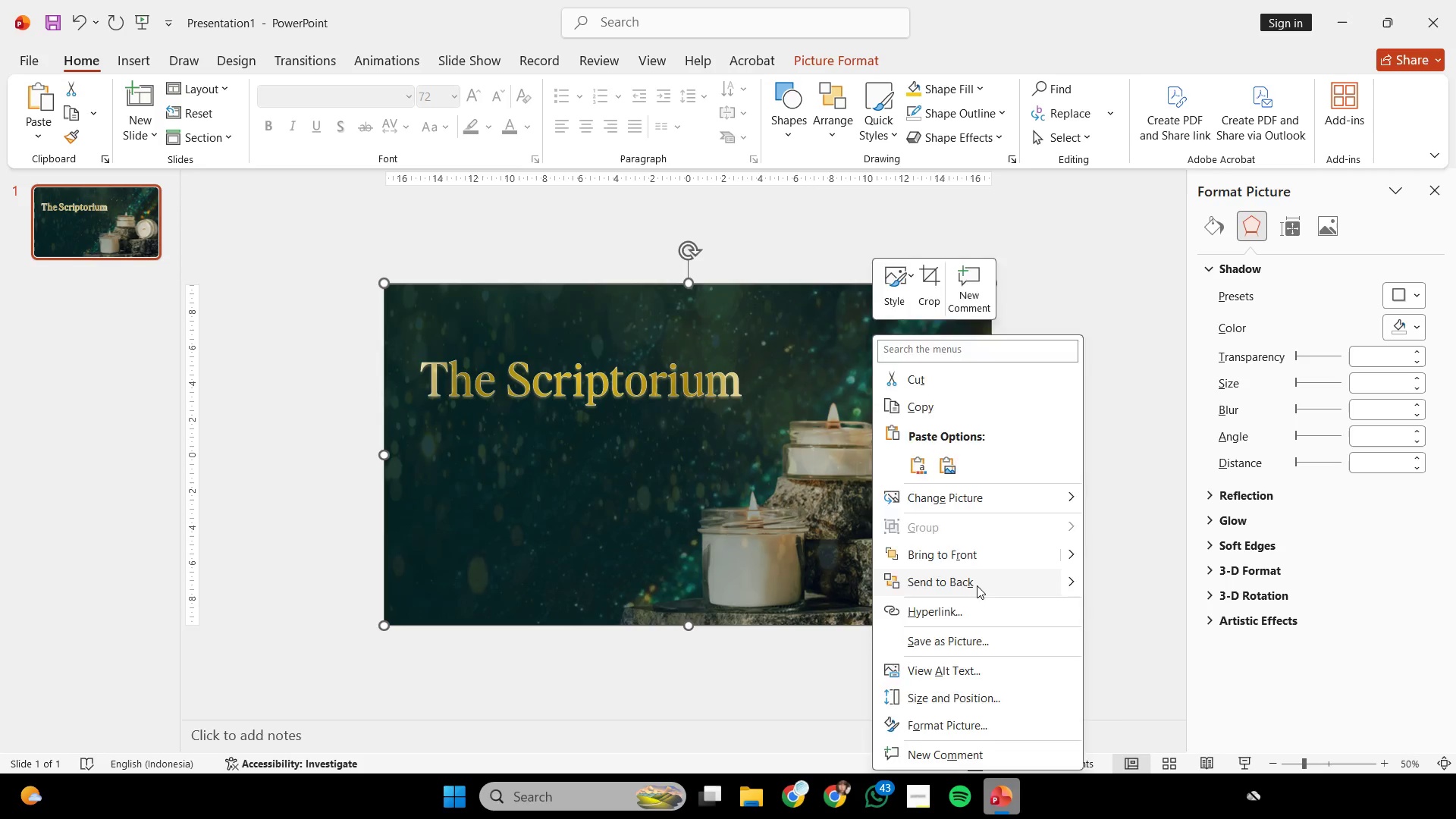 
double_click([1084, 510])
 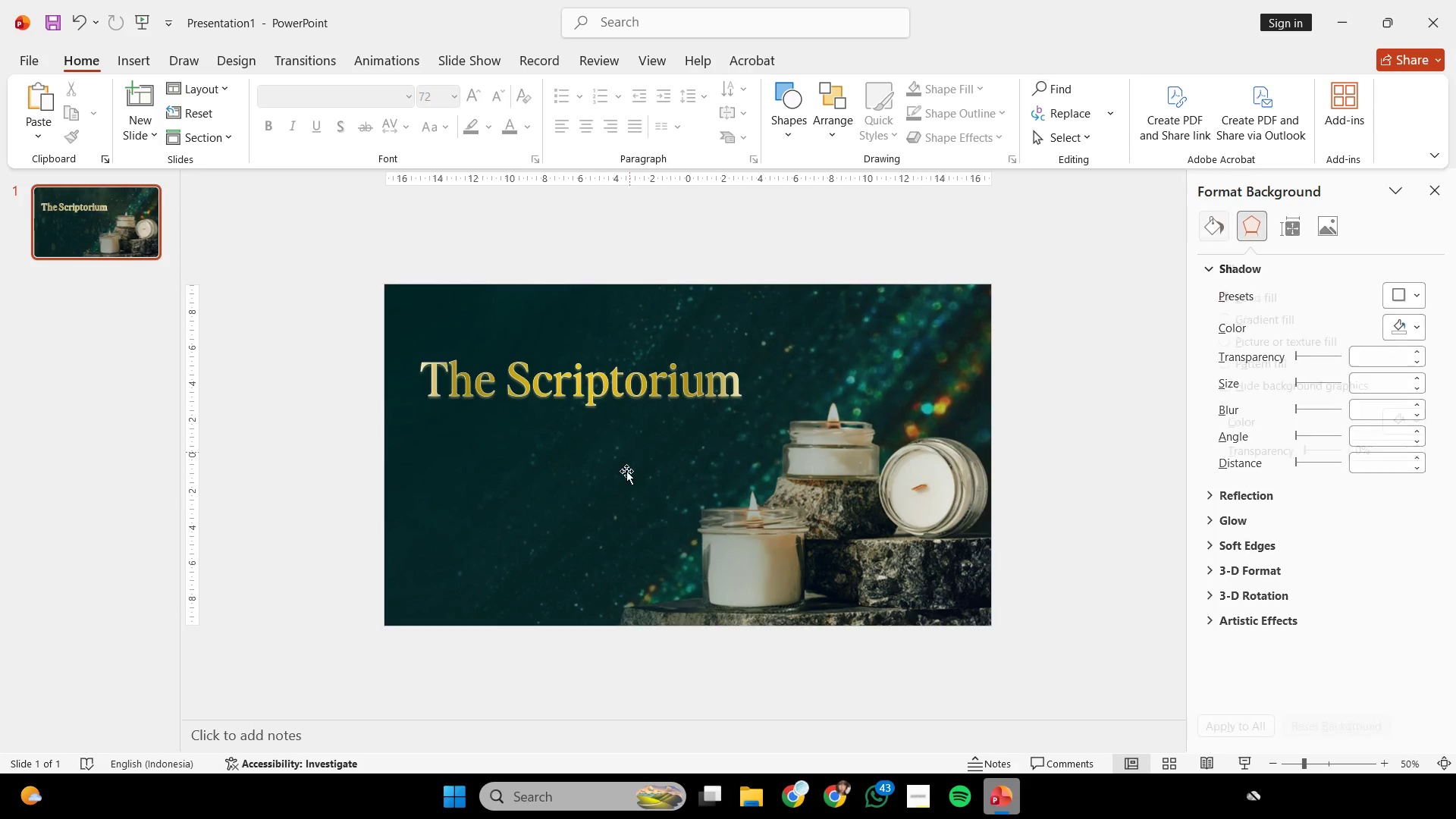 
triple_click([626, 479])
 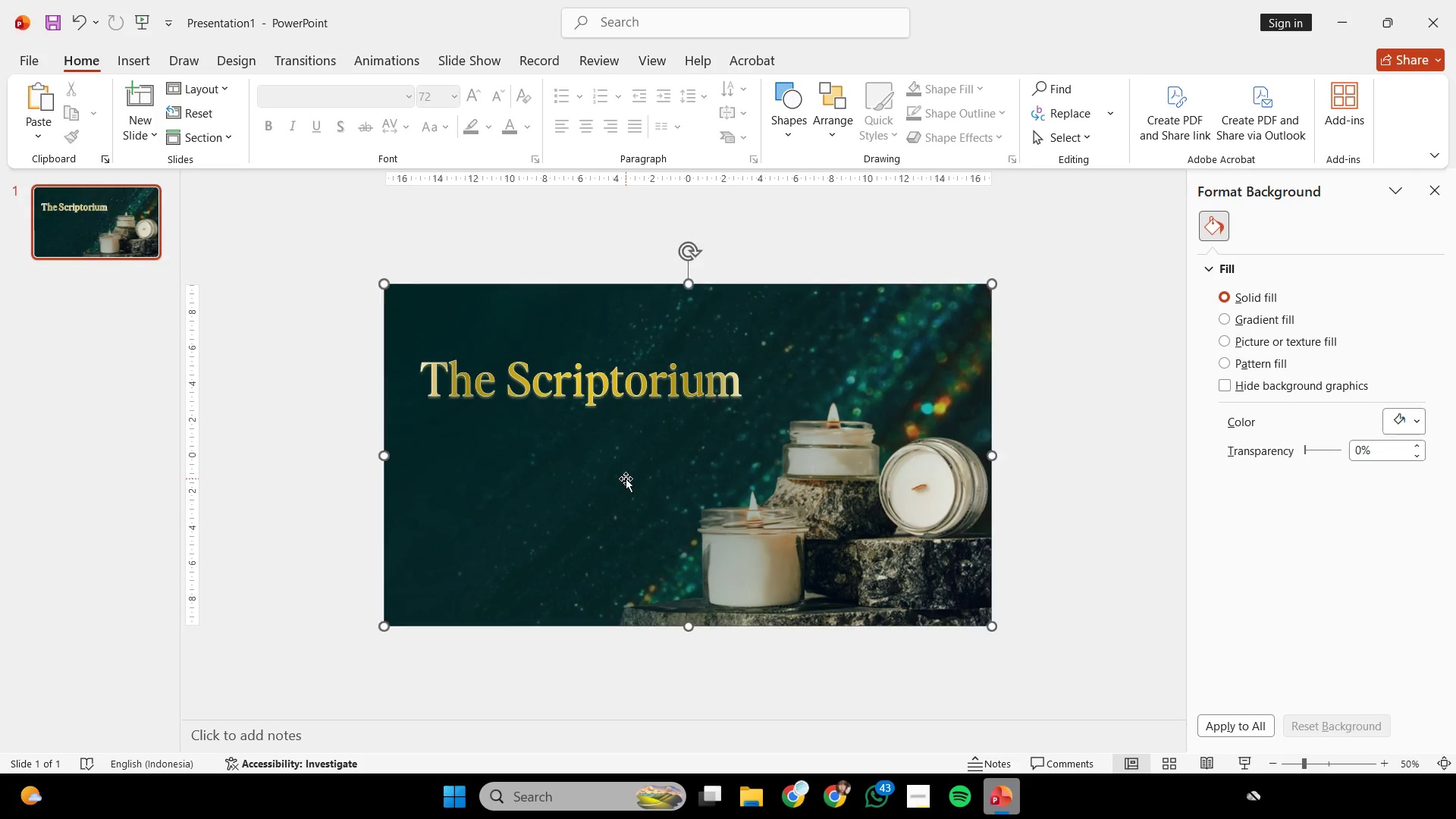 
right_click([626, 479])
 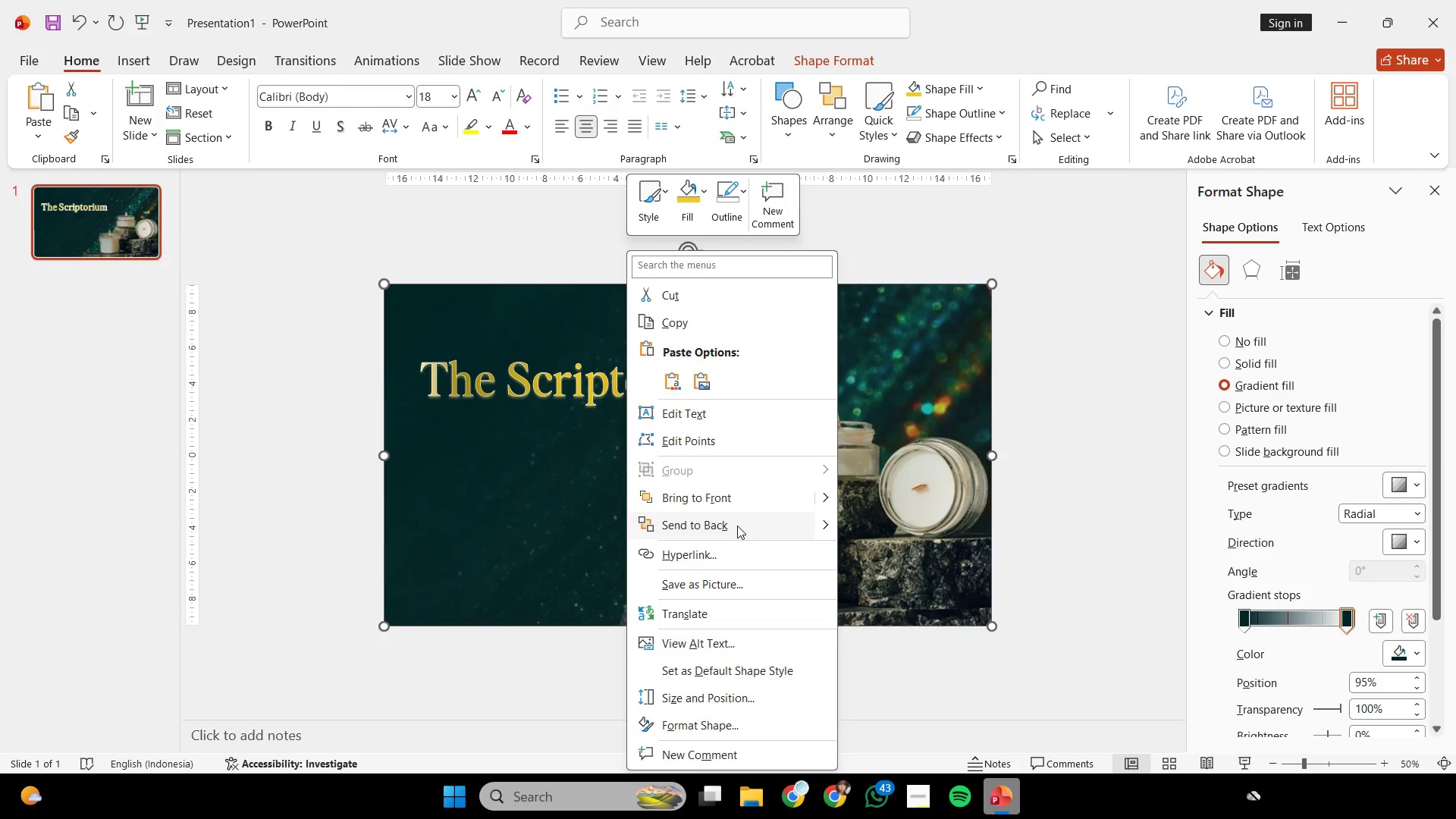 
right_click([586, 485])
 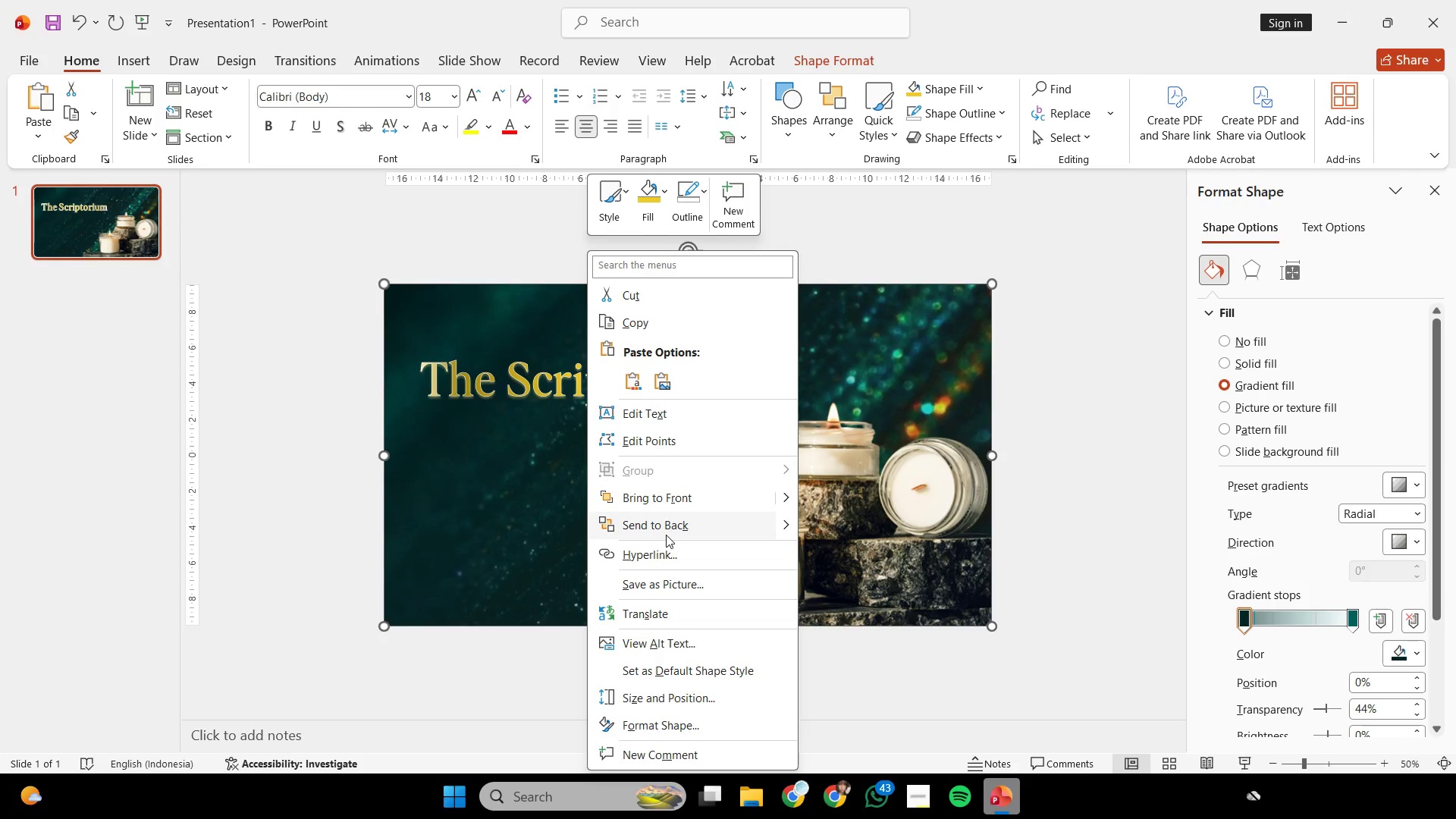 
left_click([666, 535])
 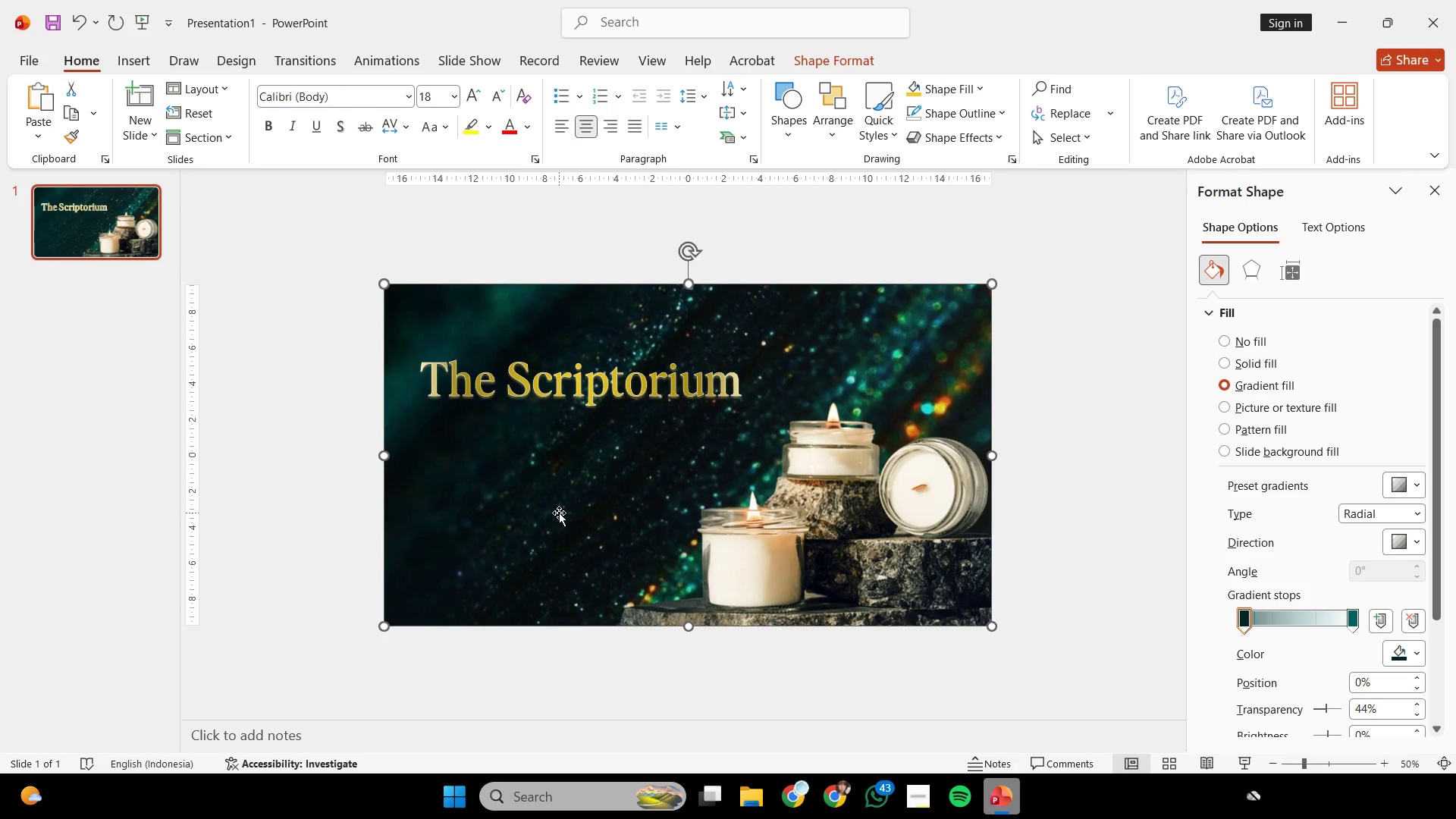 
right_click([559, 513])
 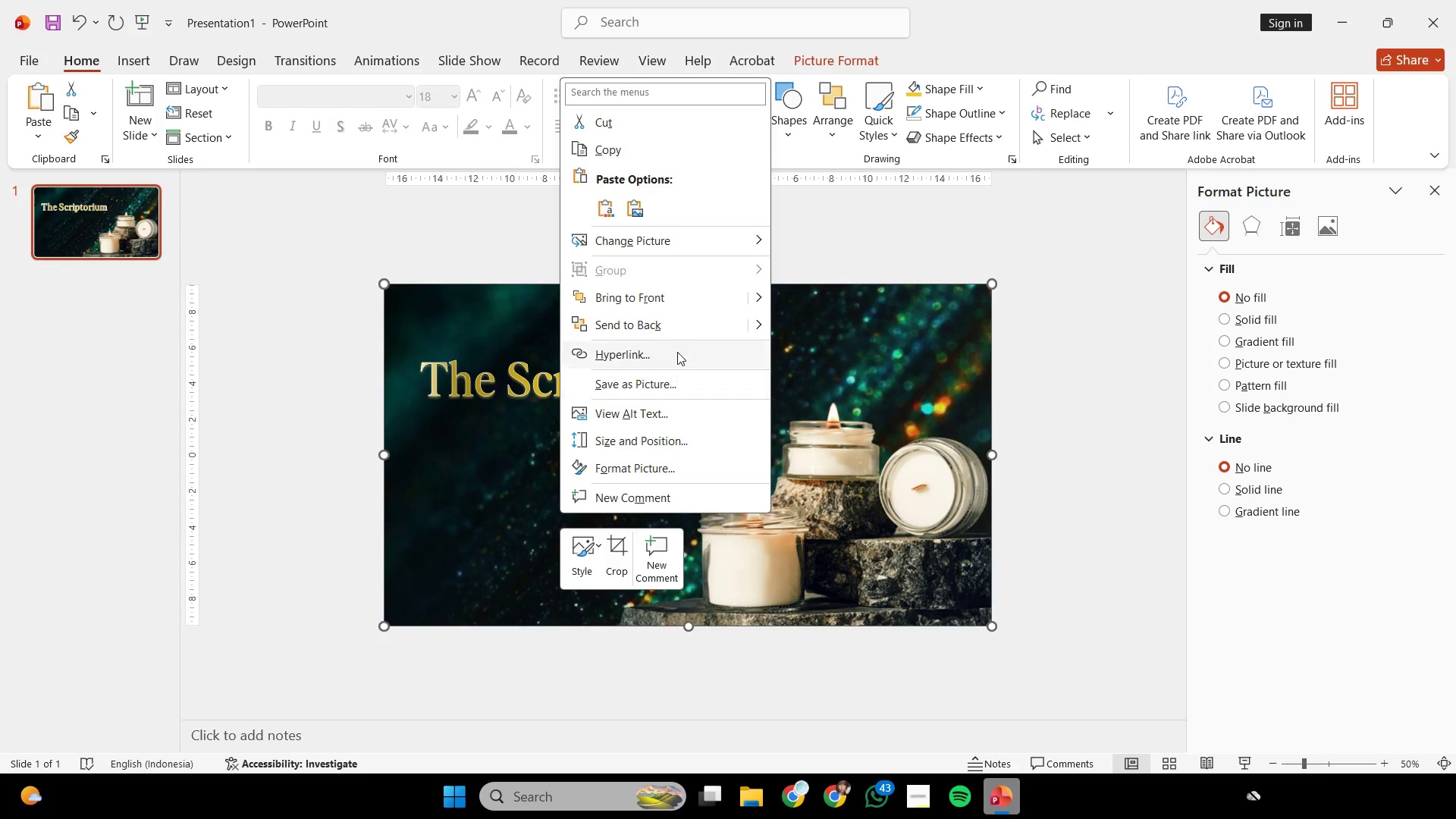 
left_click([686, 334])
 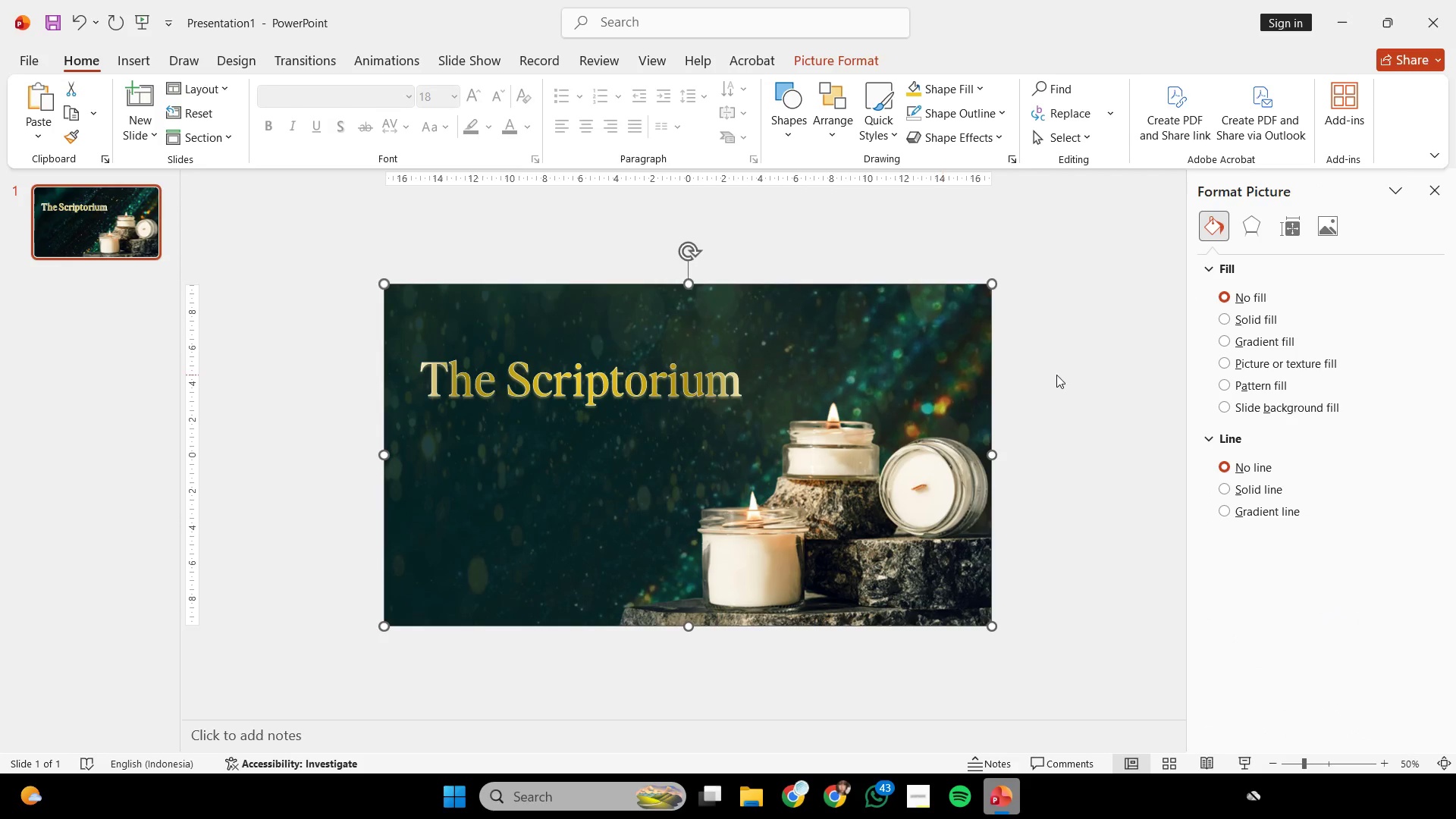 
left_click([1057, 375])
 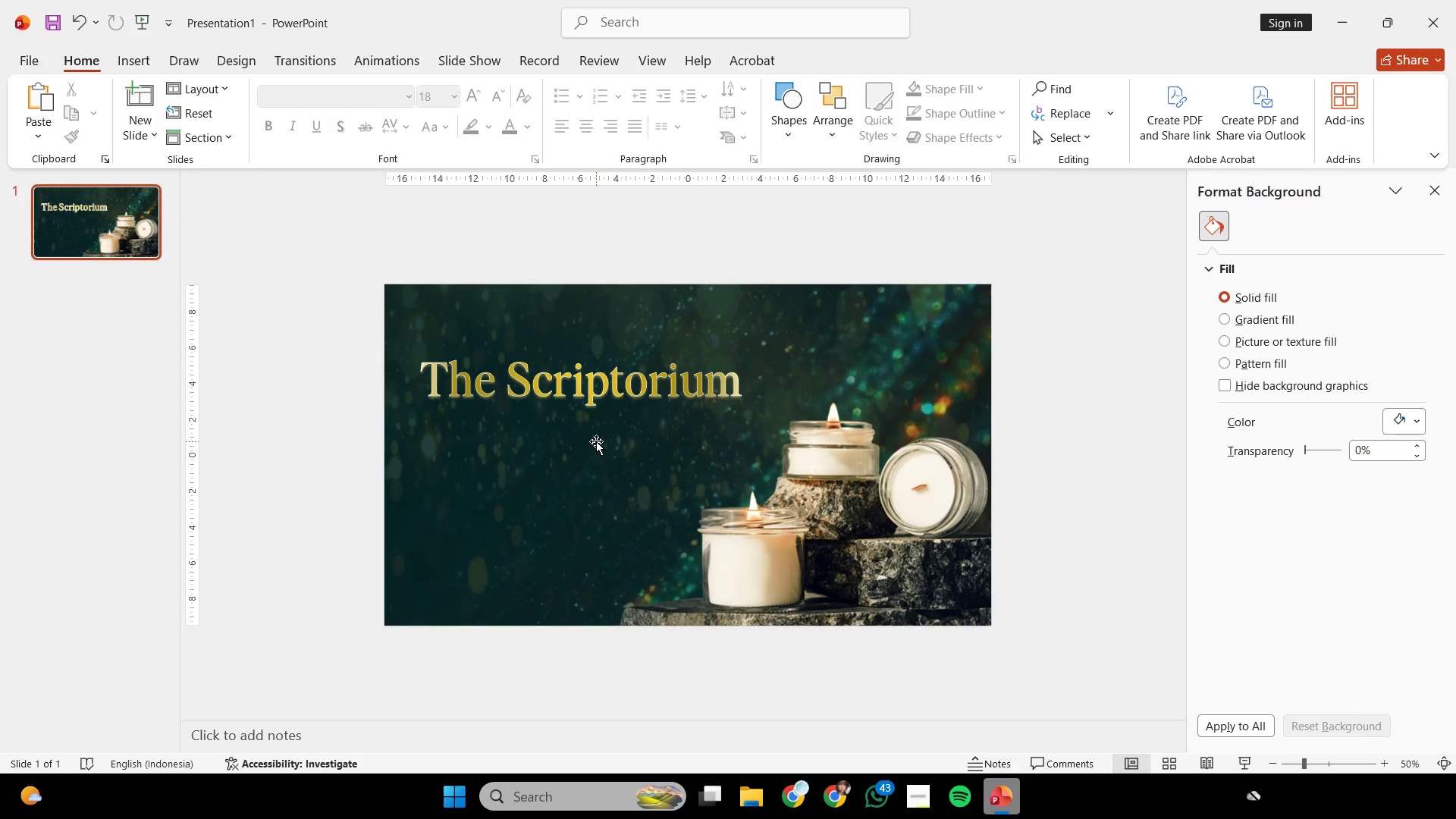 
left_click_drag(start_coordinate=[540, 442], to_coordinate=[761, 479])
 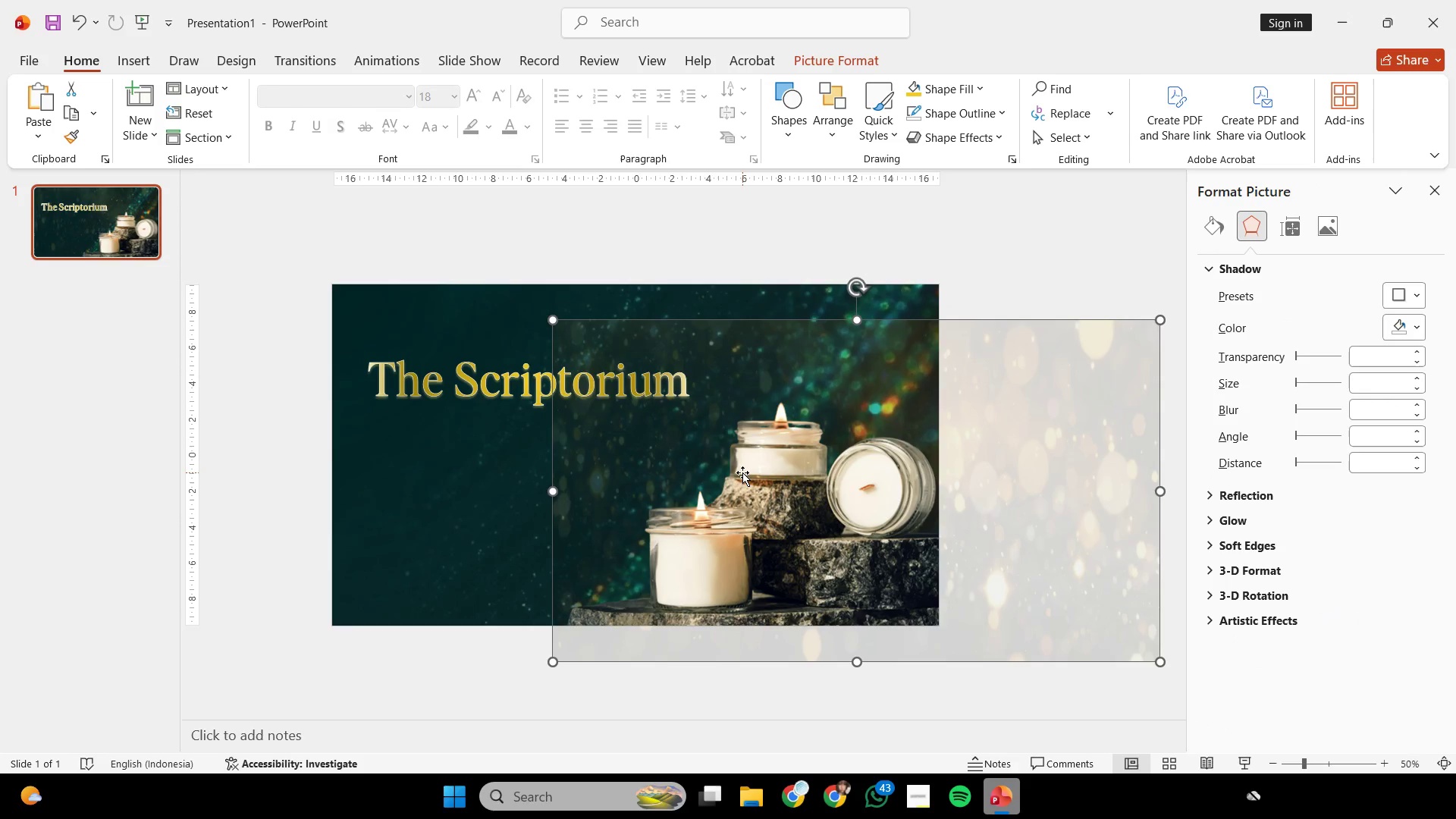 
key(Control+Z)
 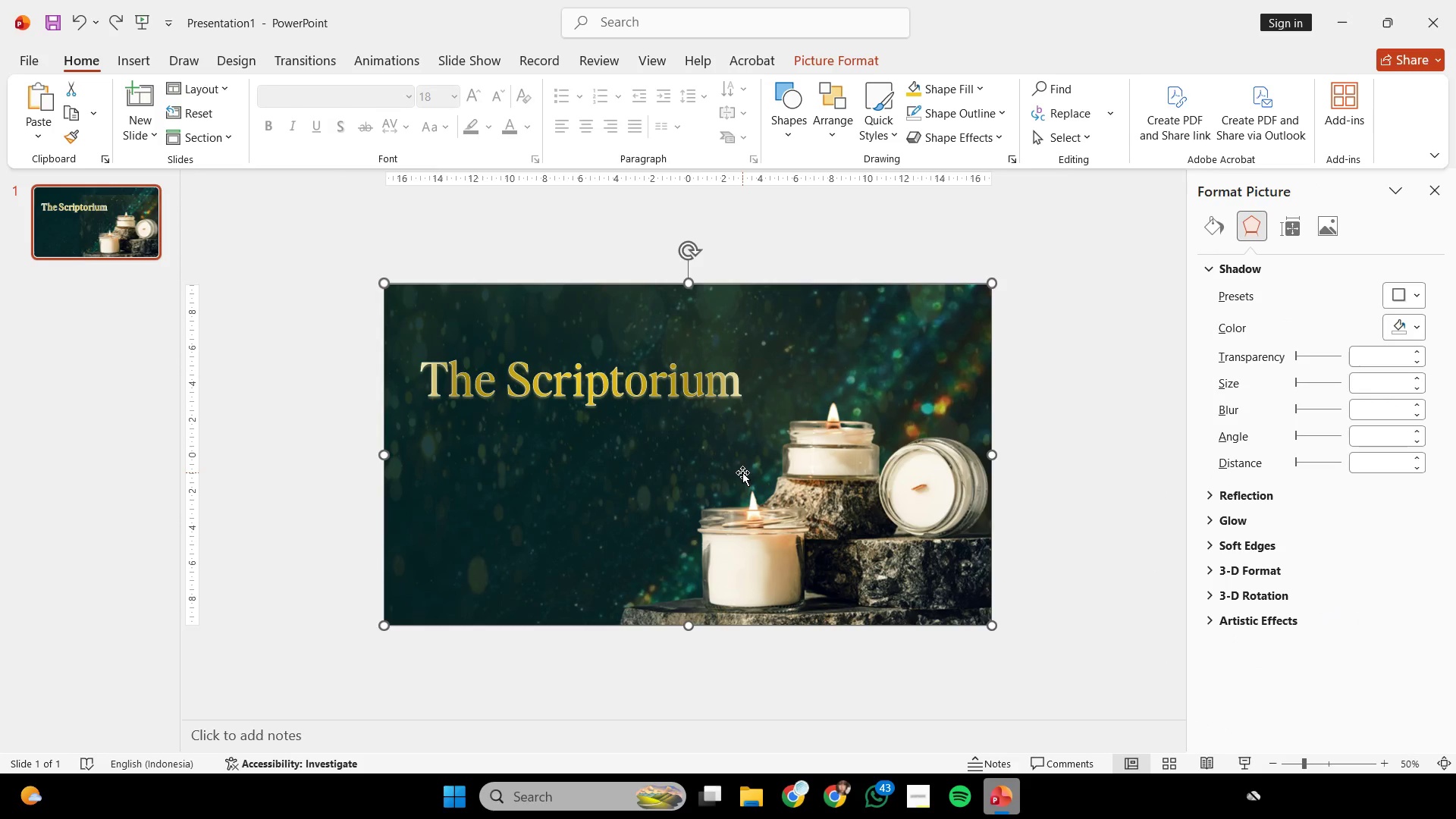 
key(Backspace)
 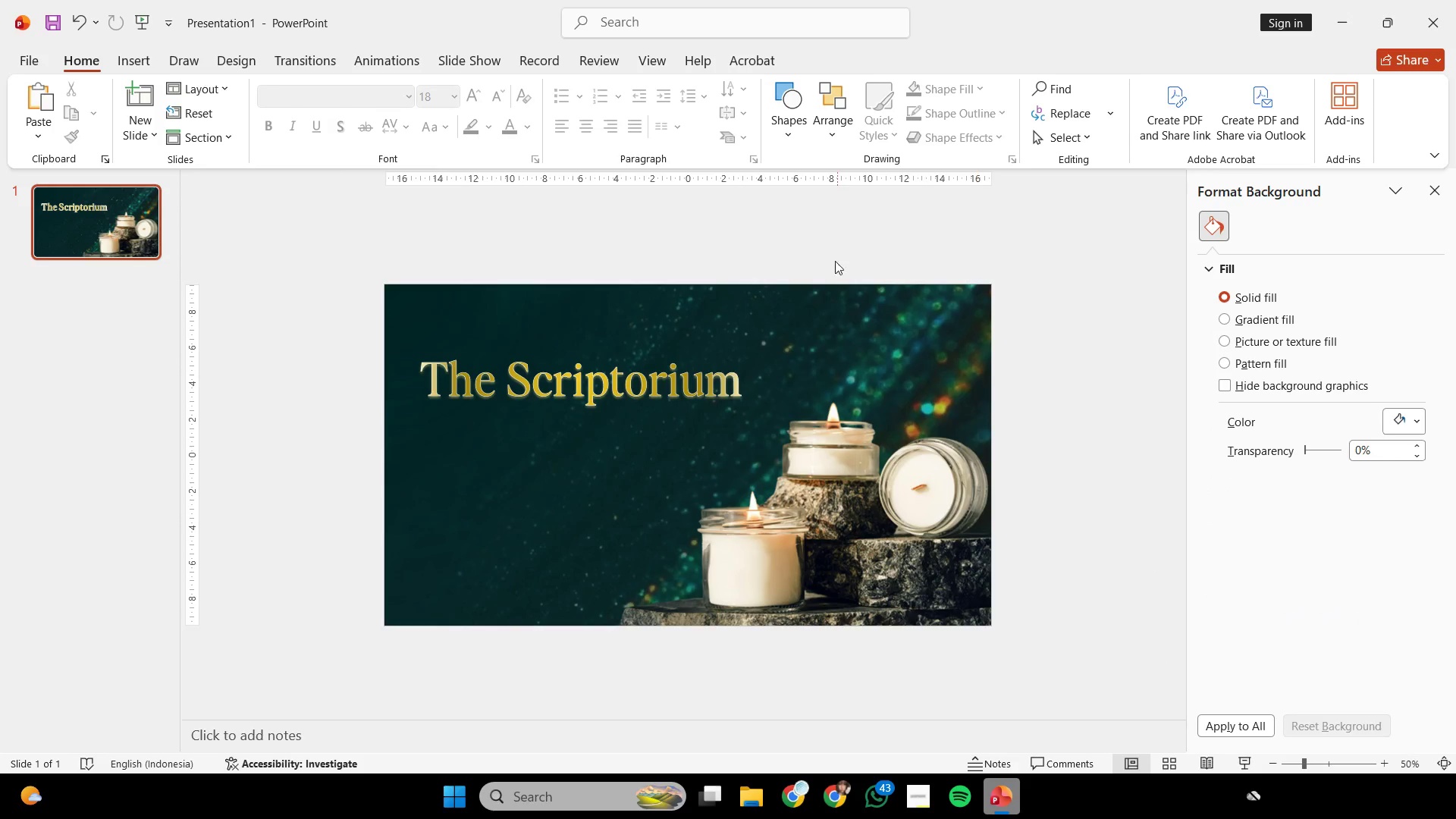 
hold_key(key=ControlLeft, duration=0.38)
 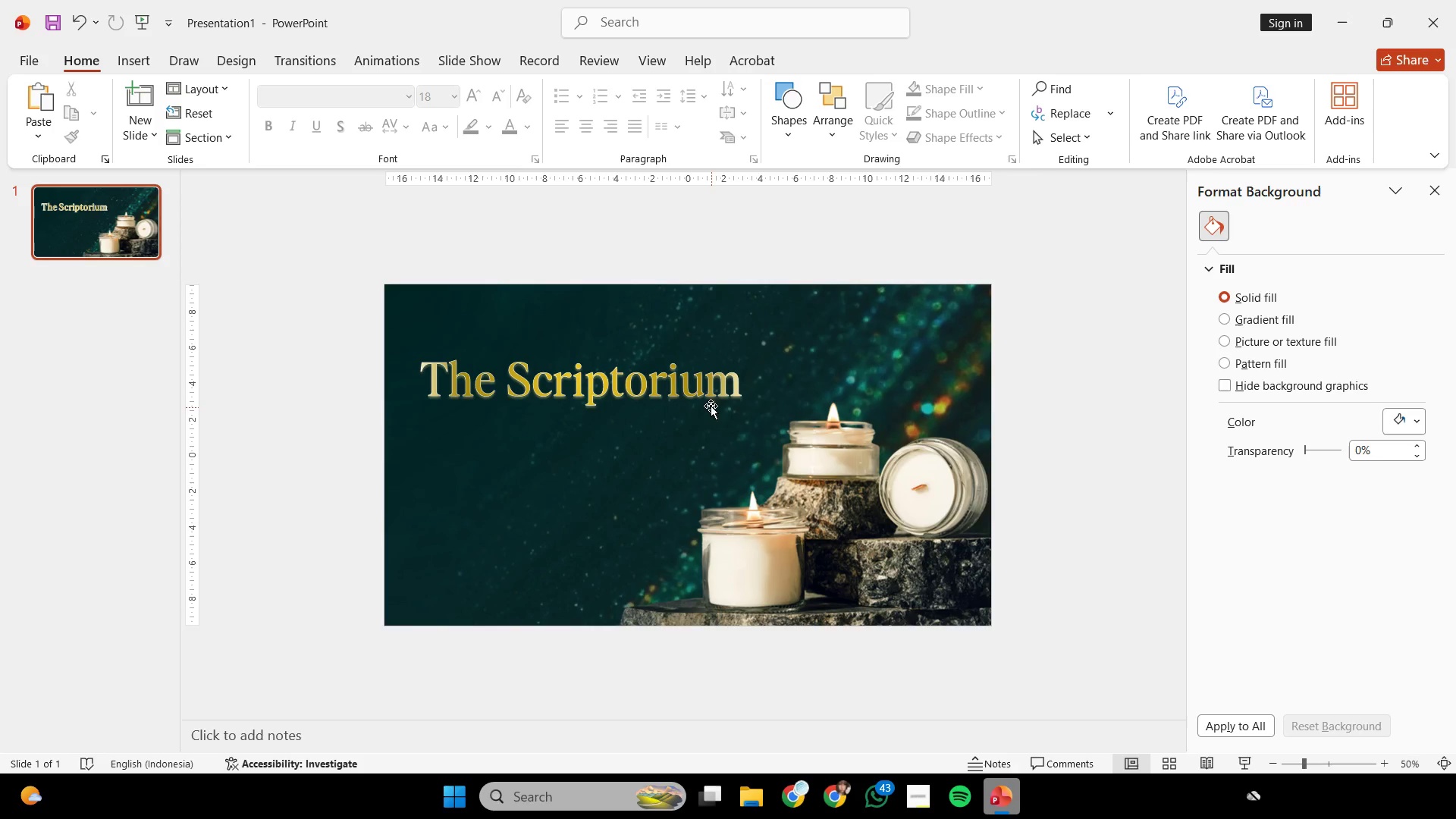 
key(Control+ControlLeft)
 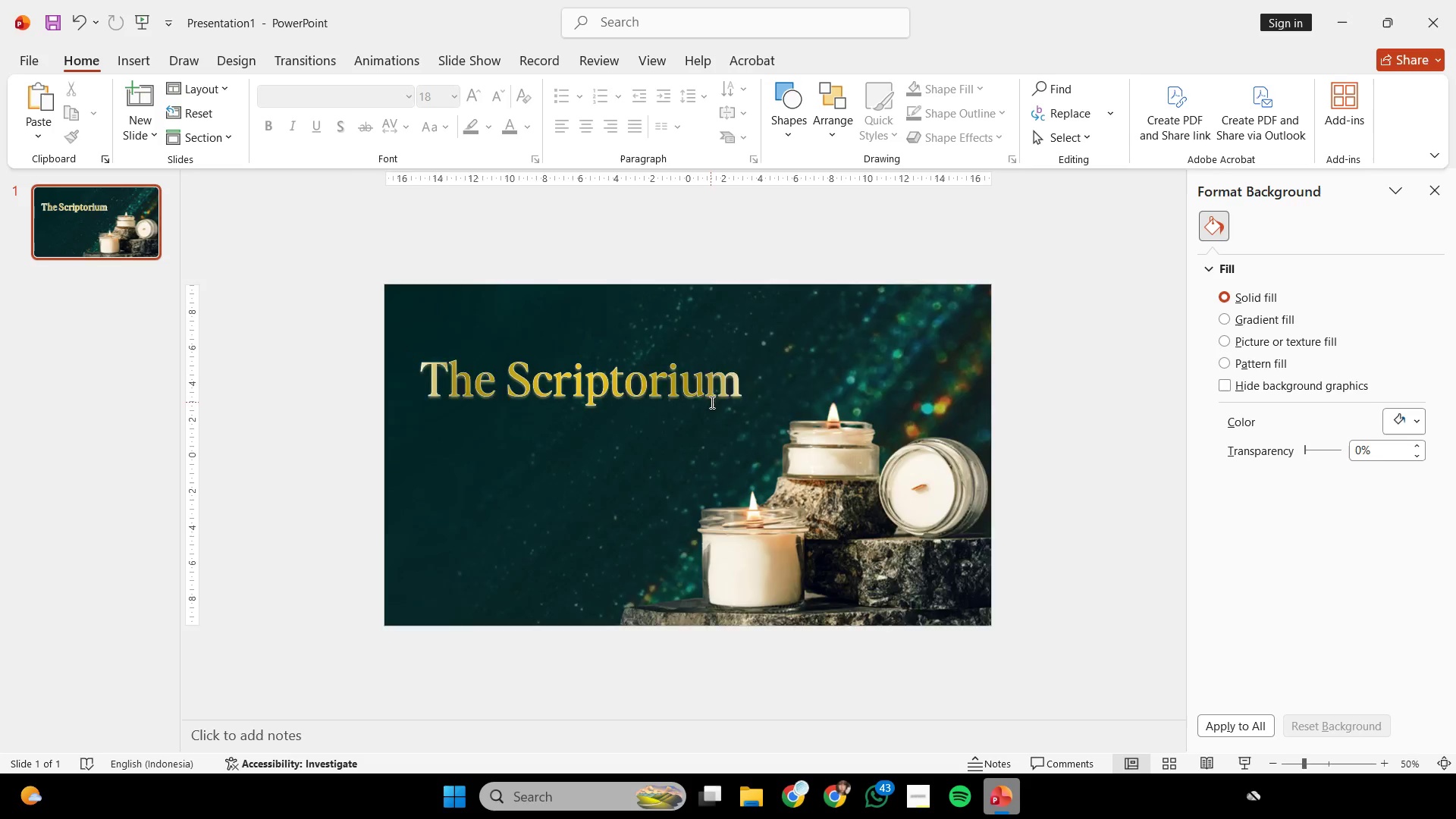 
scroll: coordinate [711, 402], scroll_direction: none, amount: 0.0
 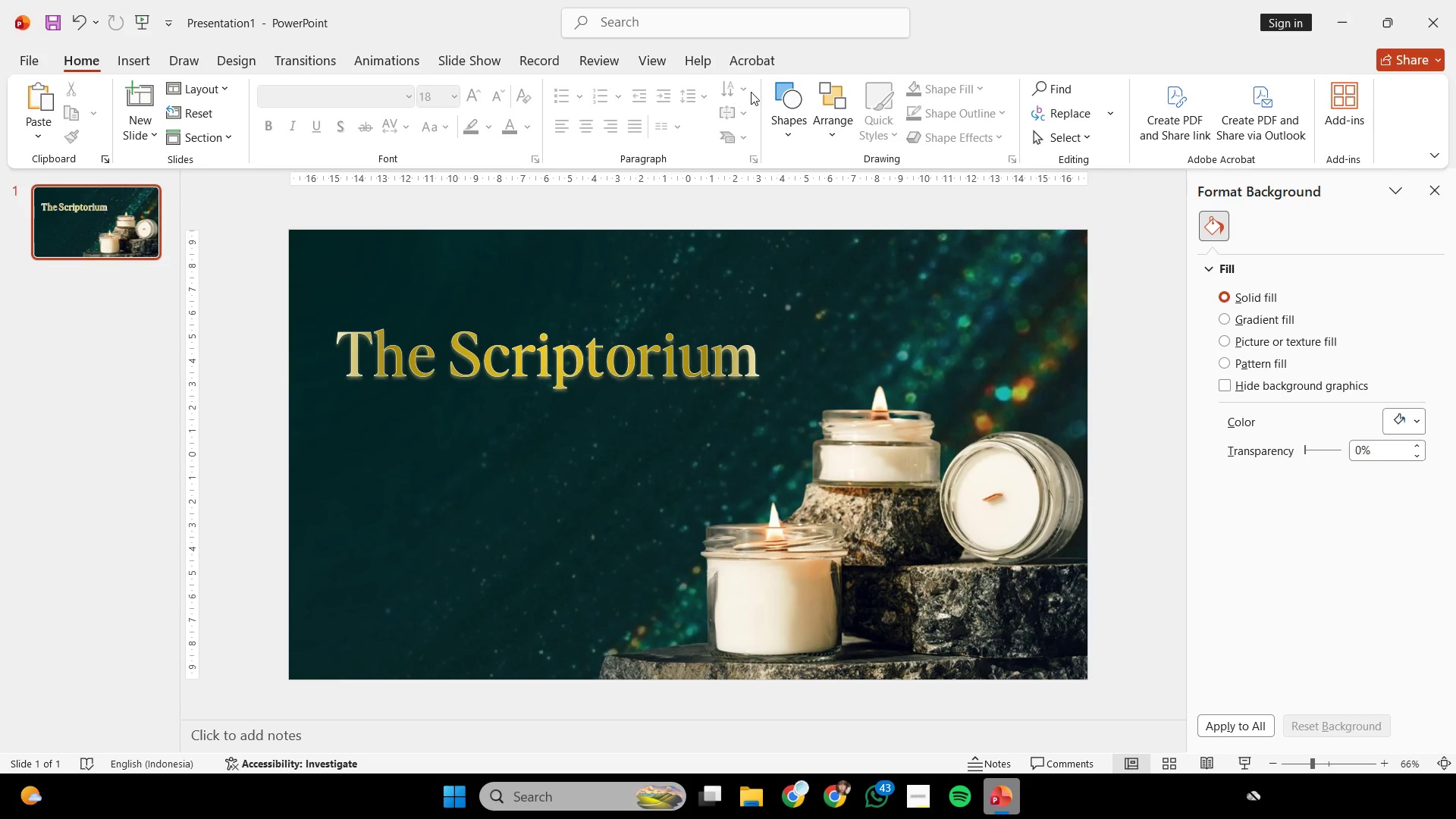 
left_click([788, 92])
 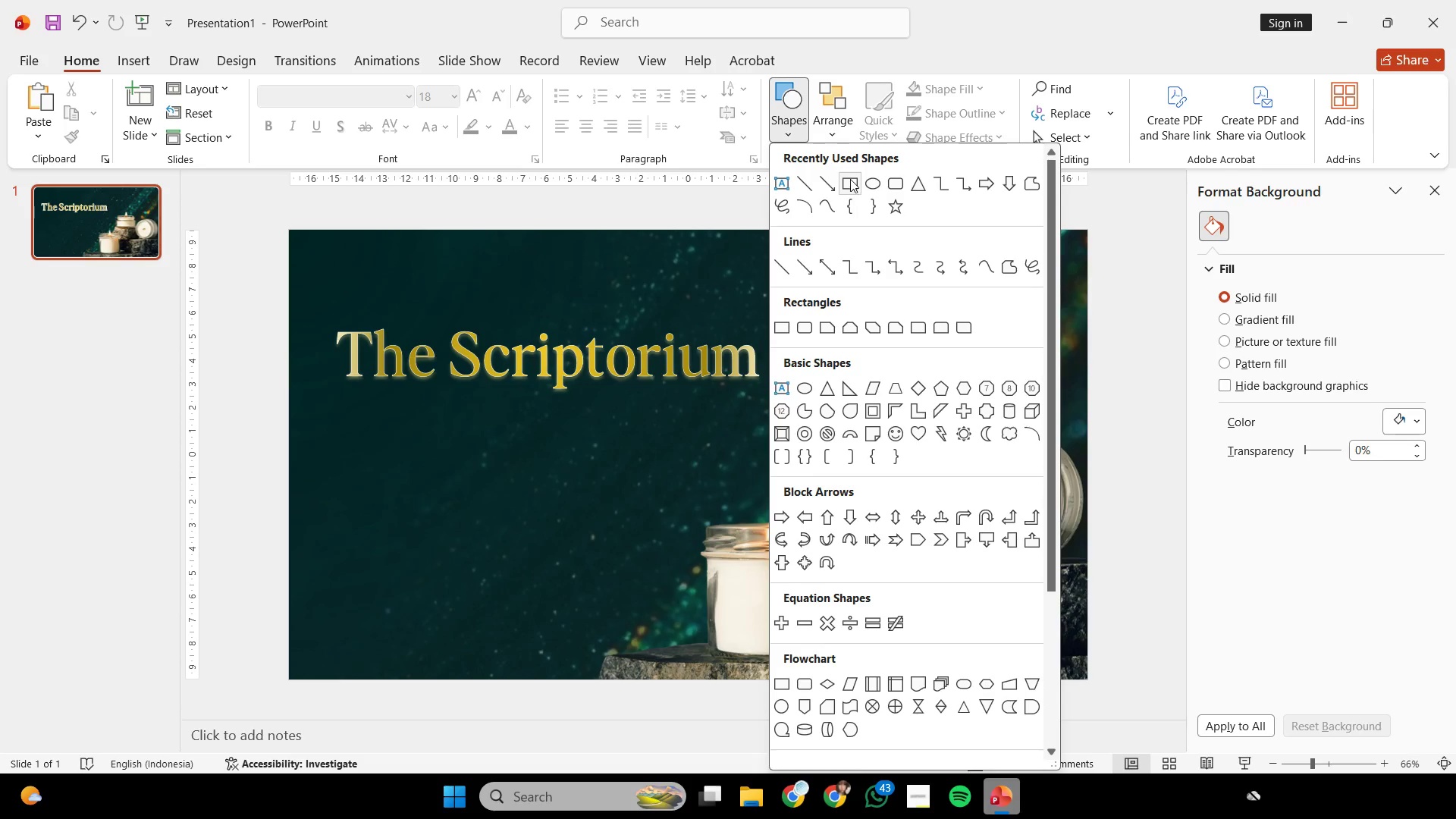 
left_click([849, 178])
 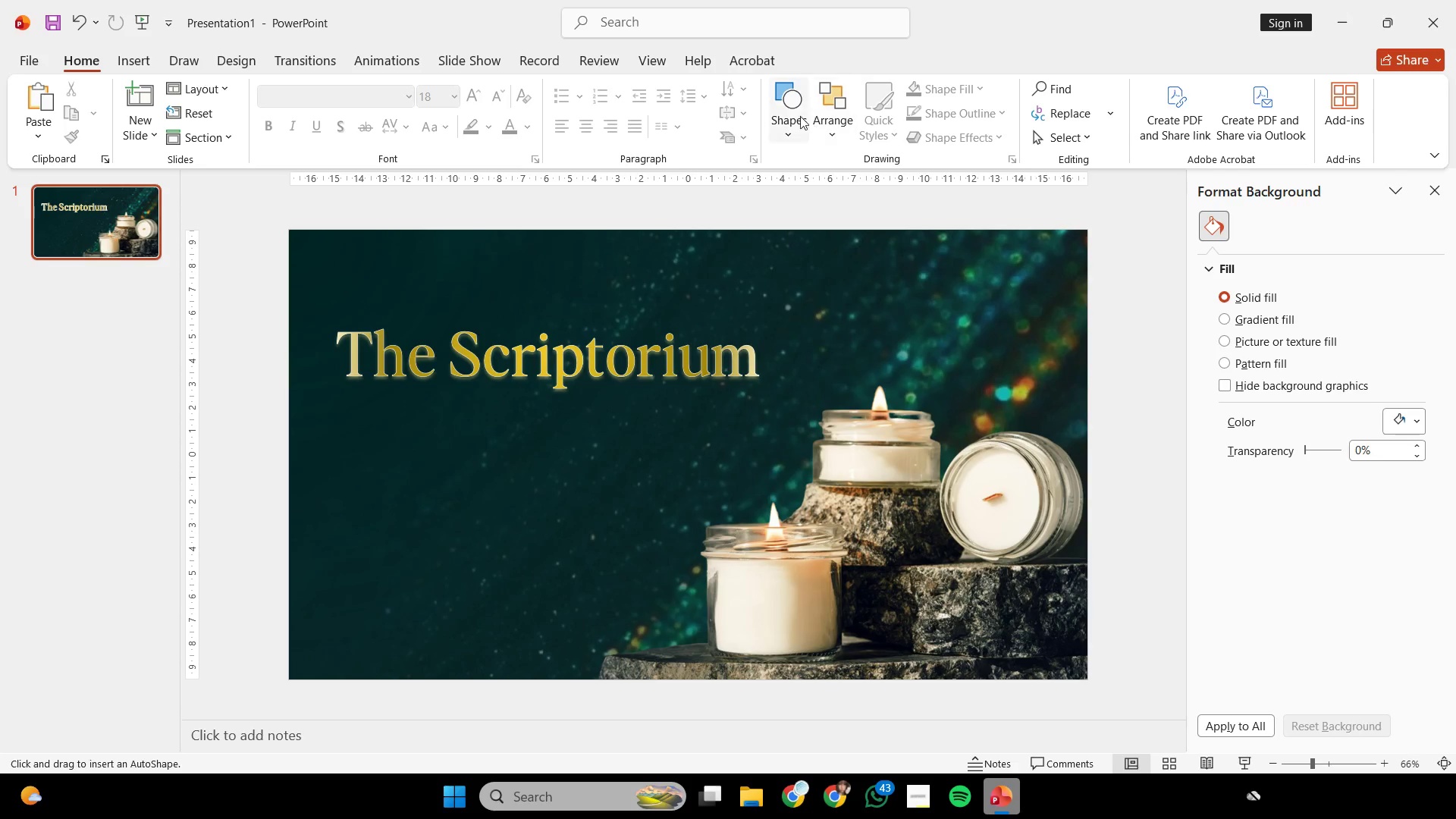 
left_click([795, 112])
 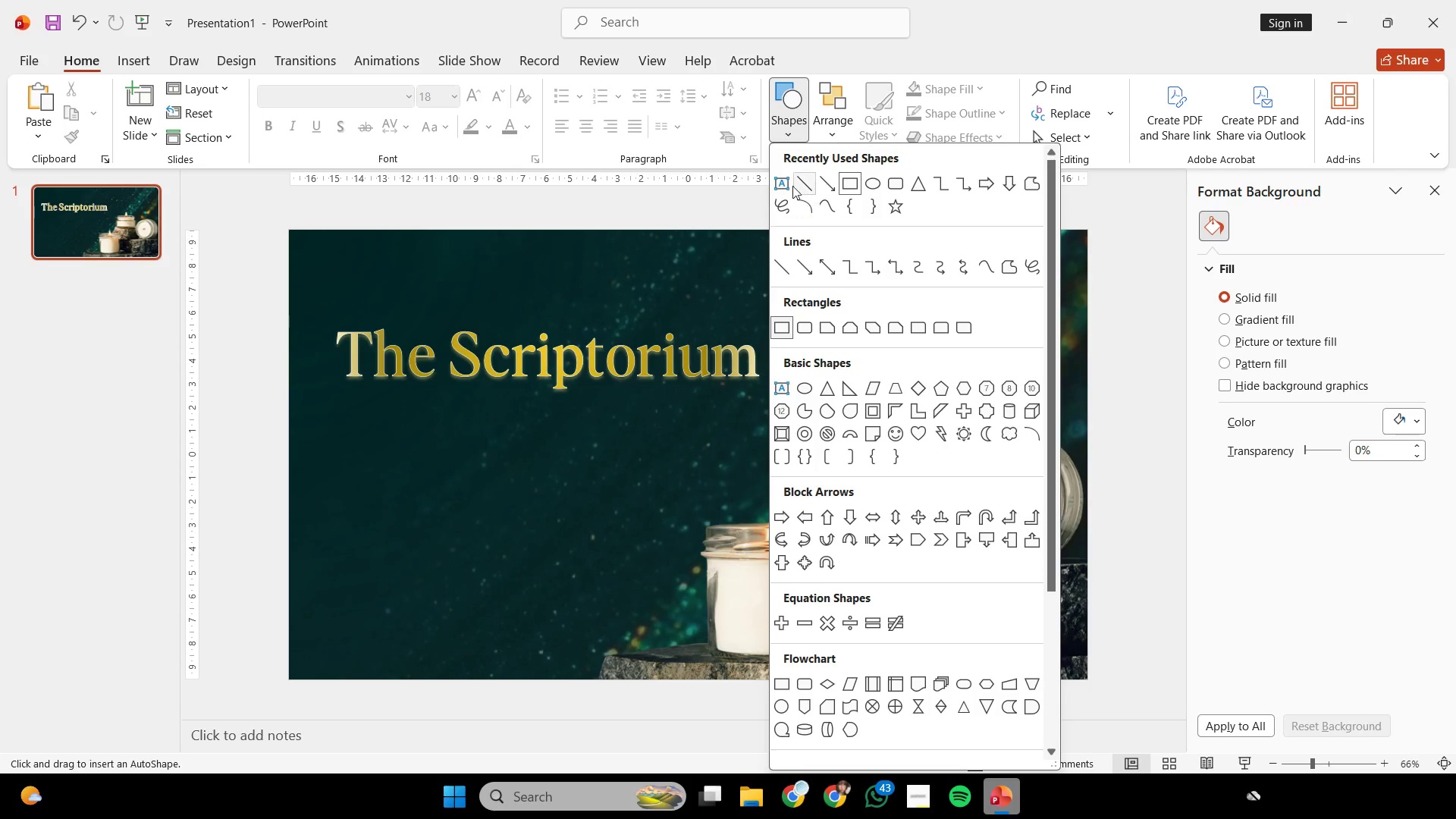 
left_click([789, 181])
 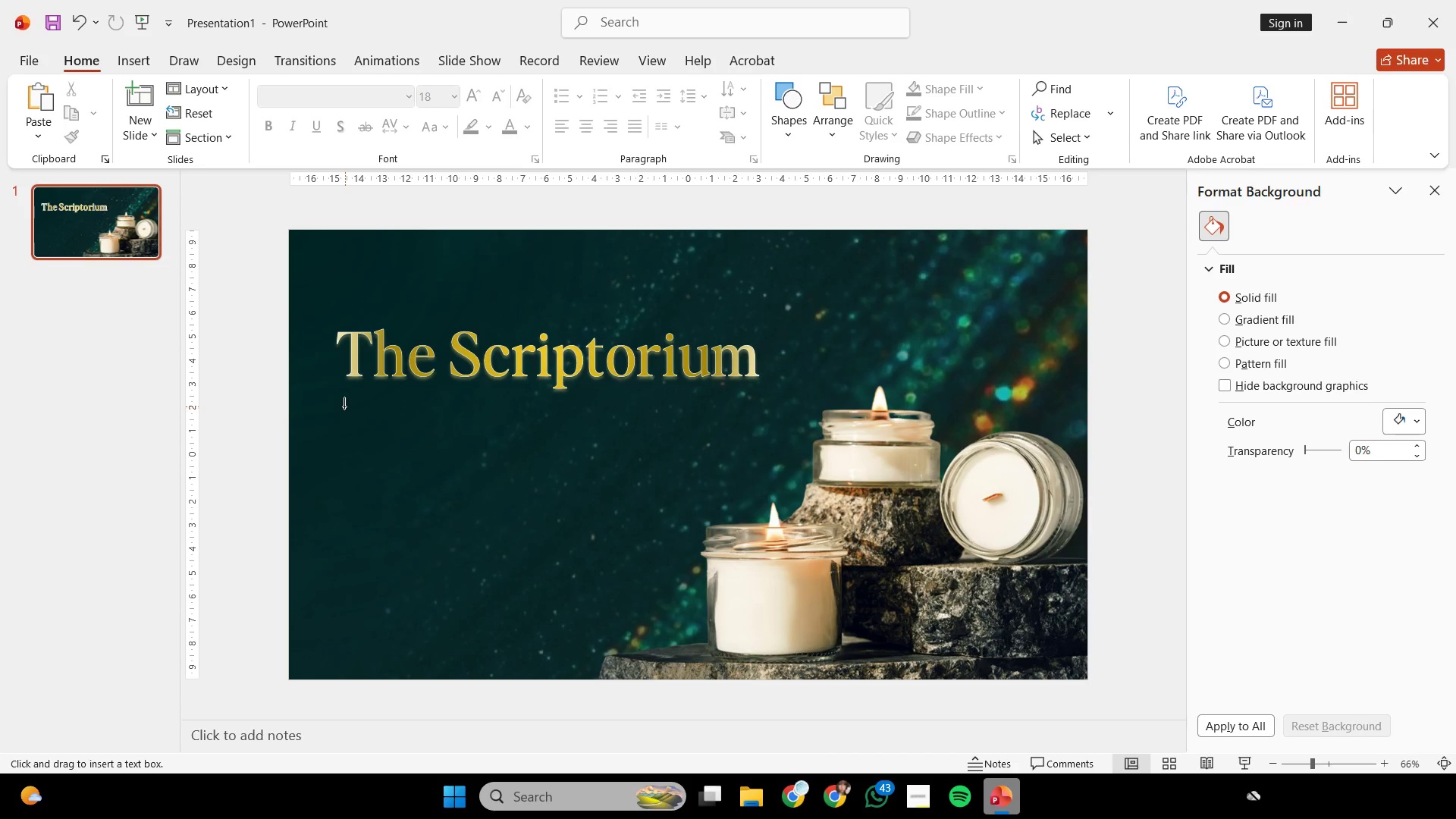 
left_click_drag(start_coordinate=[344, 406], to_coordinate=[516, 444])
 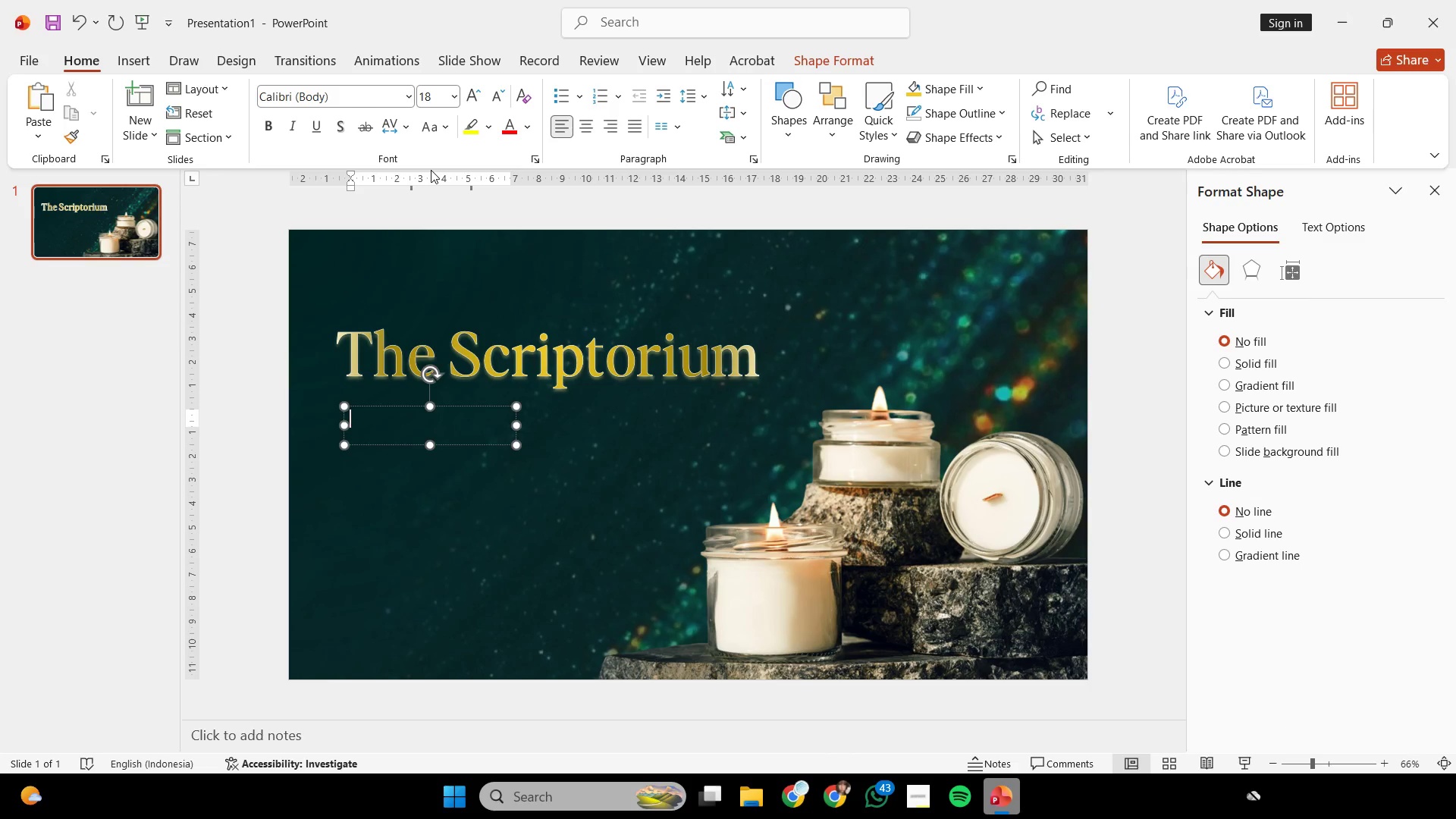 
type(Body)
 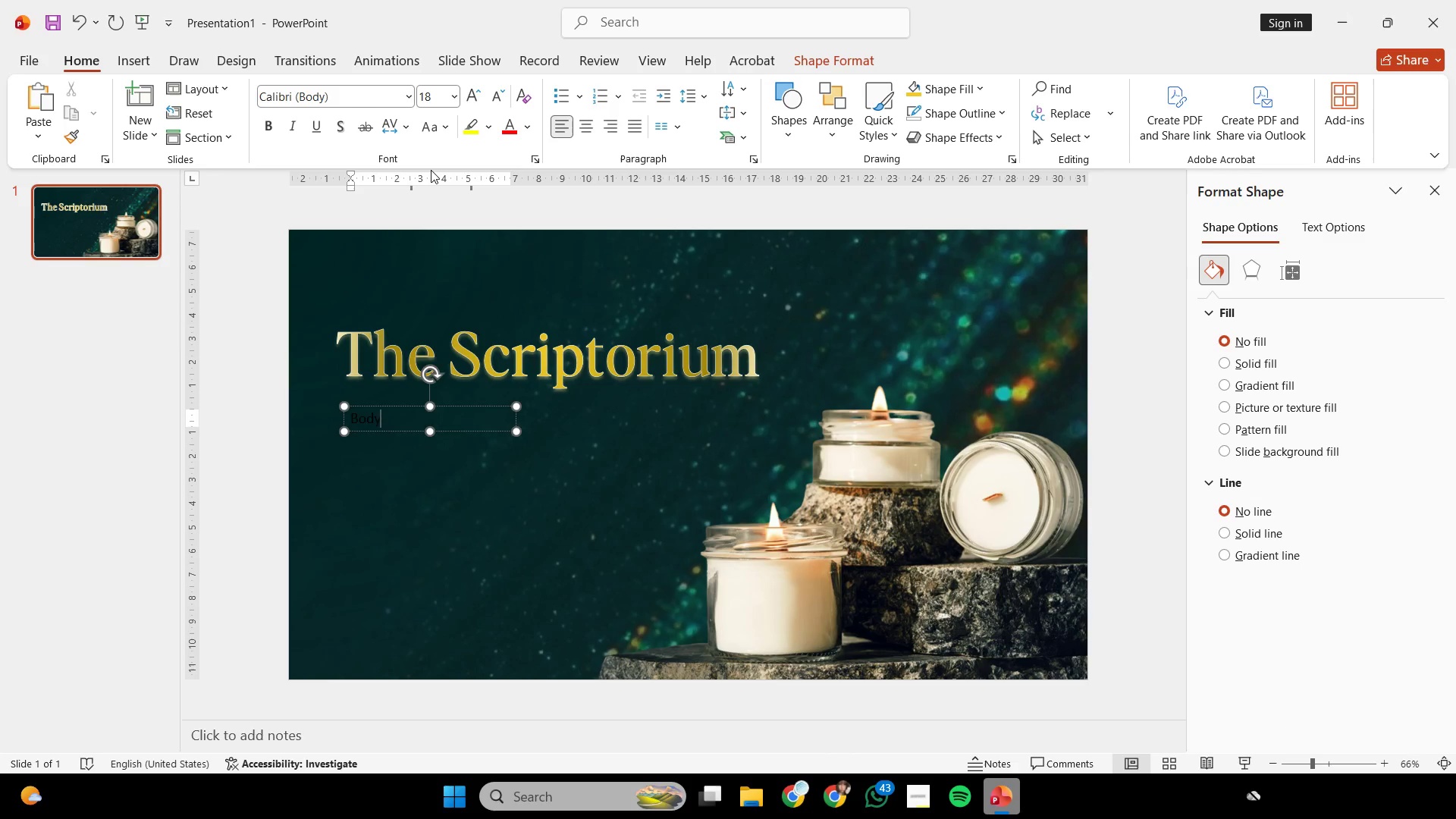 
key(Control+ControlLeft)
 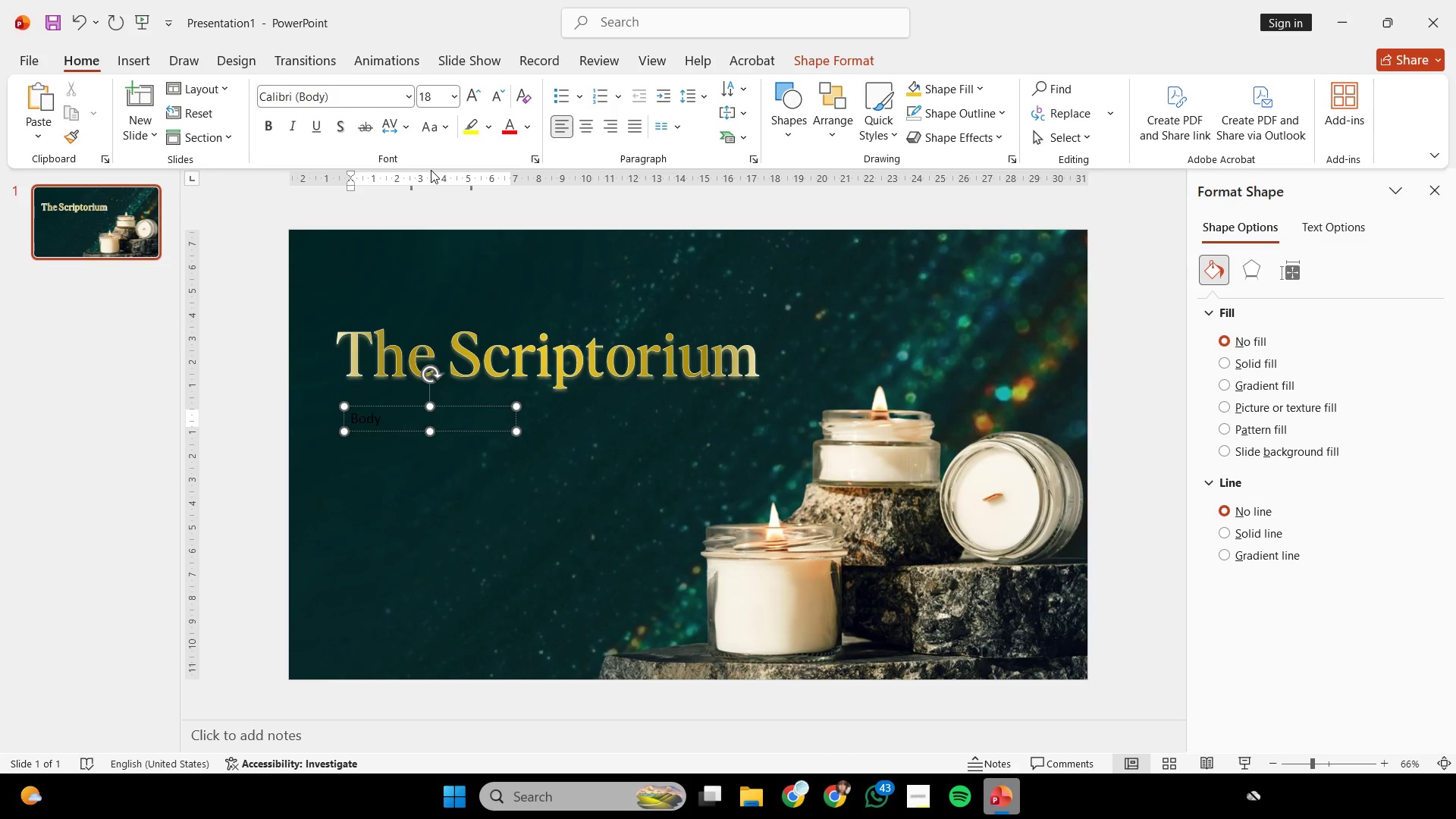 
key(Control+A)
 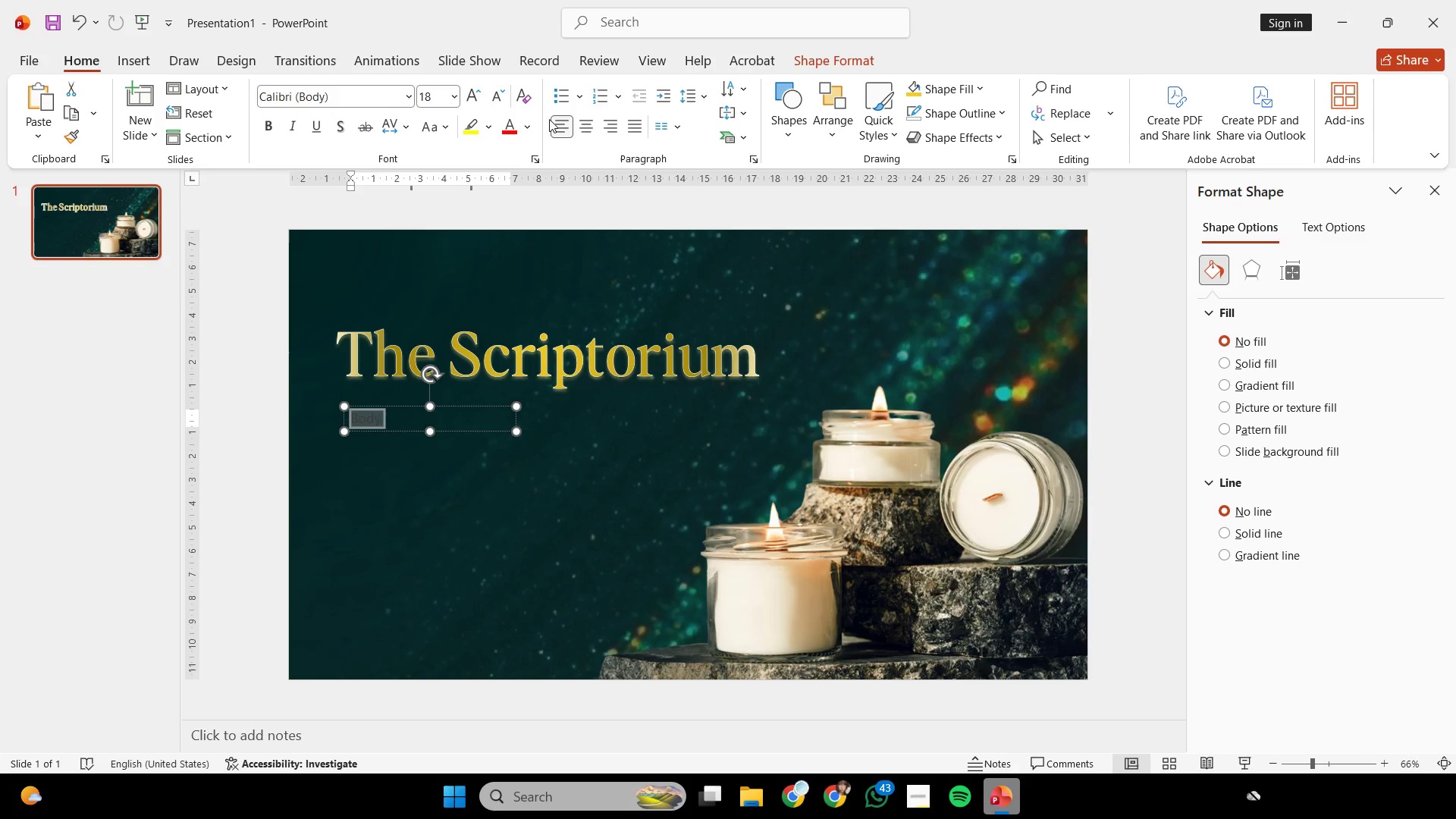 
left_click([534, 125])
 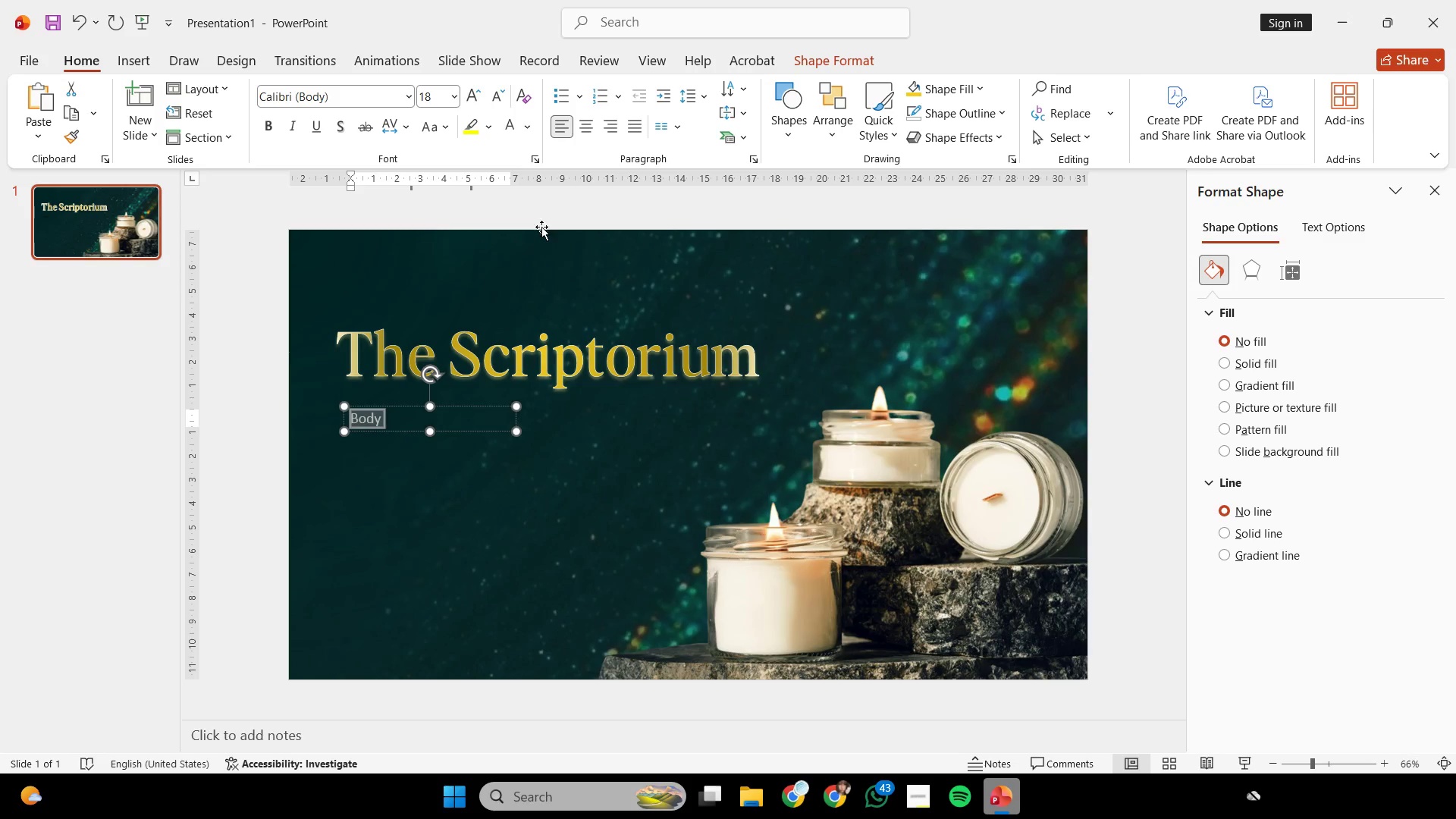 
hold_key(key=ControlLeft, duration=0.31)
 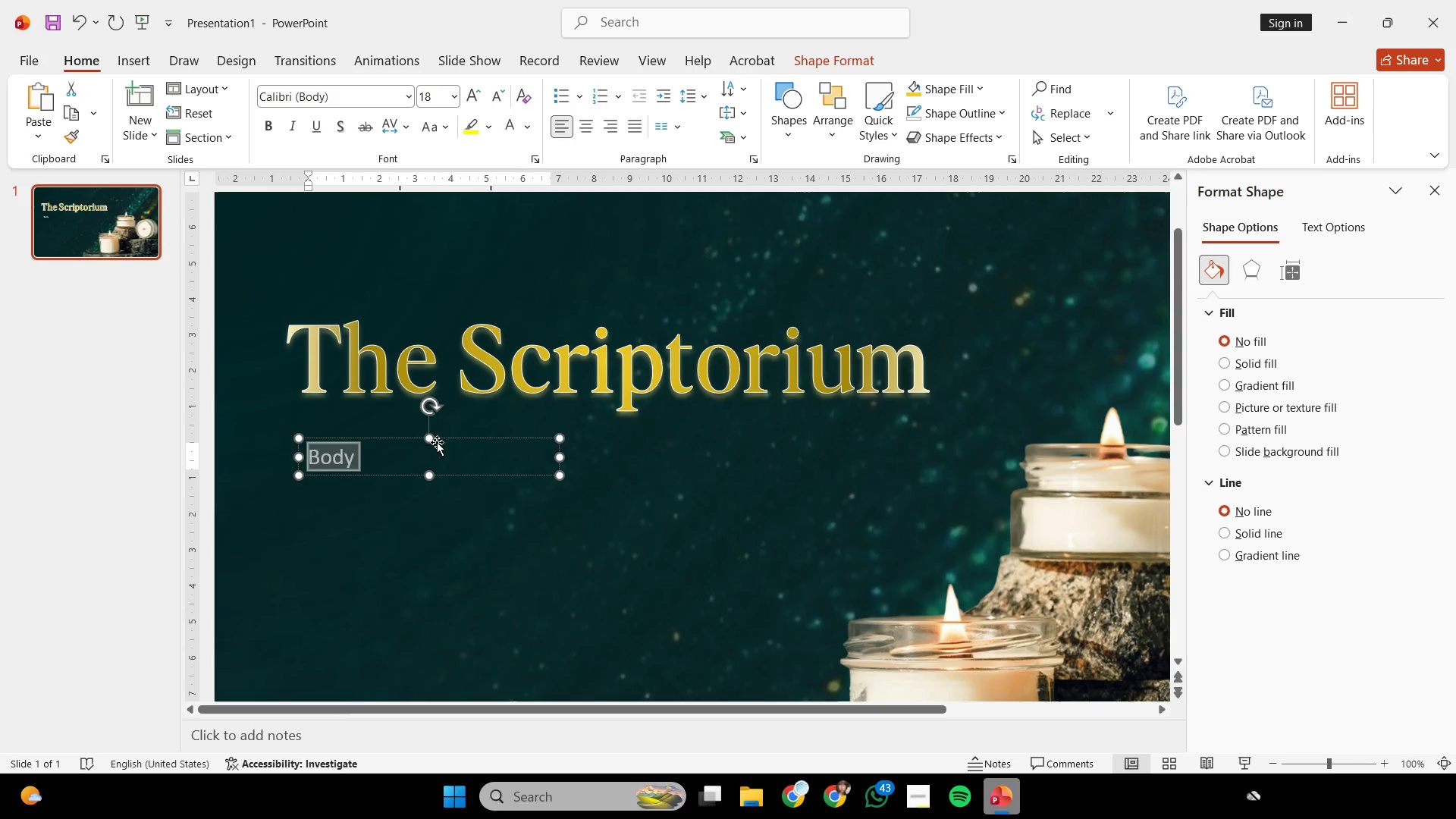 
hold_key(key=ShiftLeft, duration=2.66)
 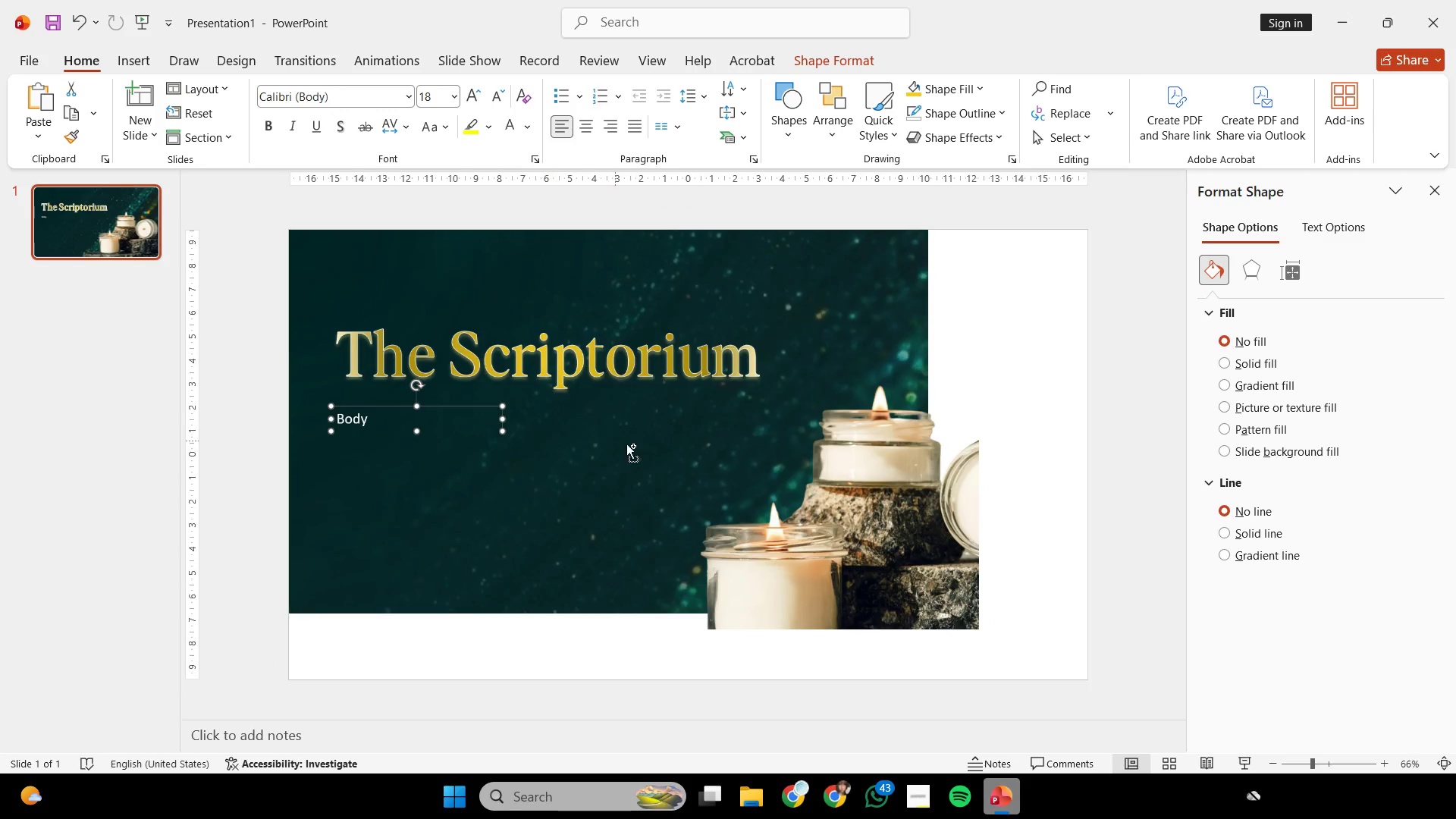 
scroll: coordinate [444, 388], scroll_direction: up, amount: 2.0
 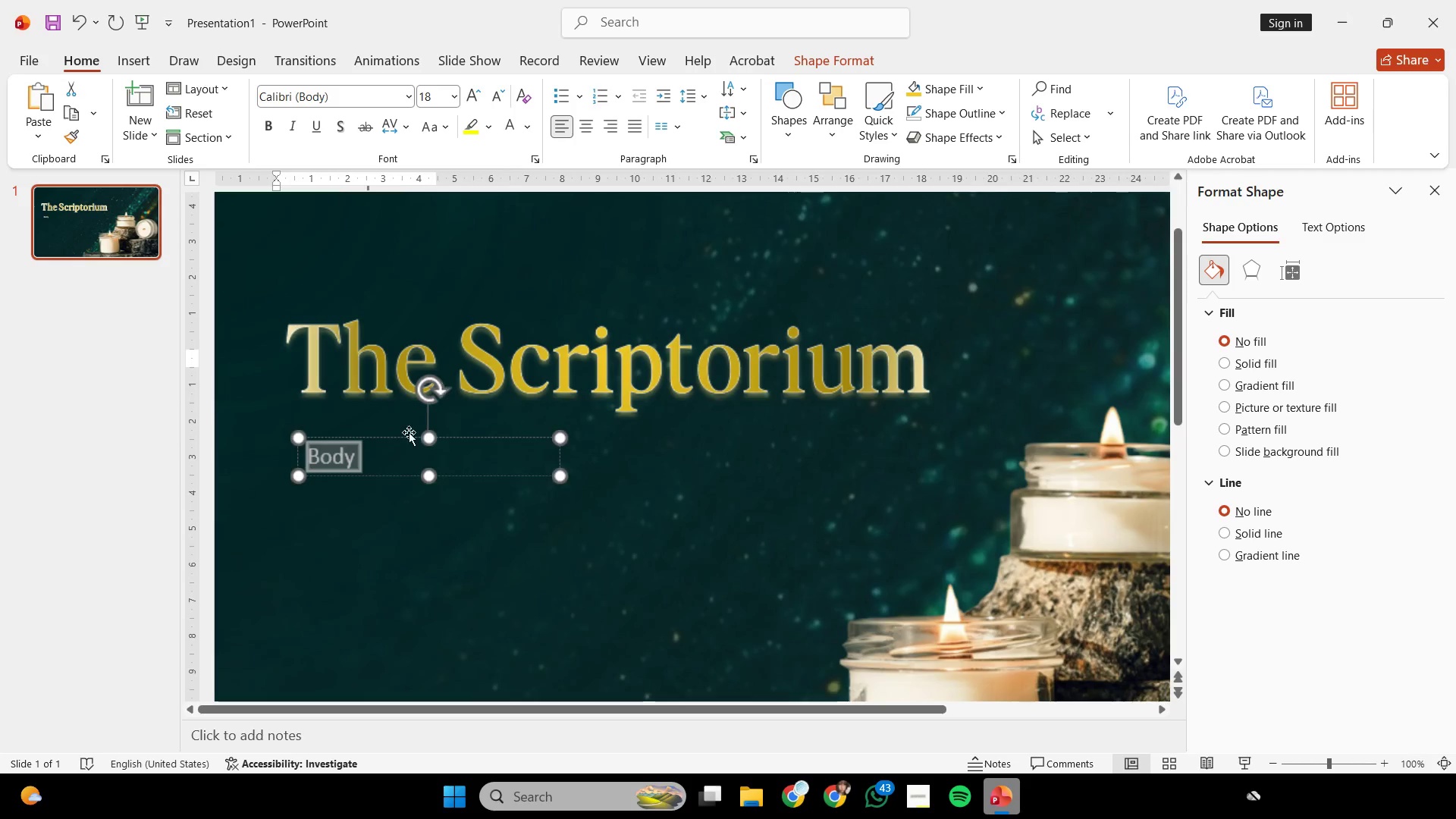 
left_click_drag(start_coordinate=[440, 436], to_coordinate=[422, 428])
 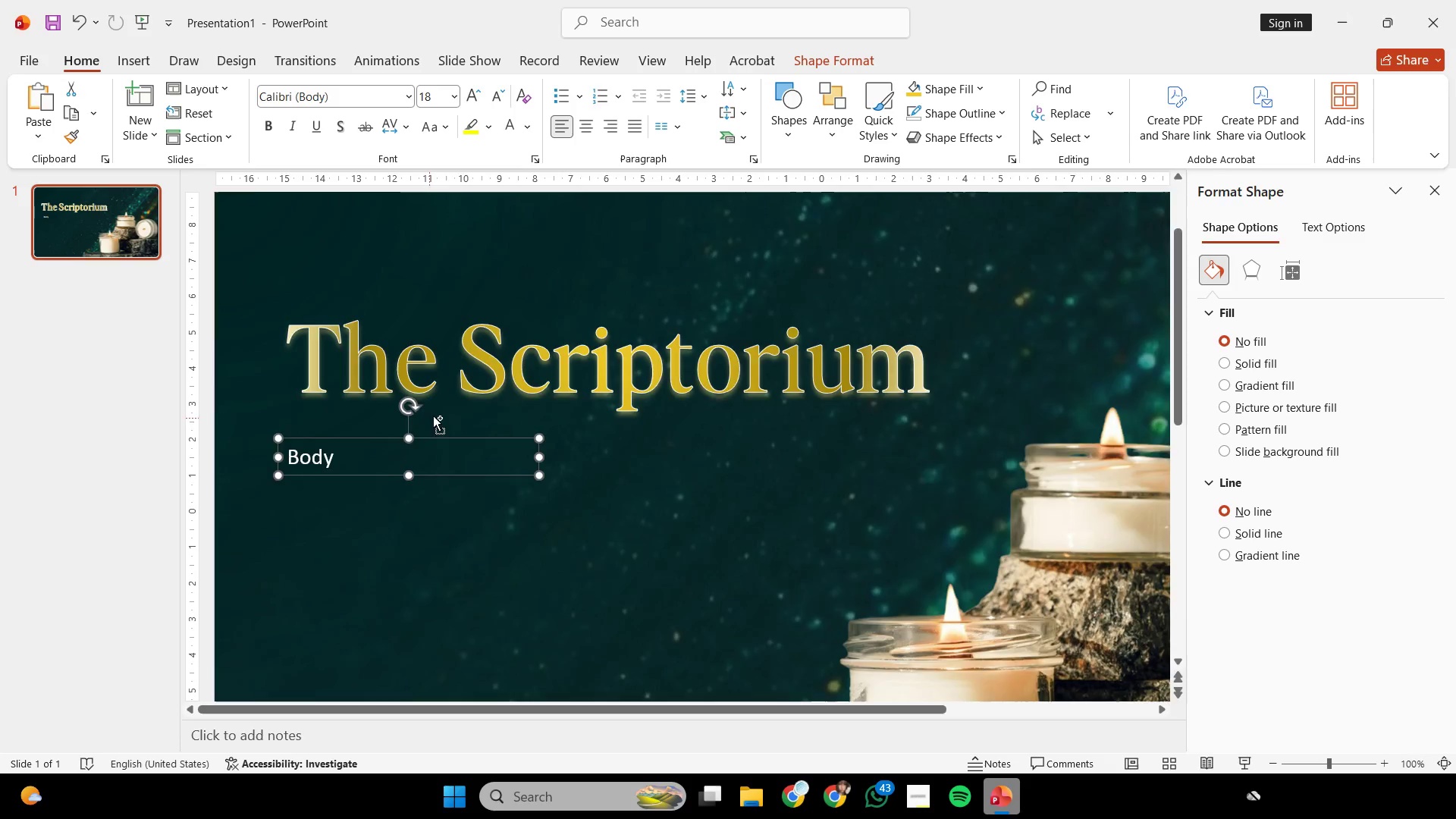 
key(Control+ControlLeft)
 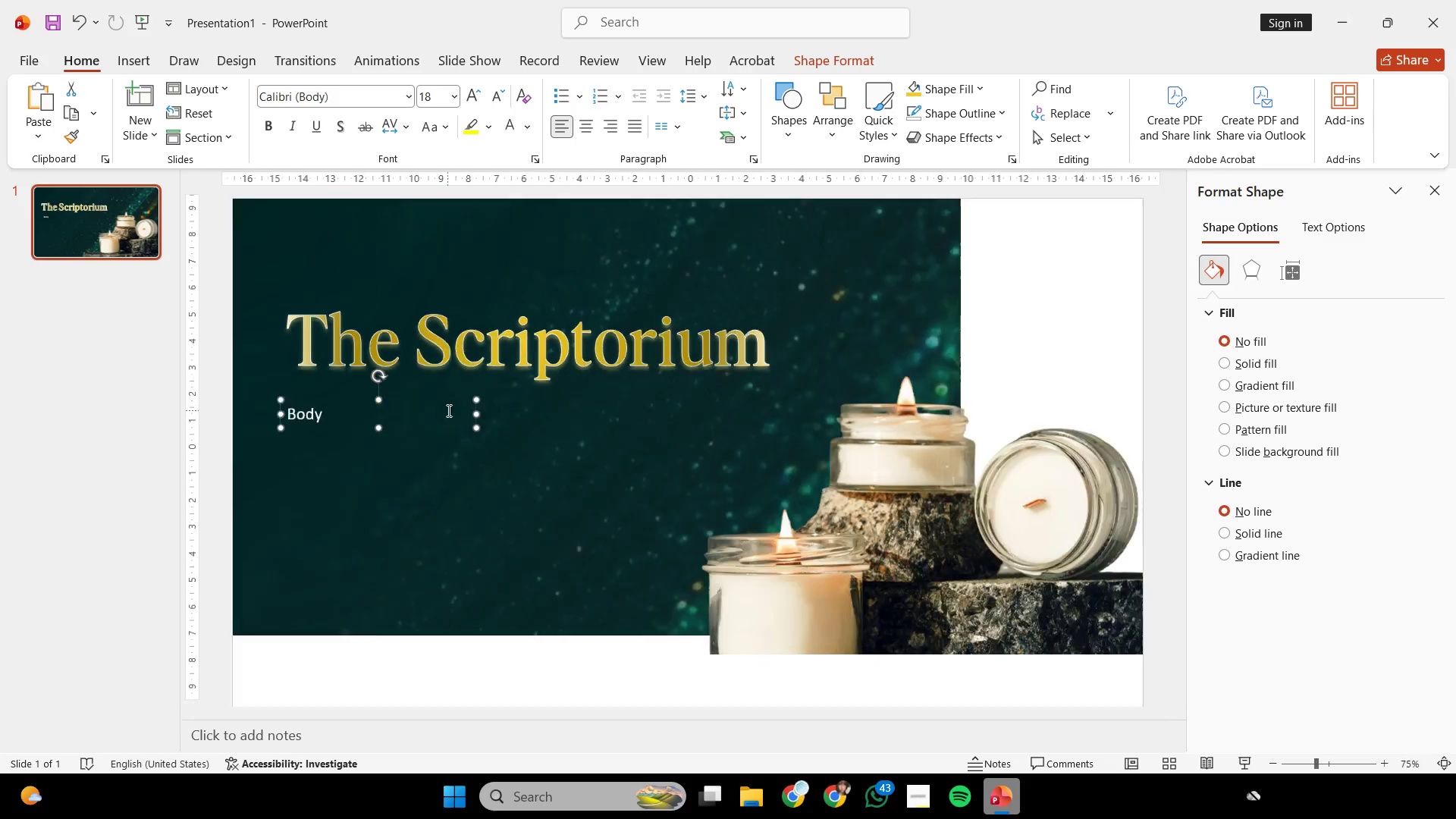 
key(Control+ControlLeft)
 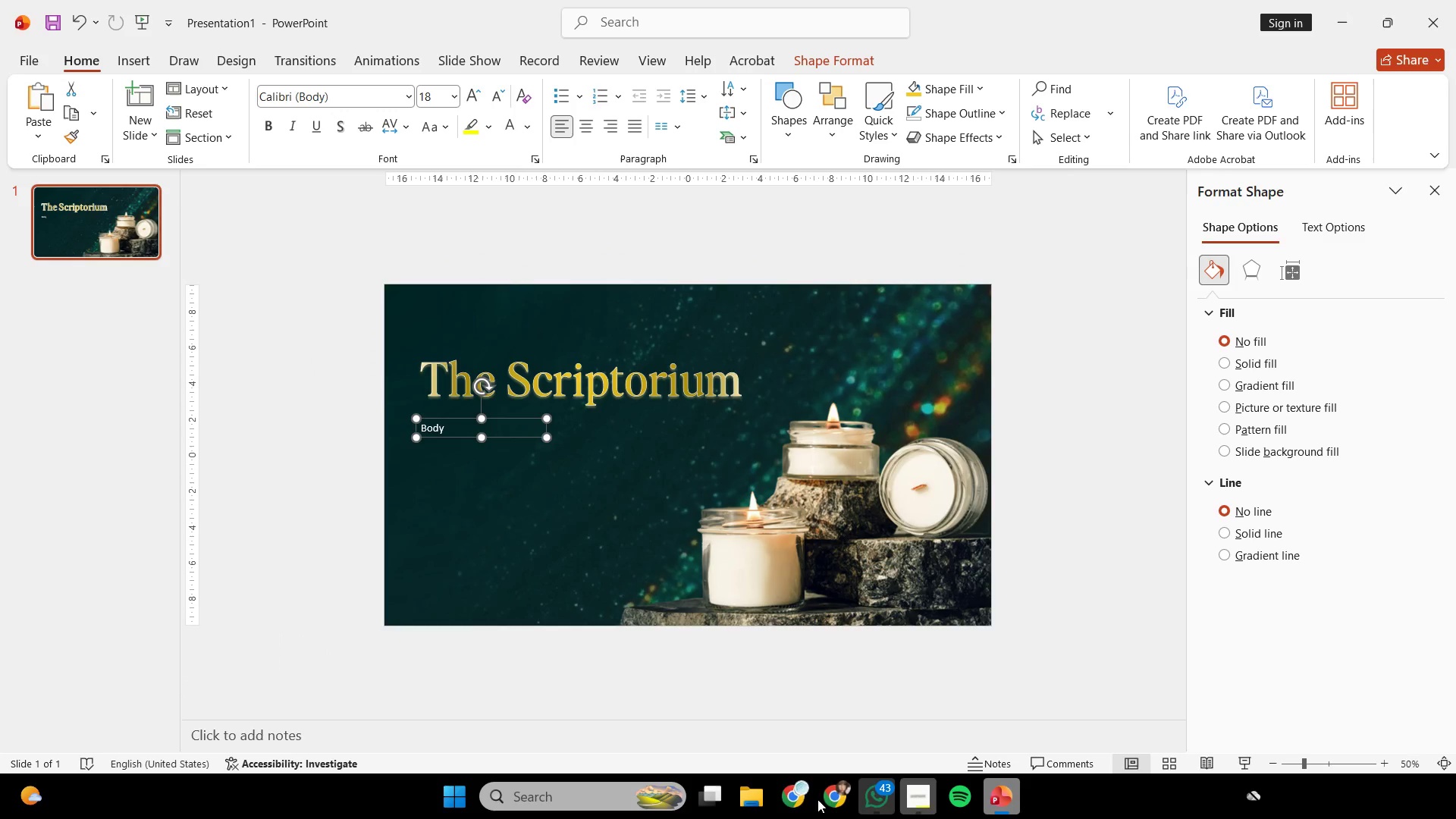 
scroll: coordinate [642, 456], scroll_direction: down, amount: 2.0
 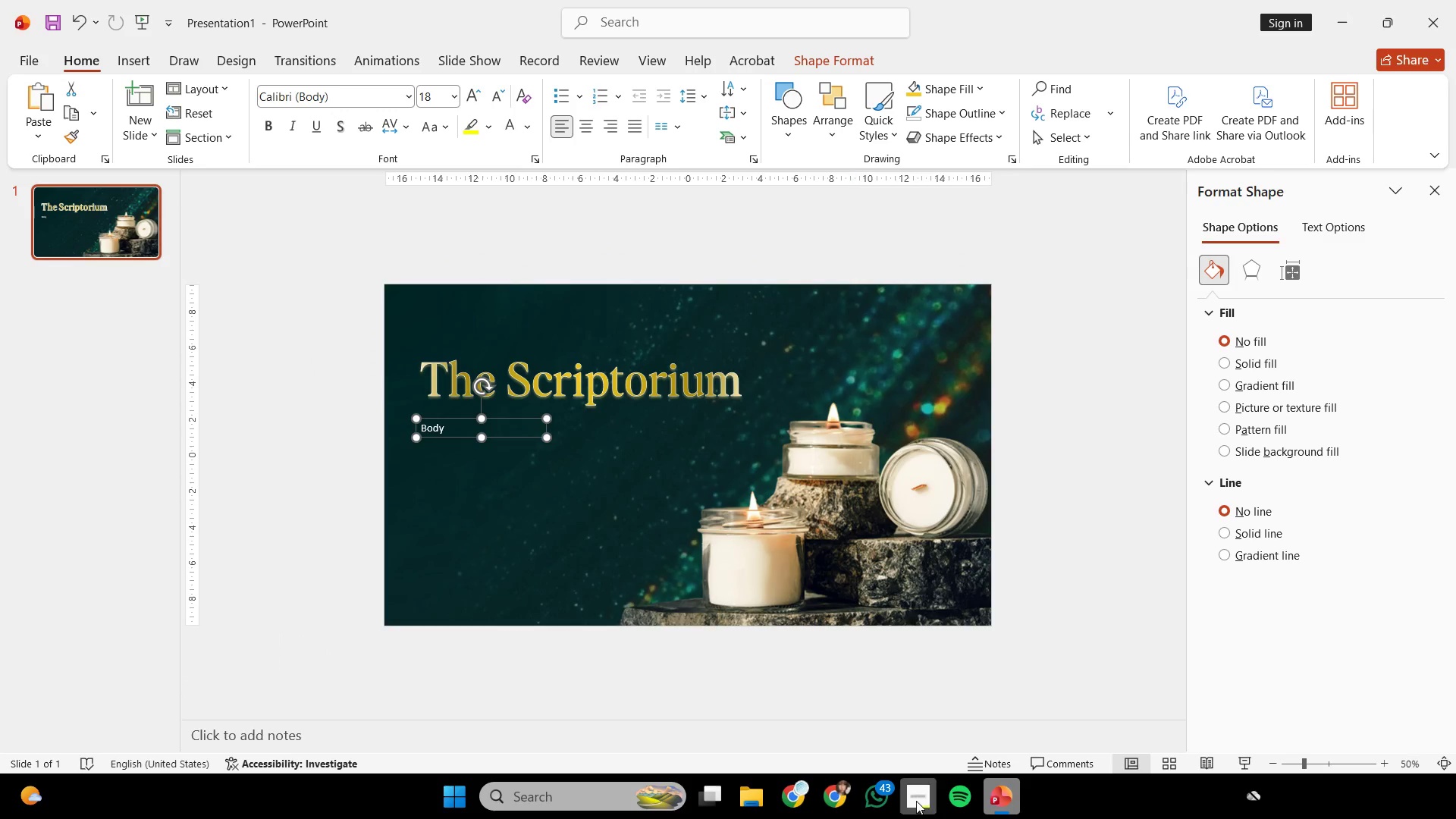 
left_click([805, 796])
 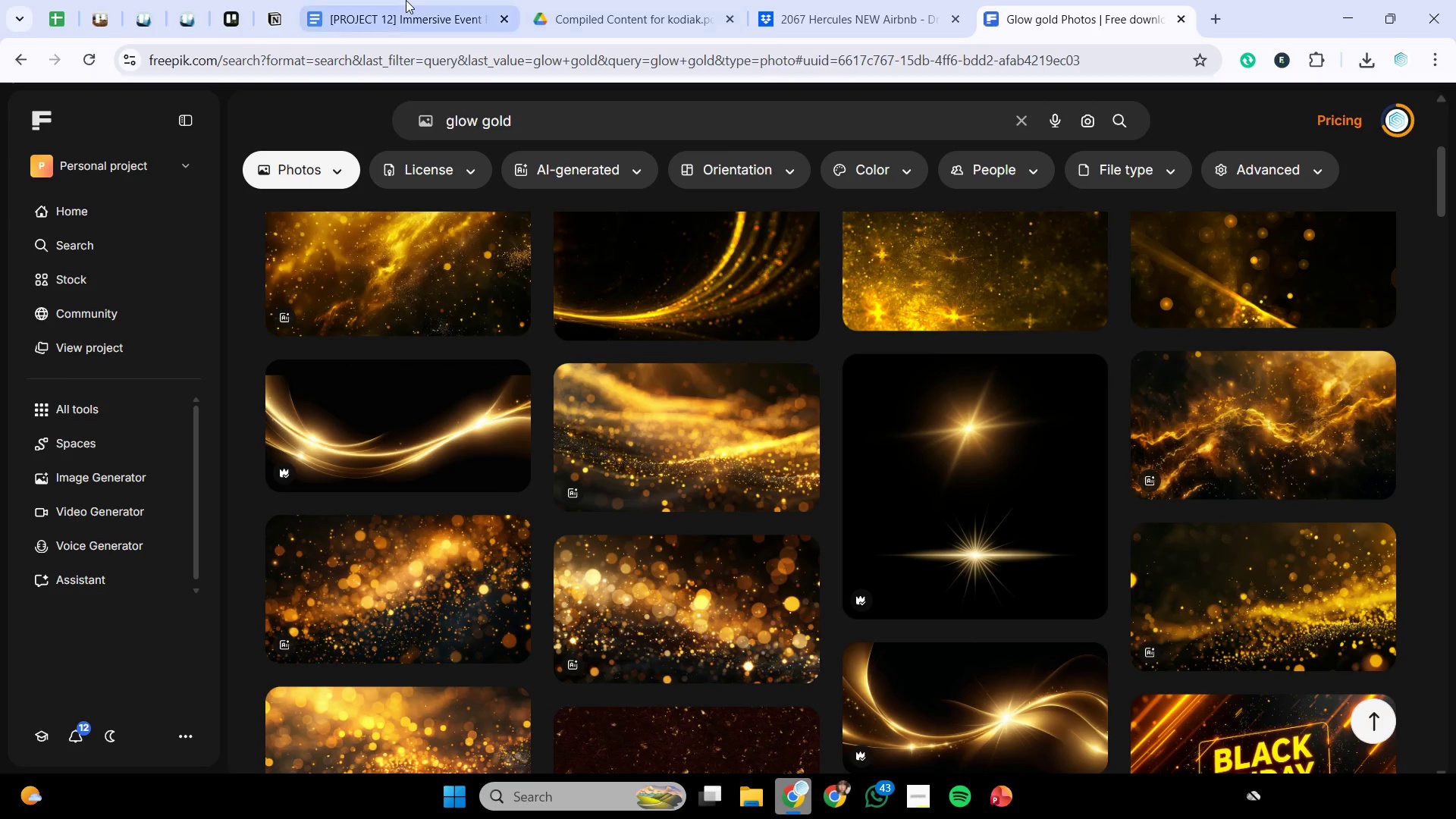 
left_click([405, 0])
 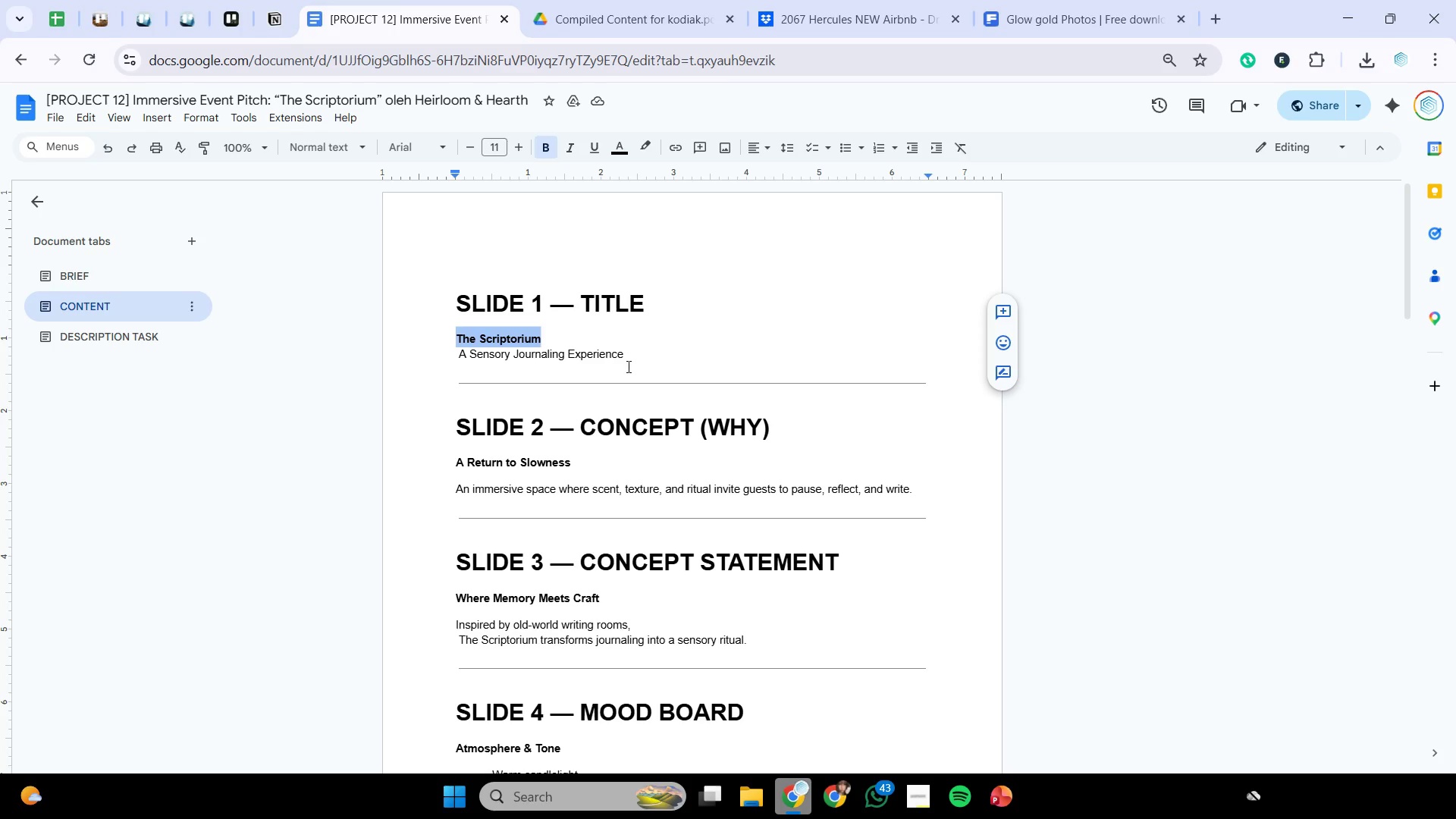 
left_click_drag(start_coordinate=[633, 359], to_coordinate=[435, 358])
 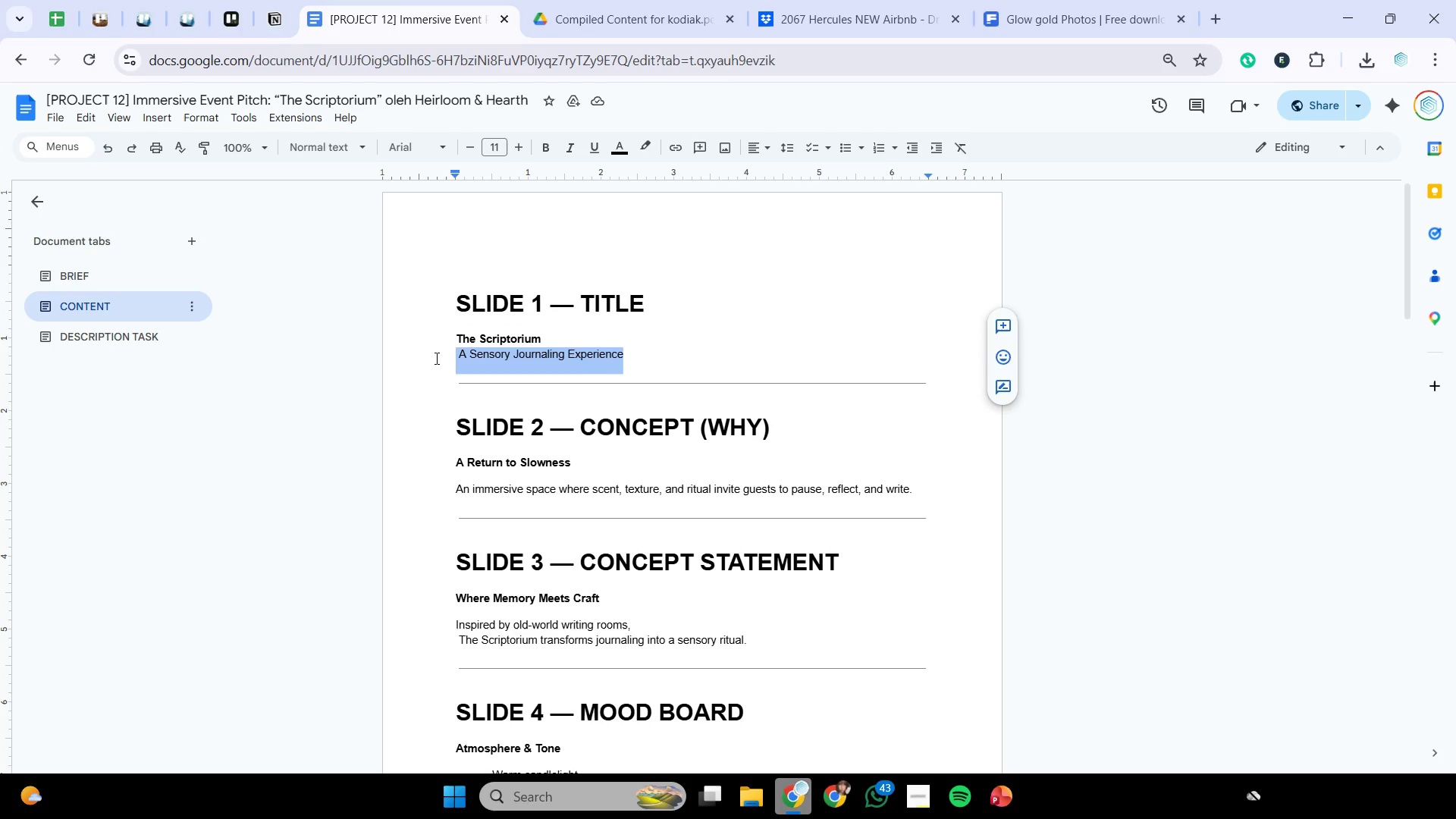 
key(Control+C)
 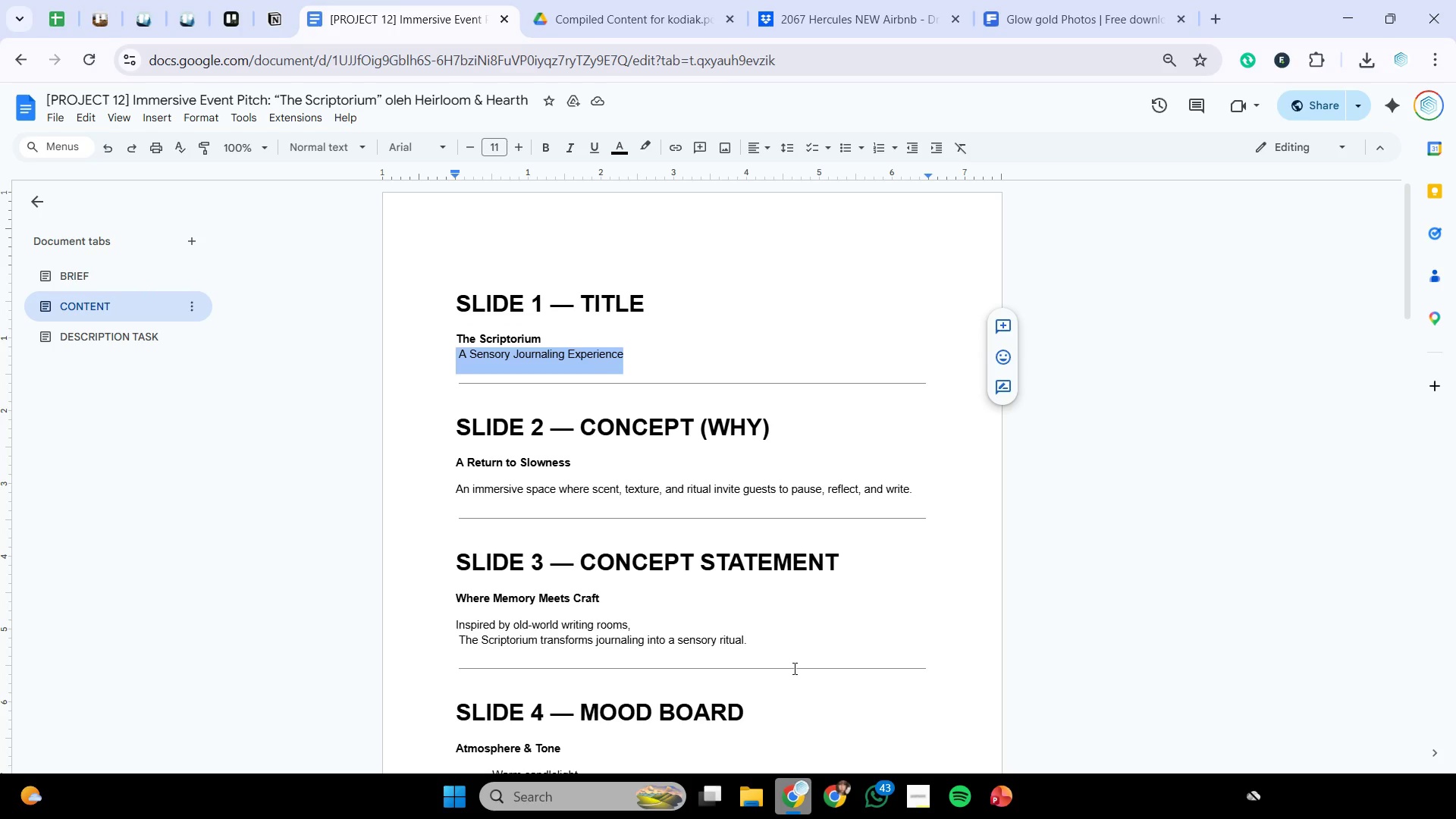 
key(Control+C)
 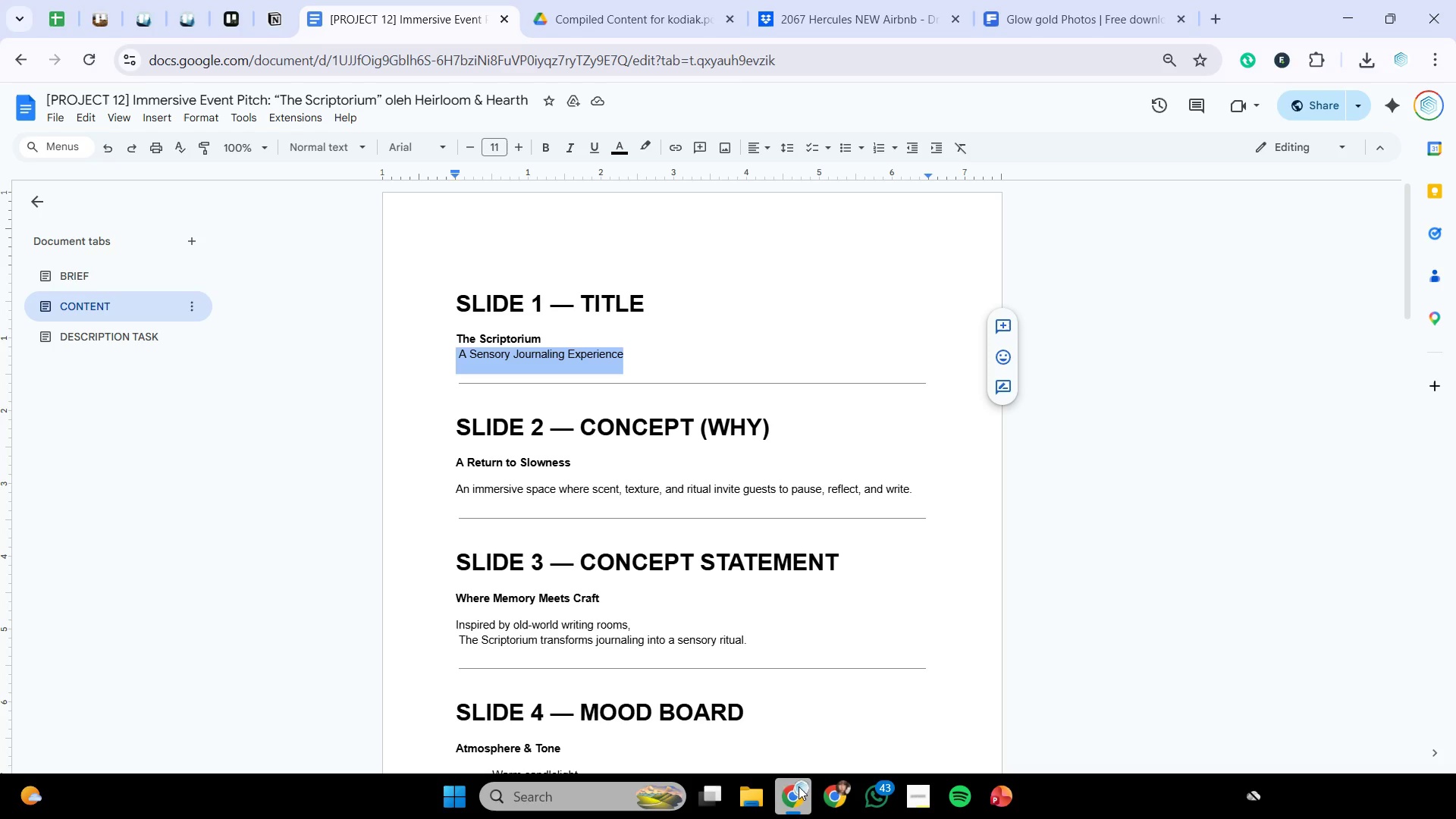 
left_click([799, 789])
 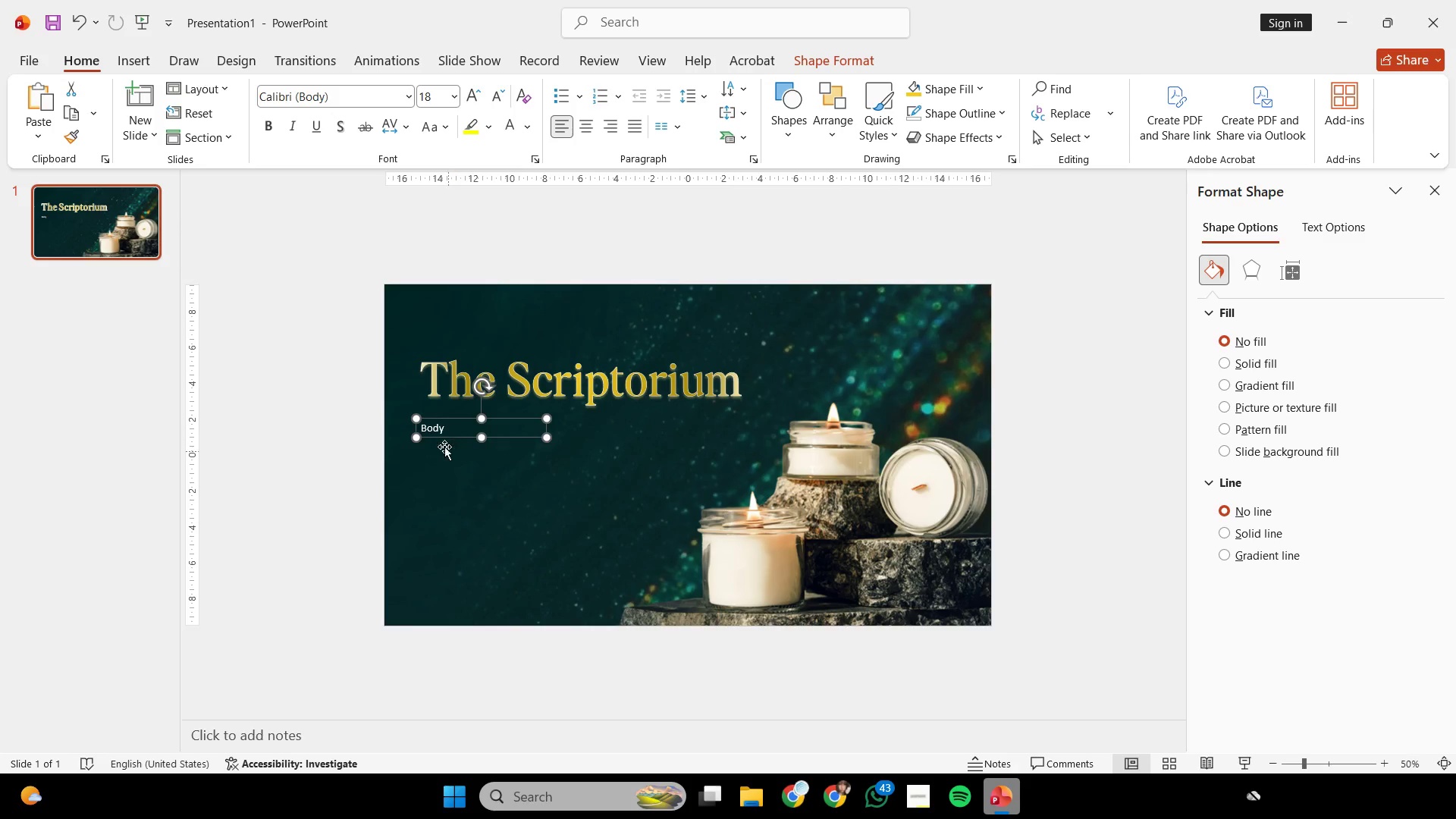 
left_click([431, 426])
 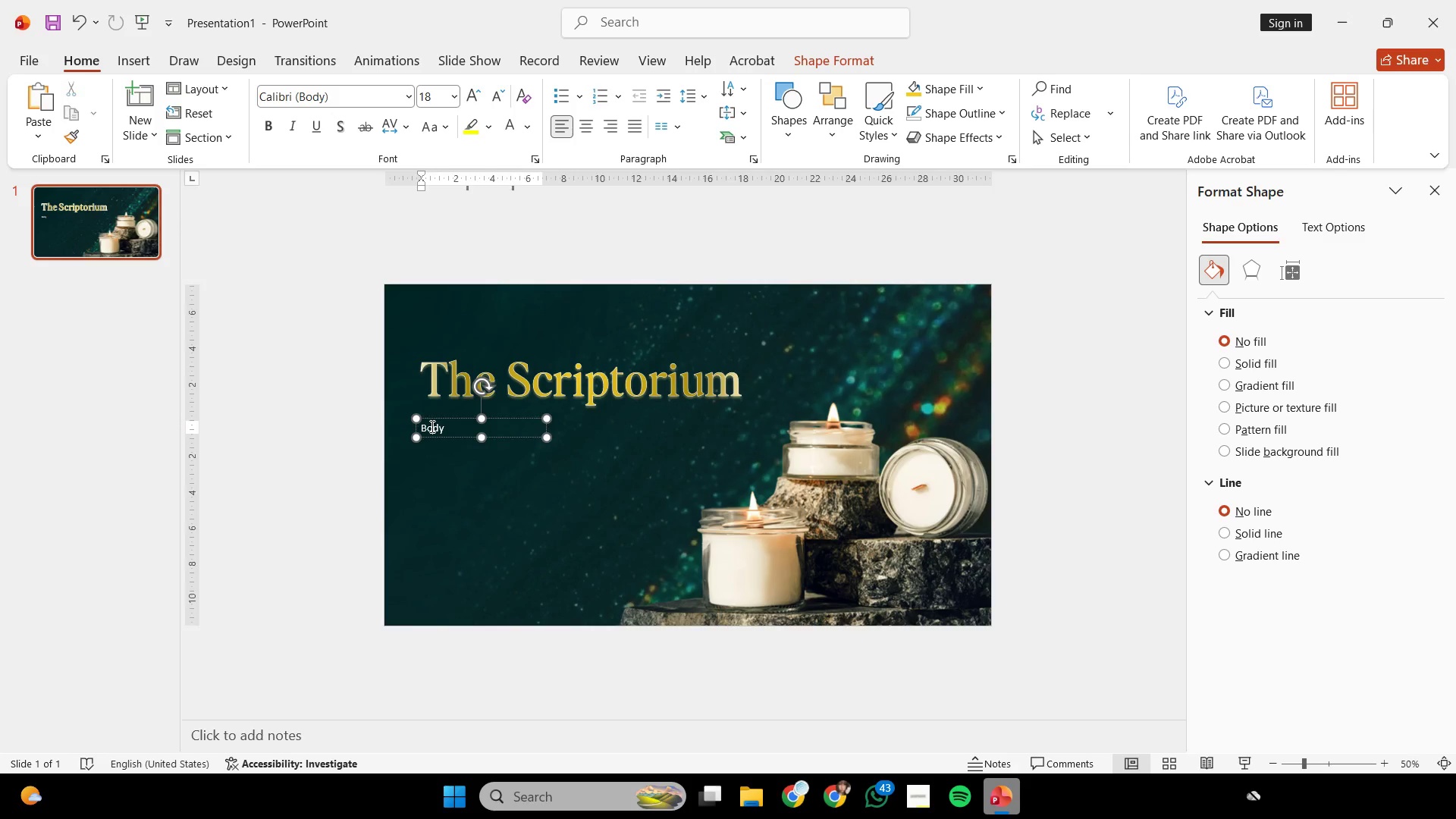 
key(Control+ControlLeft)
 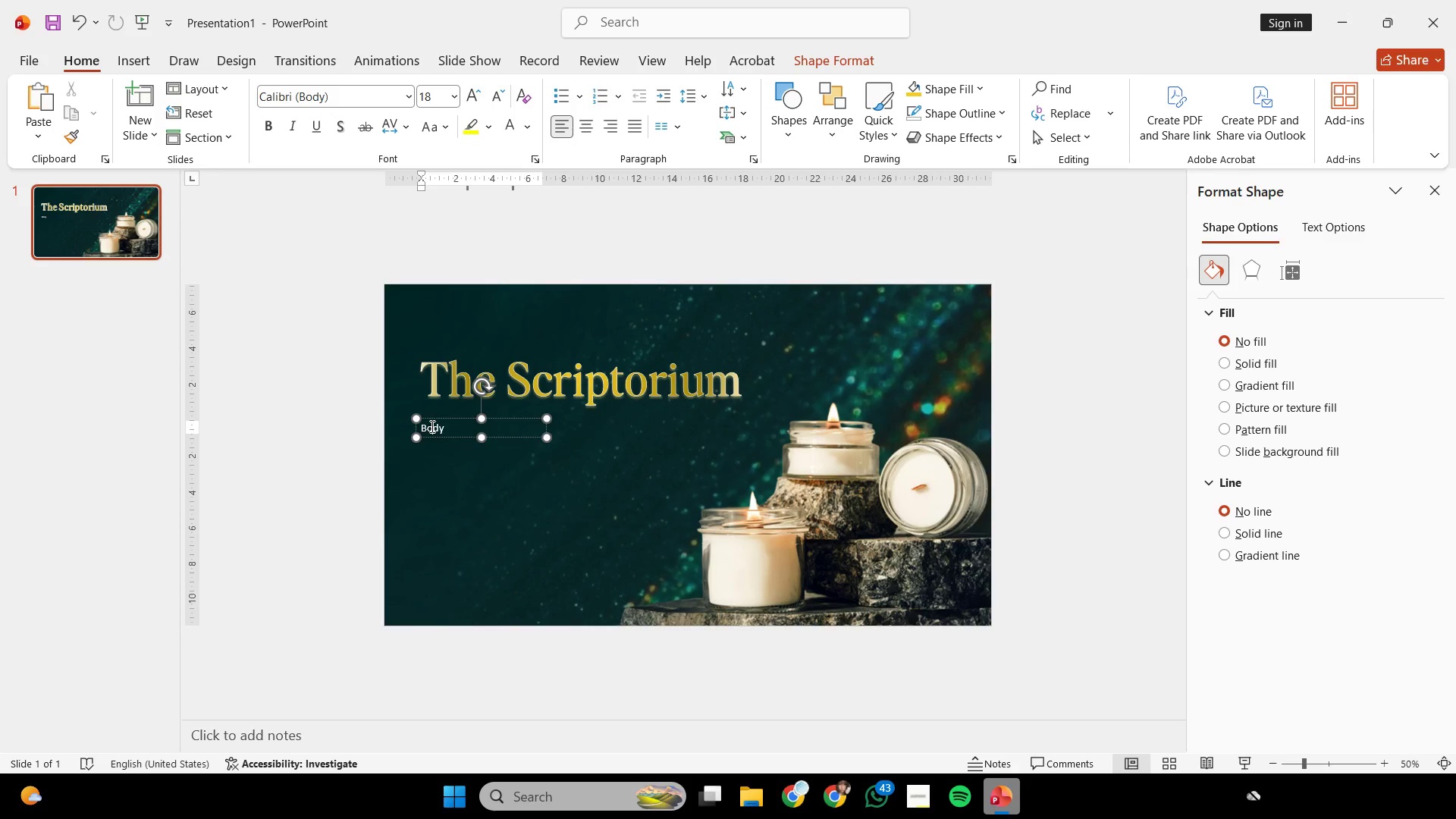 
key(Control+A)
 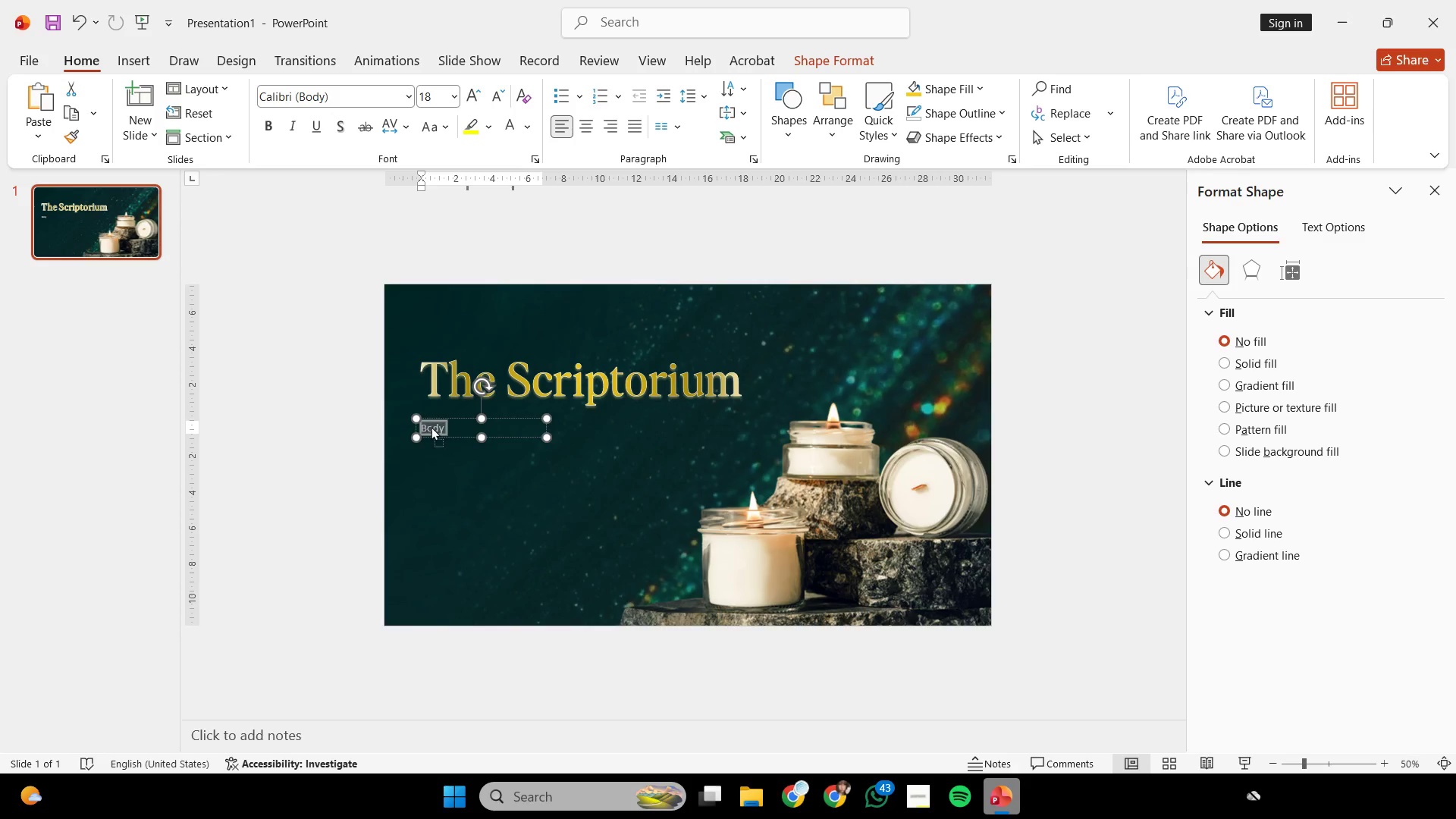 
right_click([431, 426])
 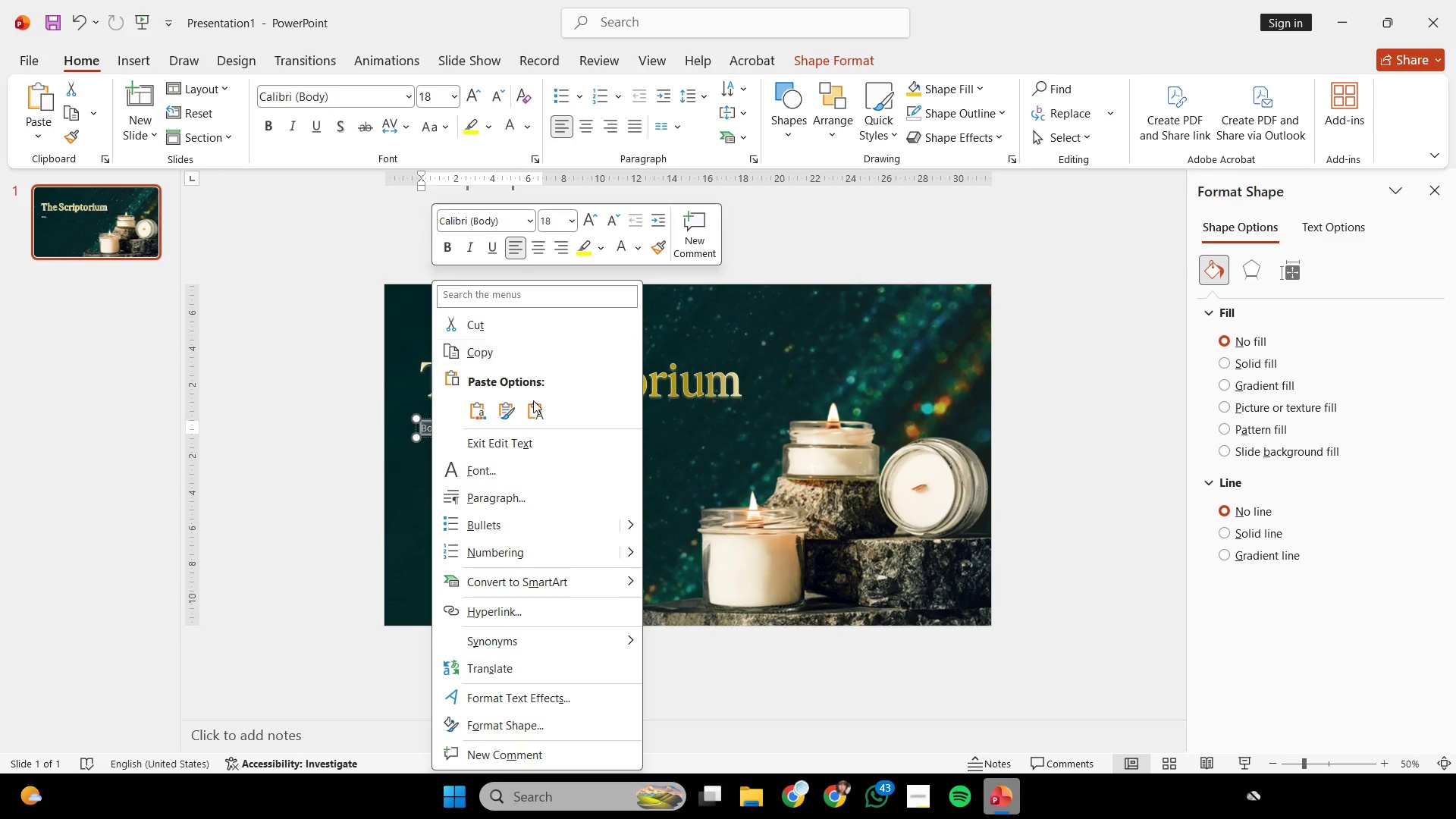 
left_click([533, 410])
 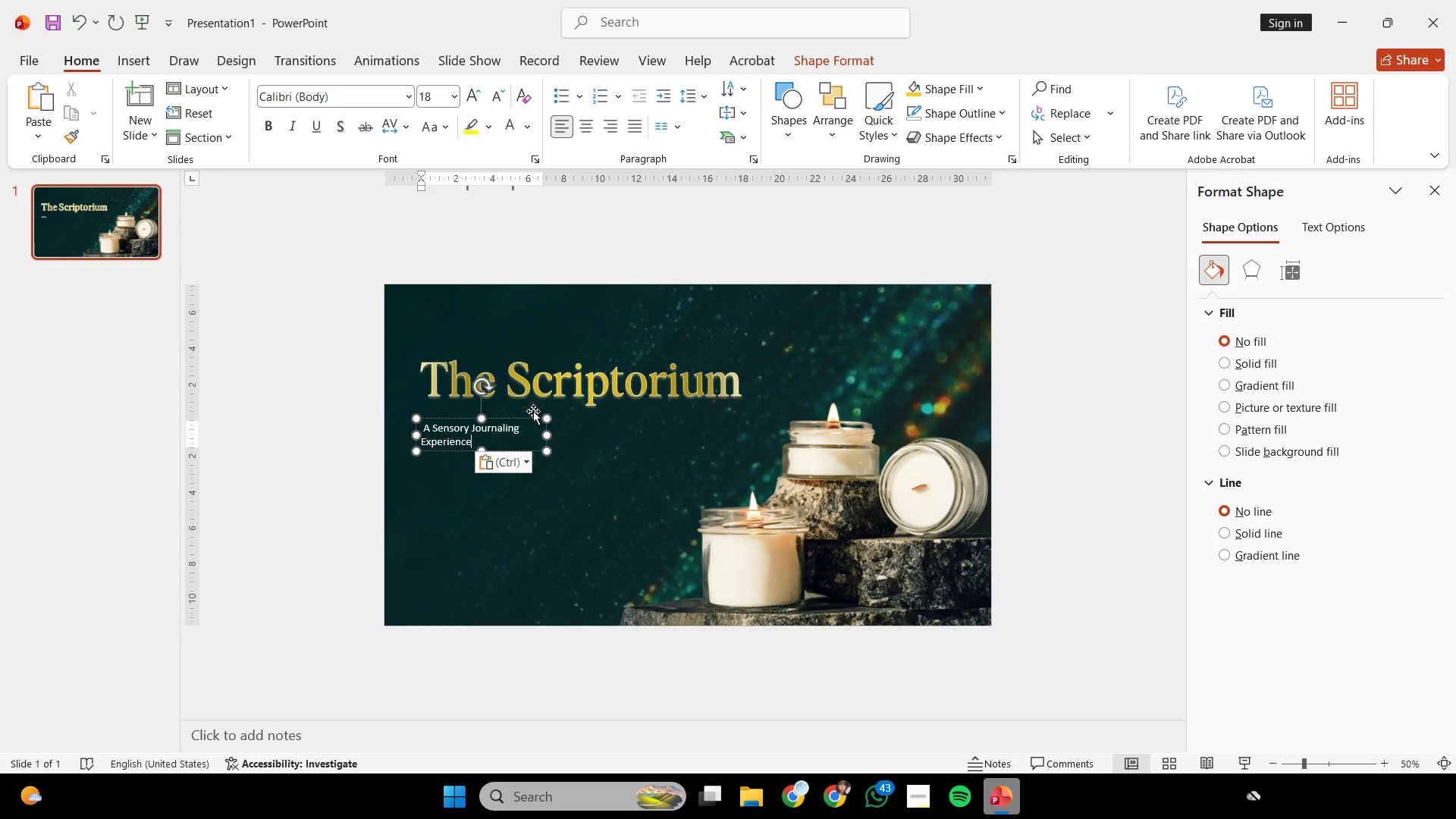 
key(Control+ControlLeft)
 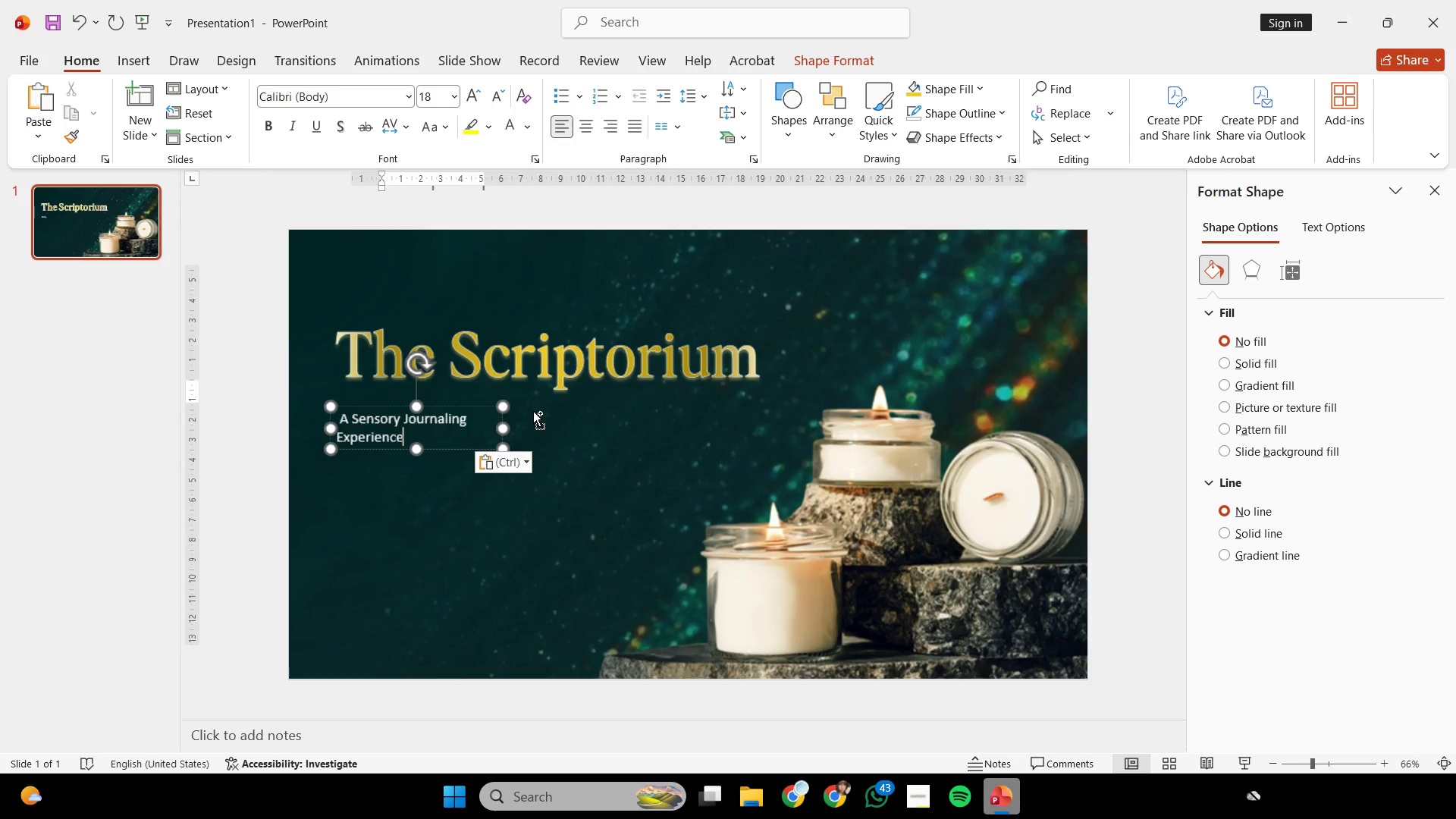 
scroll: coordinate [533, 411], scroll_direction: none, amount: 0.0
 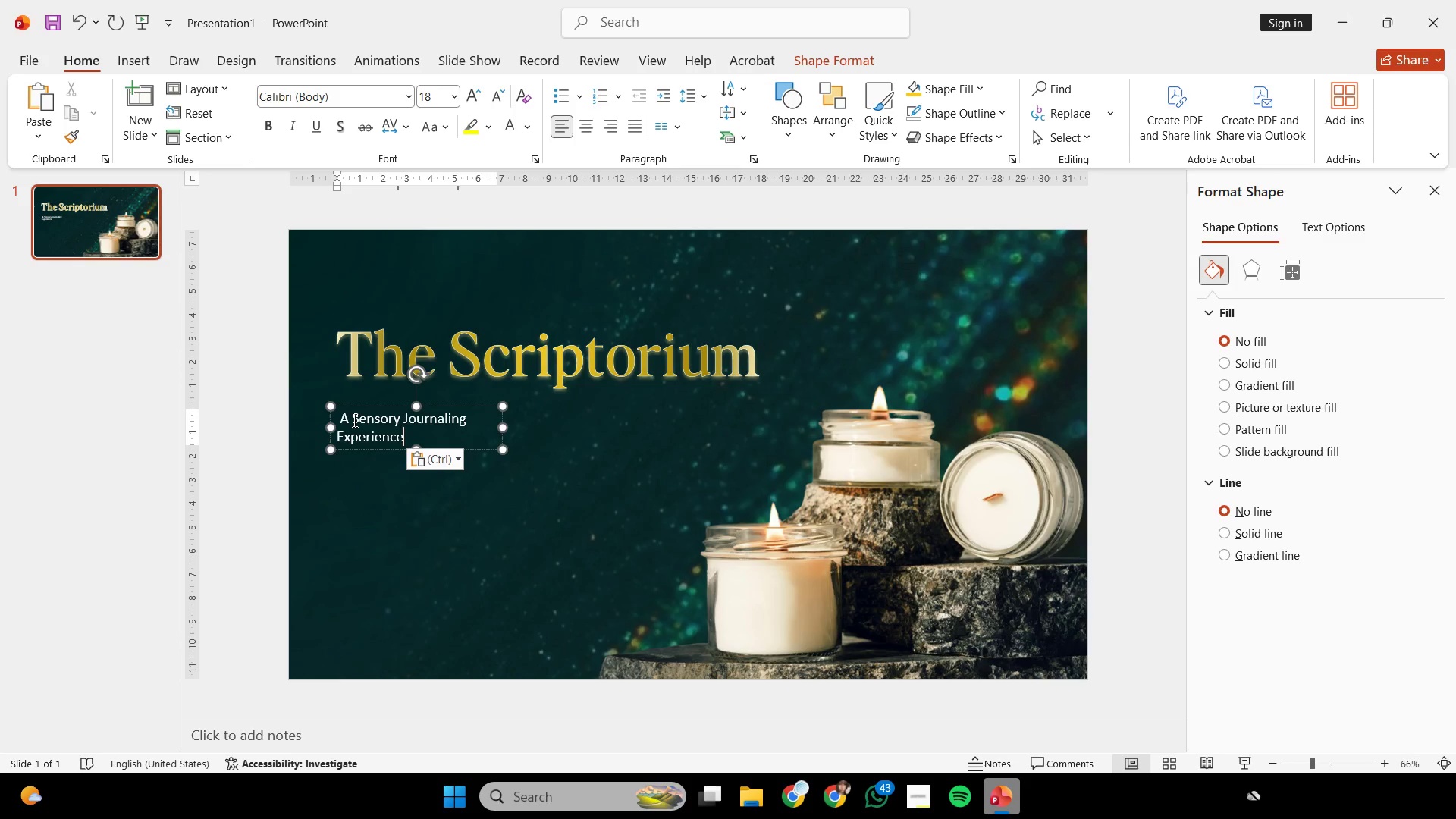 
left_click([344, 416])
 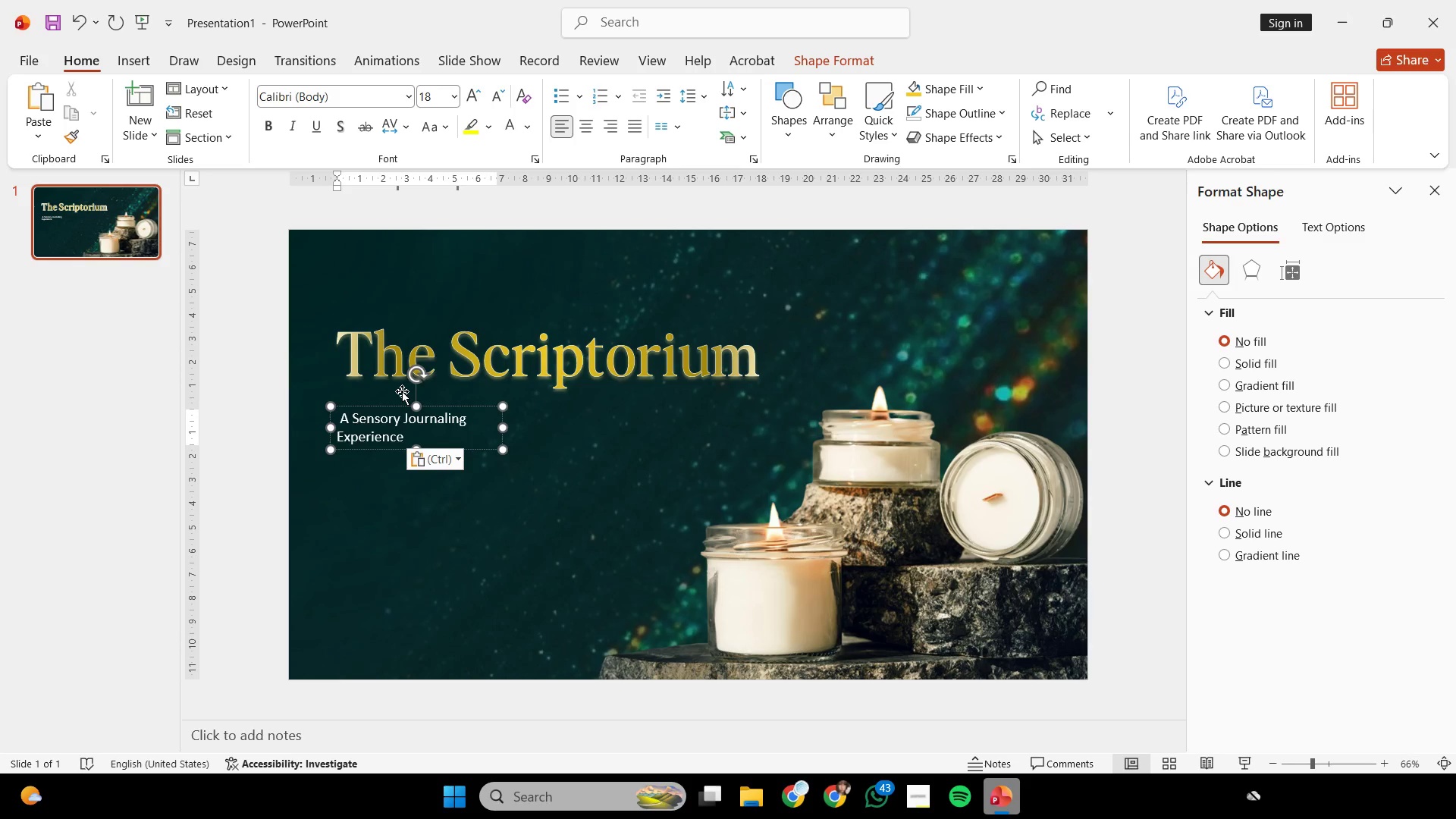 
key(Backspace)
 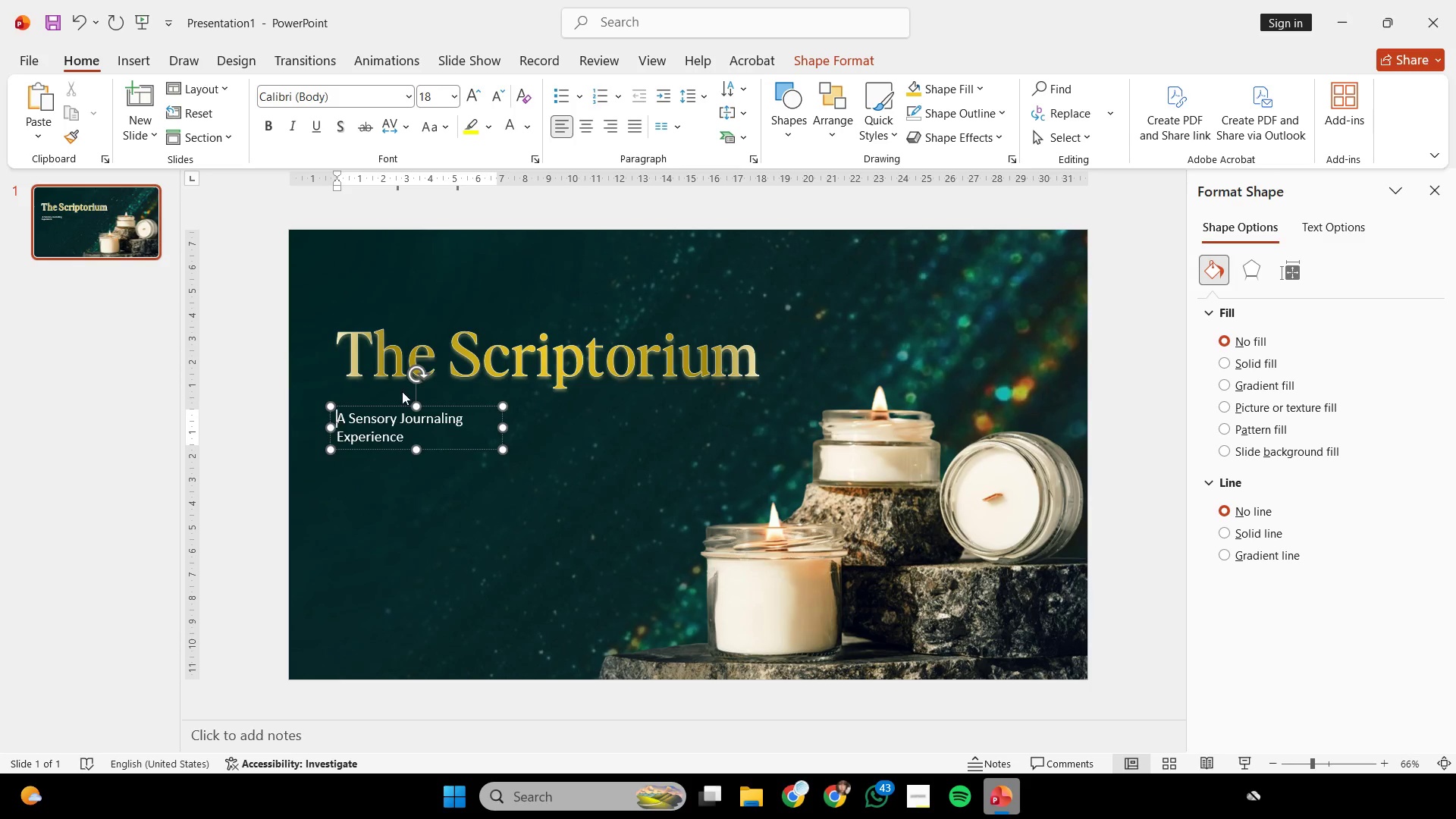 
key(Backspace)
 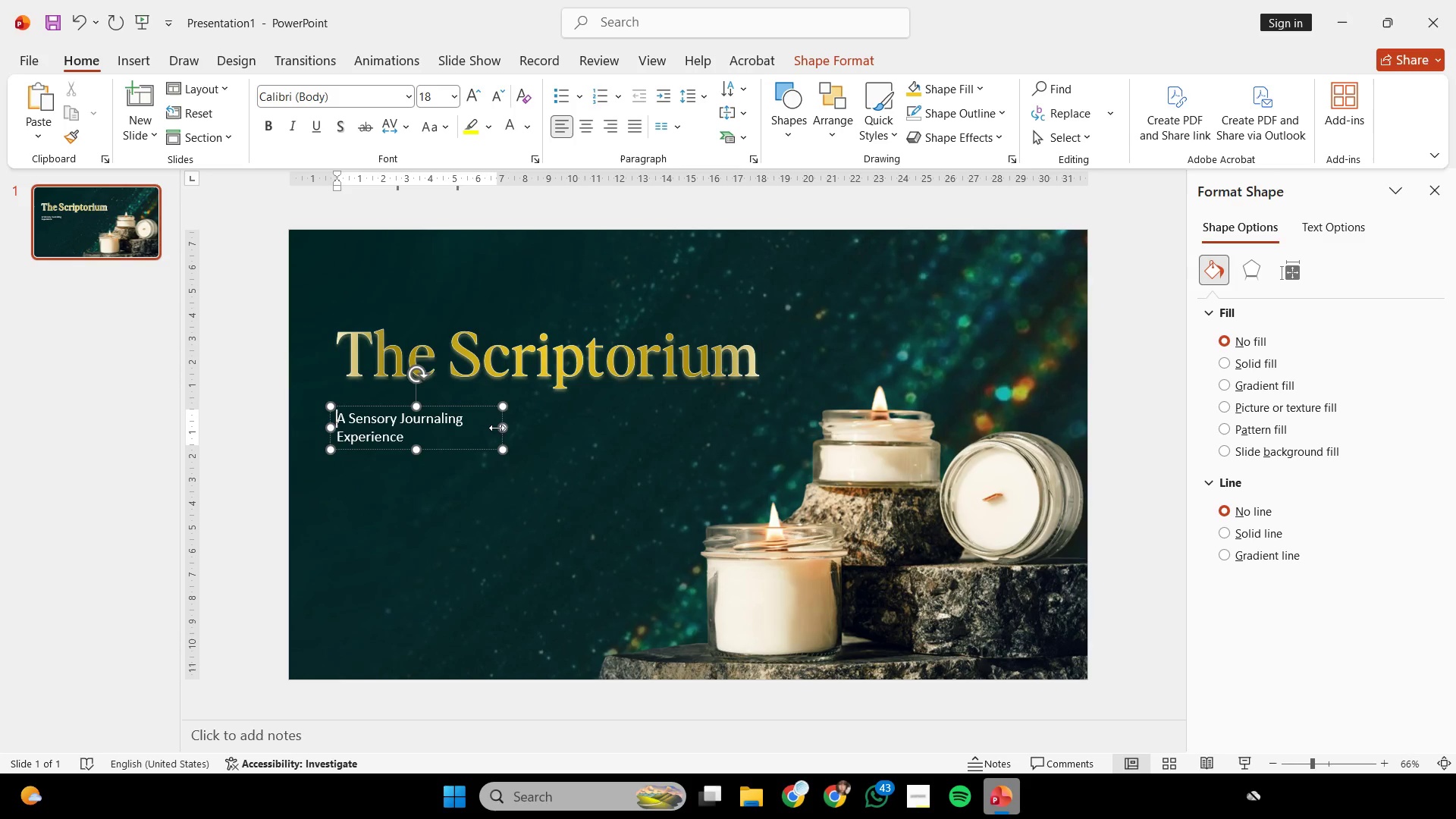 
left_click_drag(start_coordinate=[499, 429], to_coordinate=[664, 435])
 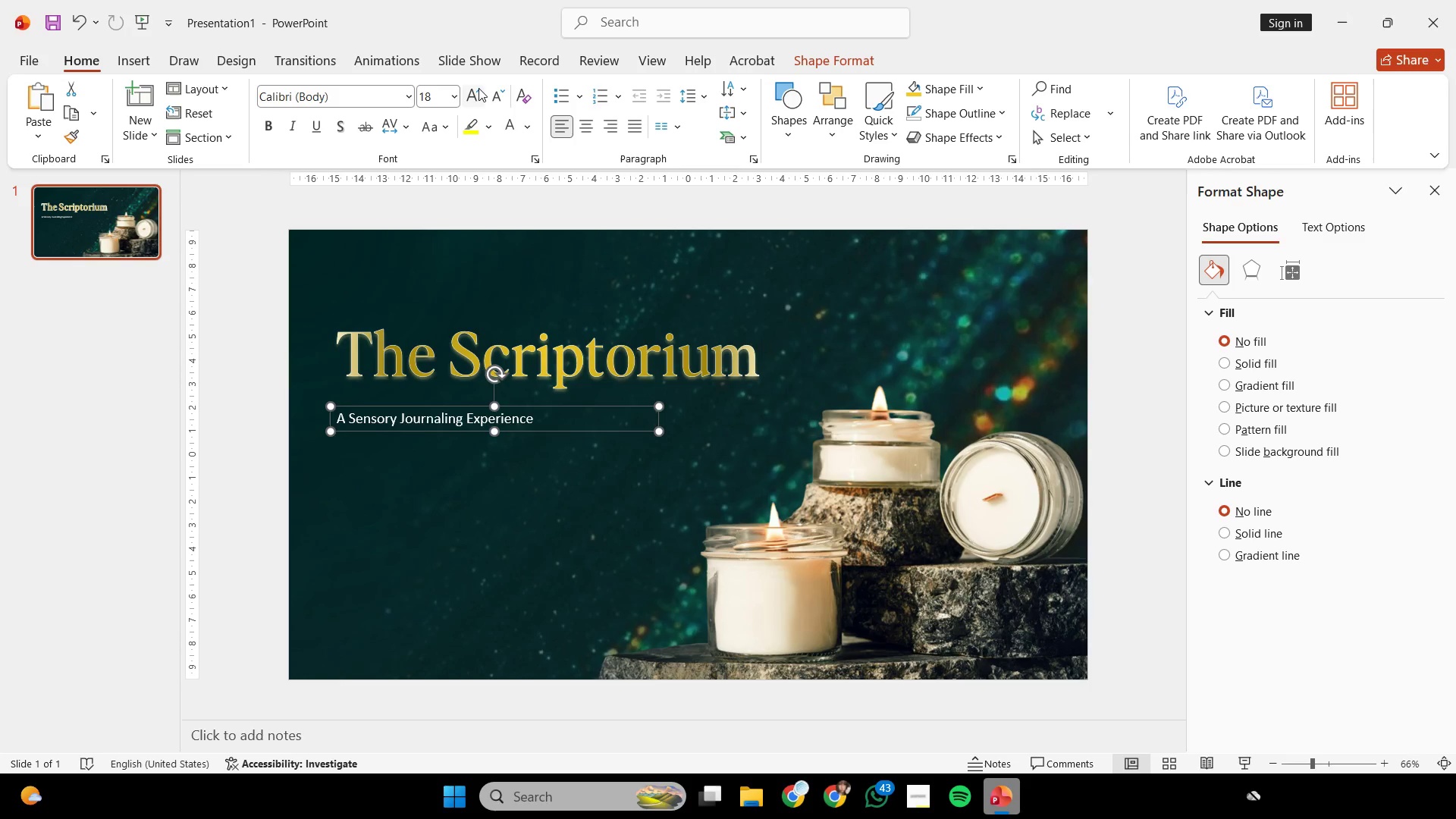 
double_click([478, 88])
 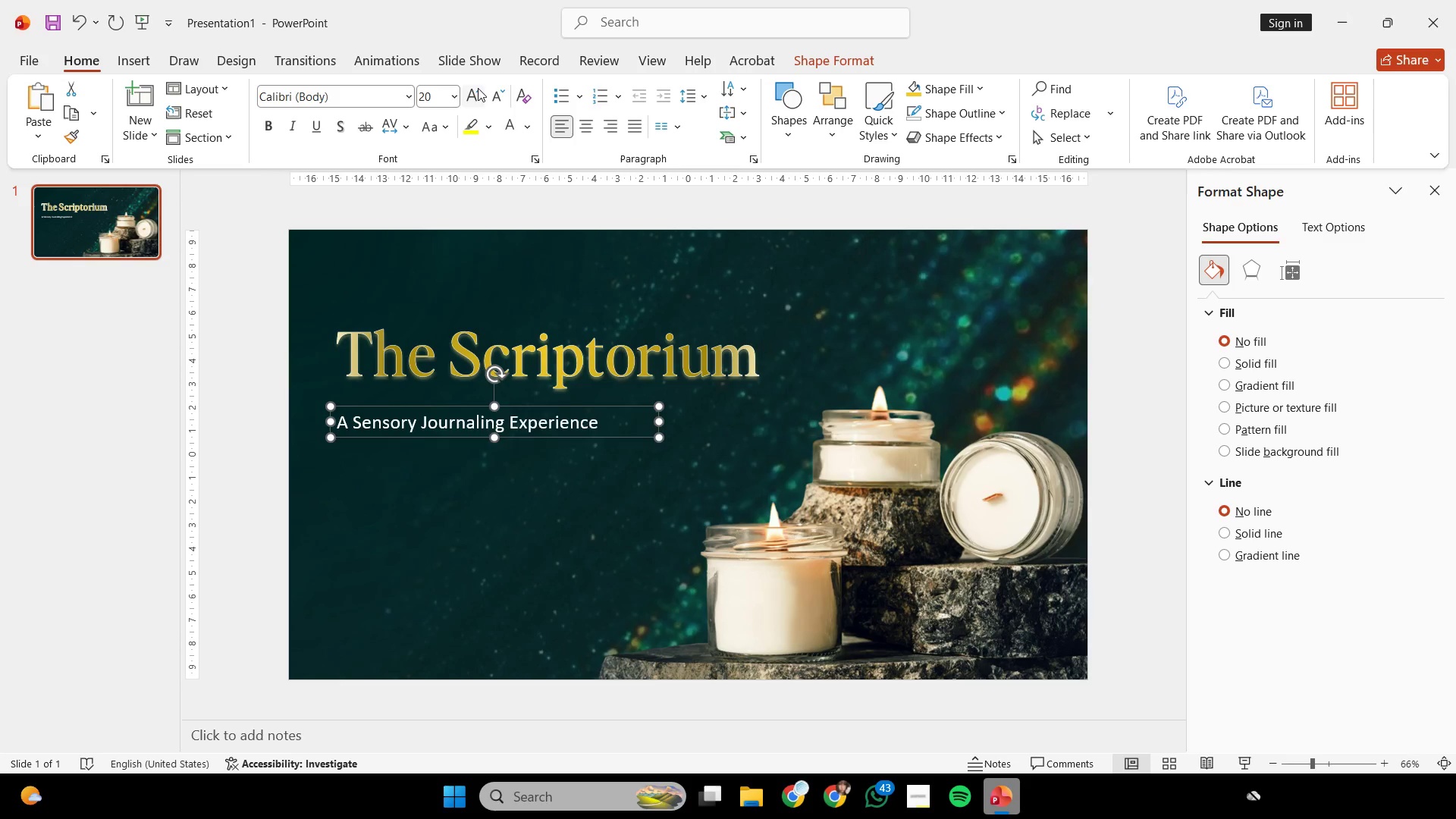 
triple_click([478, 88])
 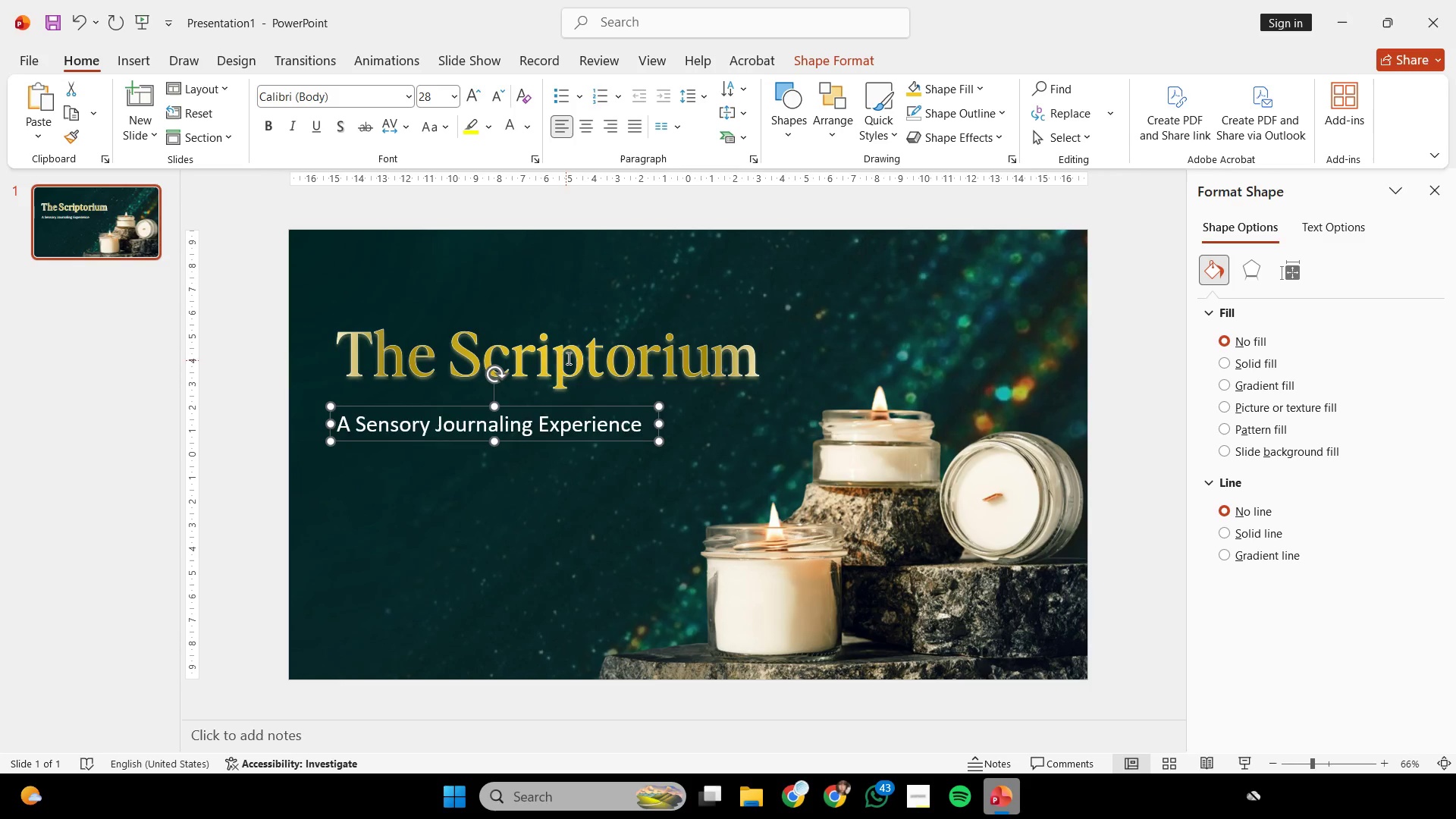 
hold_key(key=ShiftLeft, duration=1.91)
left_click_drag(start_coordinate=[569, 356], to_coordinate=[575, 388])
 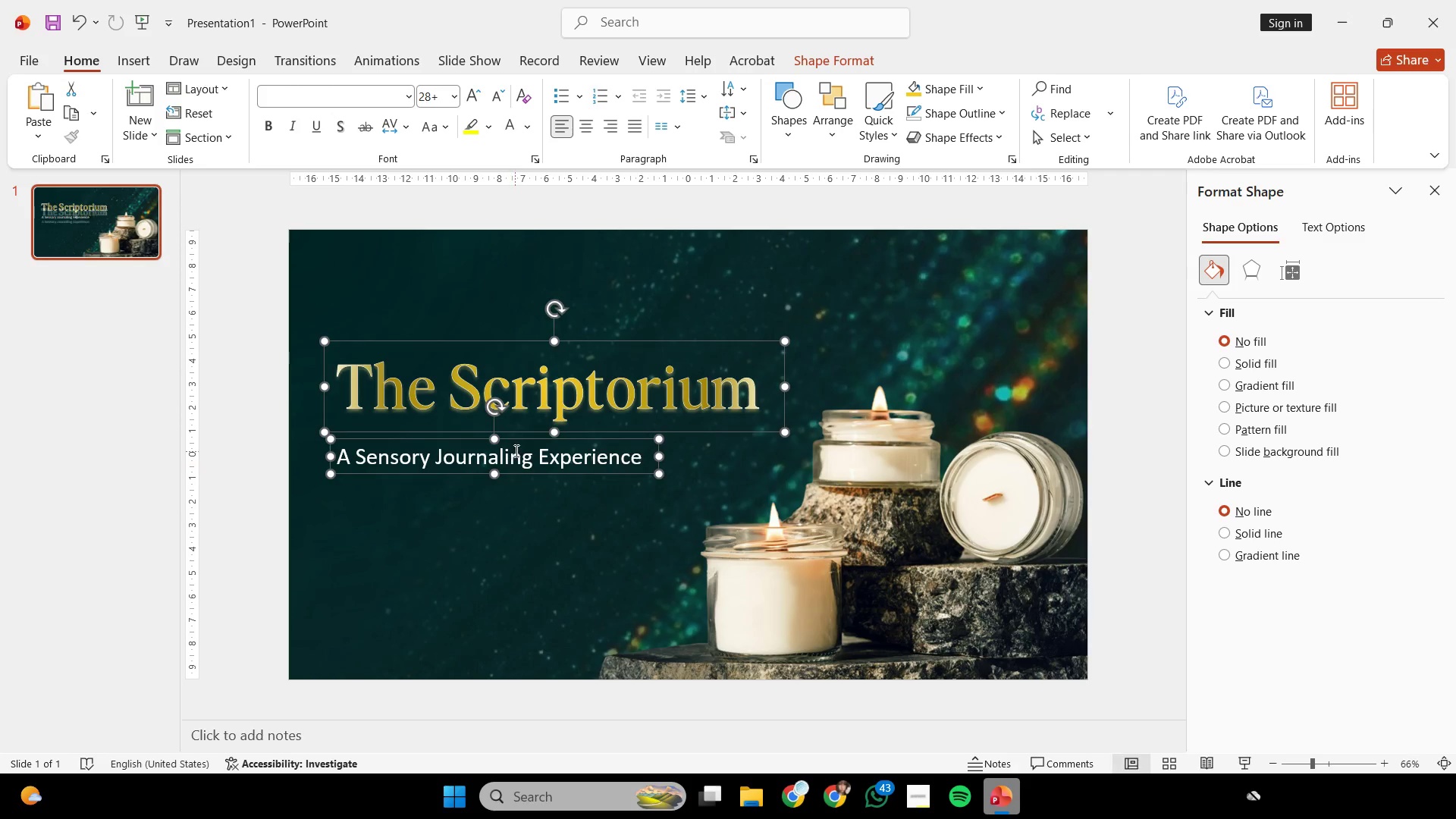 
left_click([515, 450])
 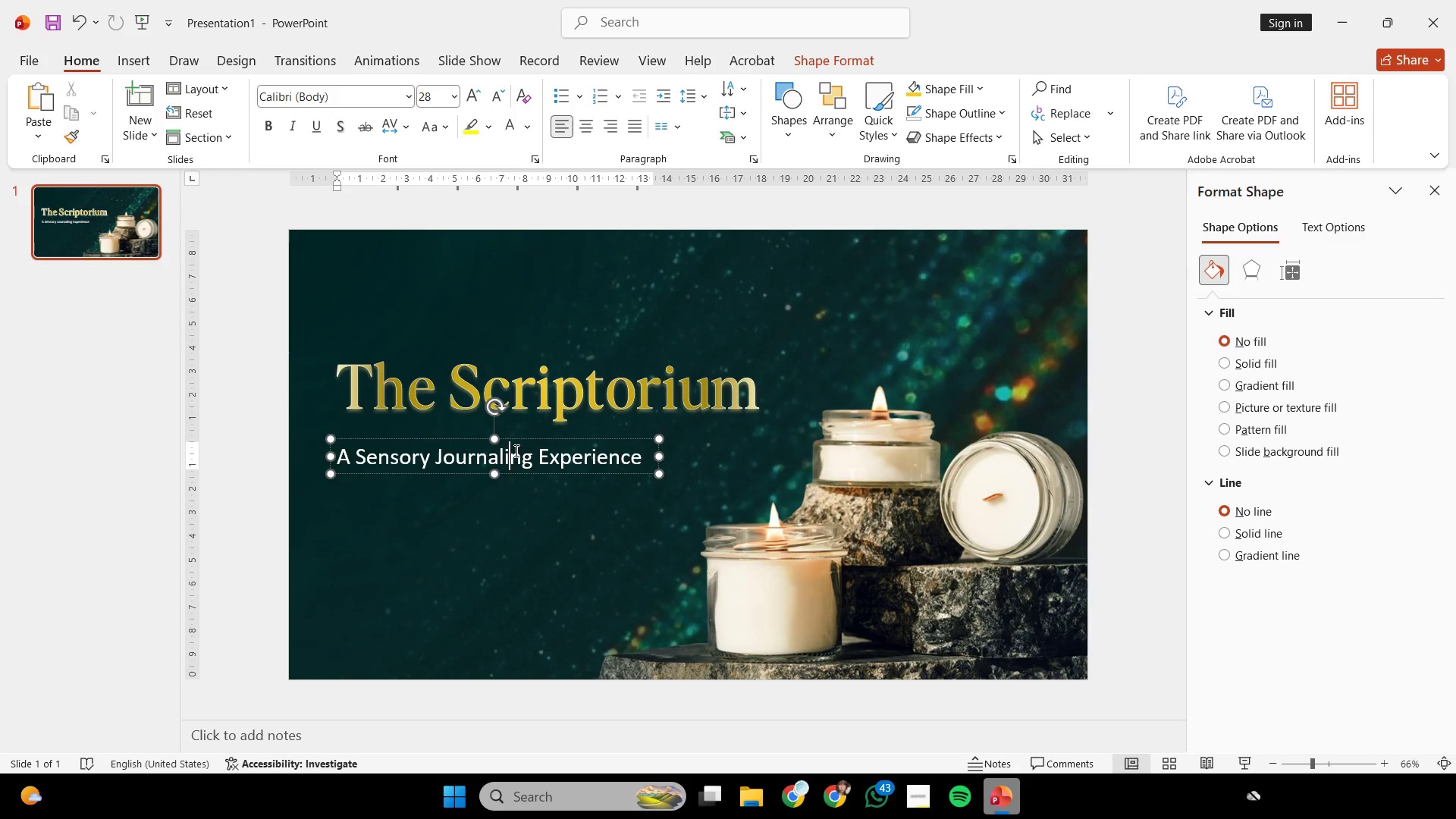 
key(Control+ControlLeft)
 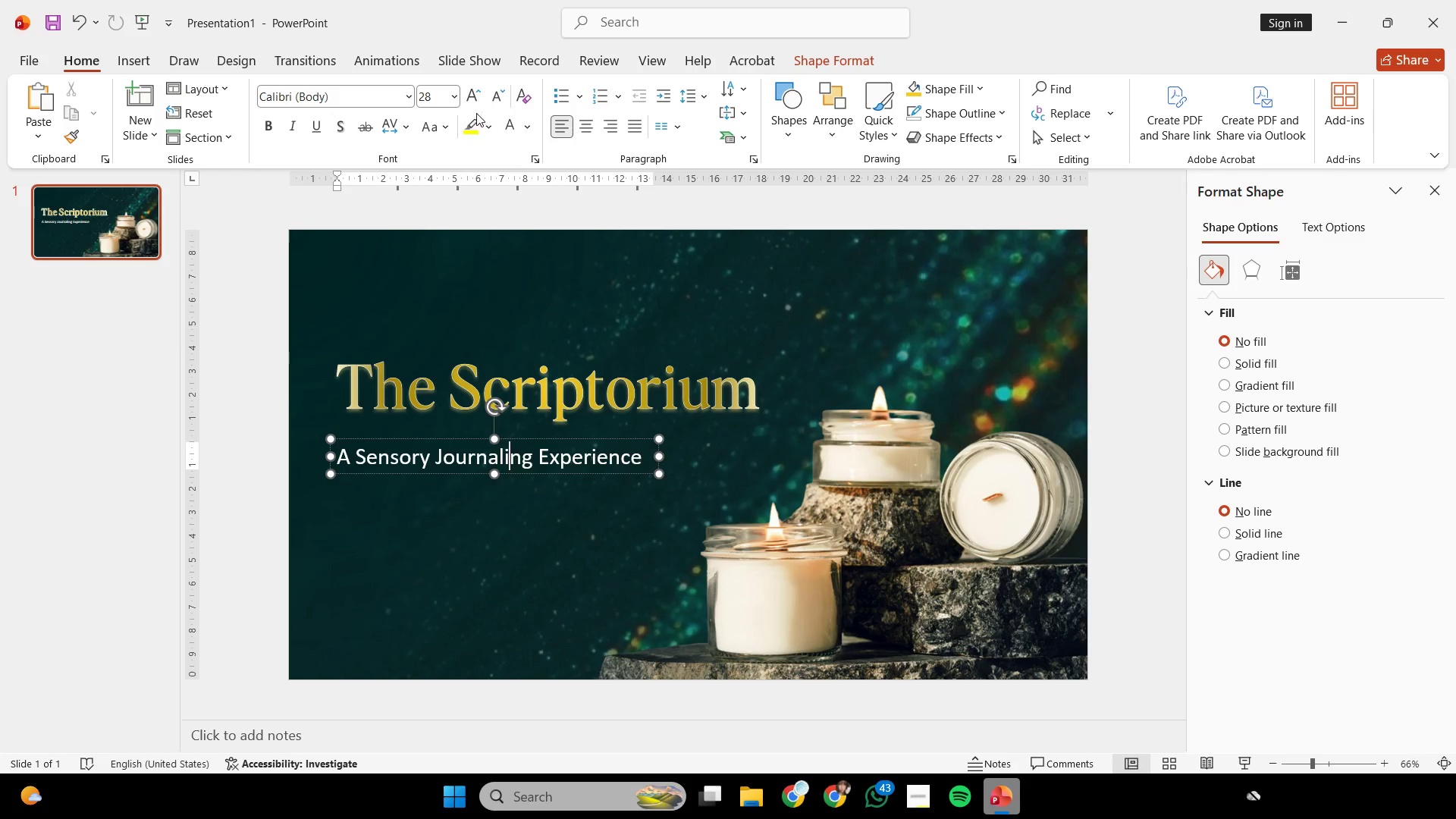 
left_click([474, 102])
 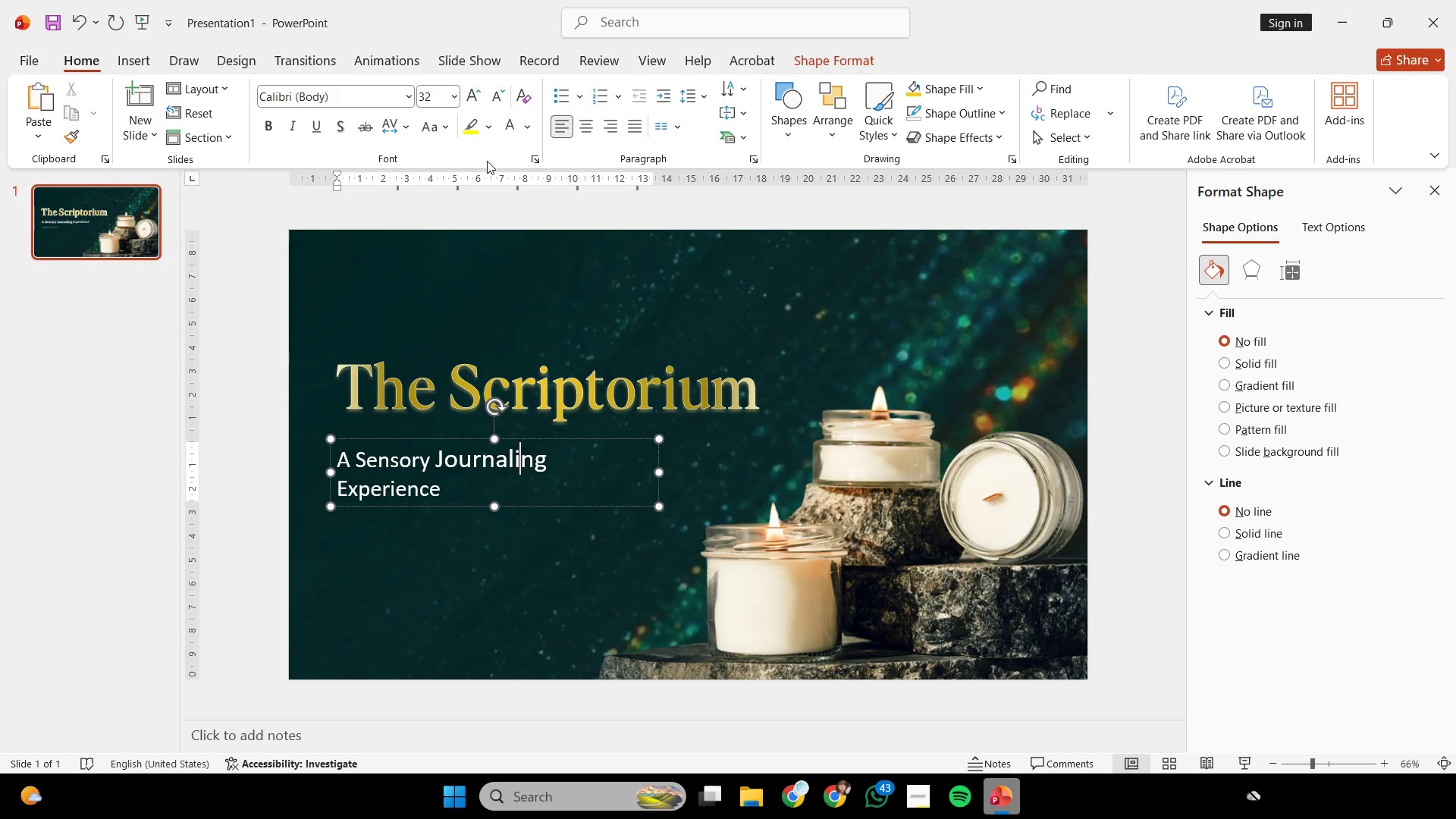 
key(Control+Z)
 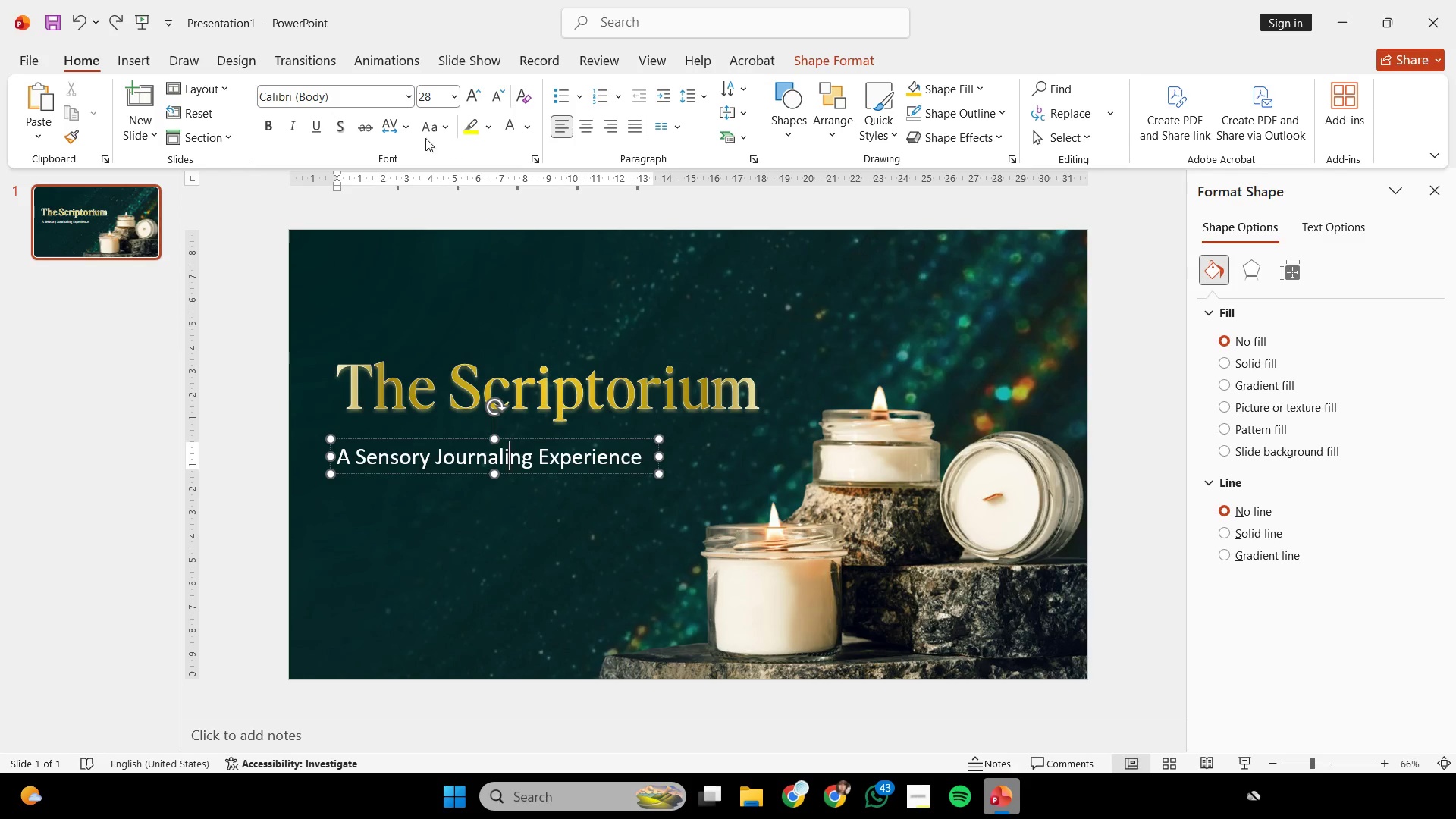 
key(Control+A)
 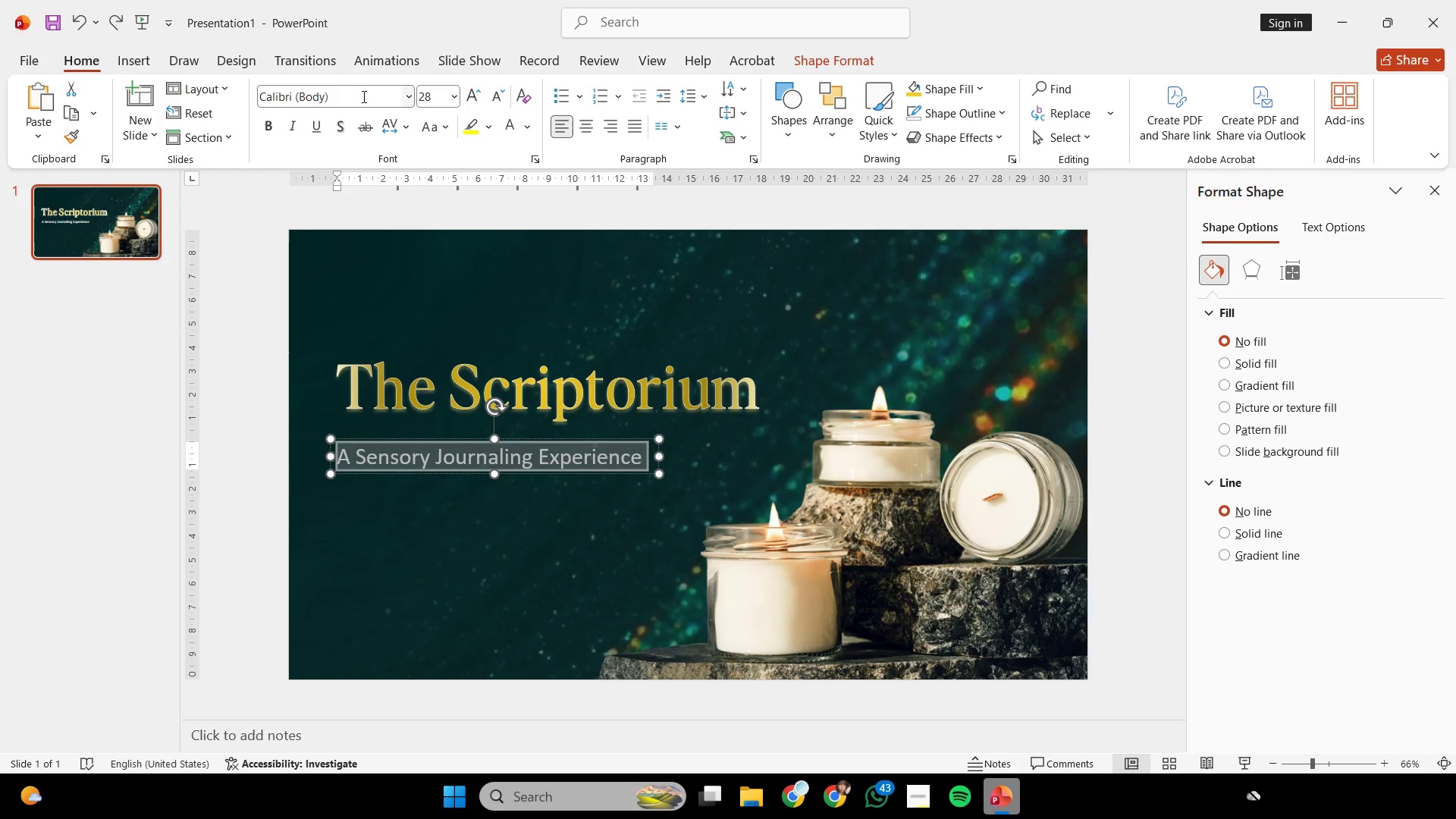 
left_click([362, 96])
 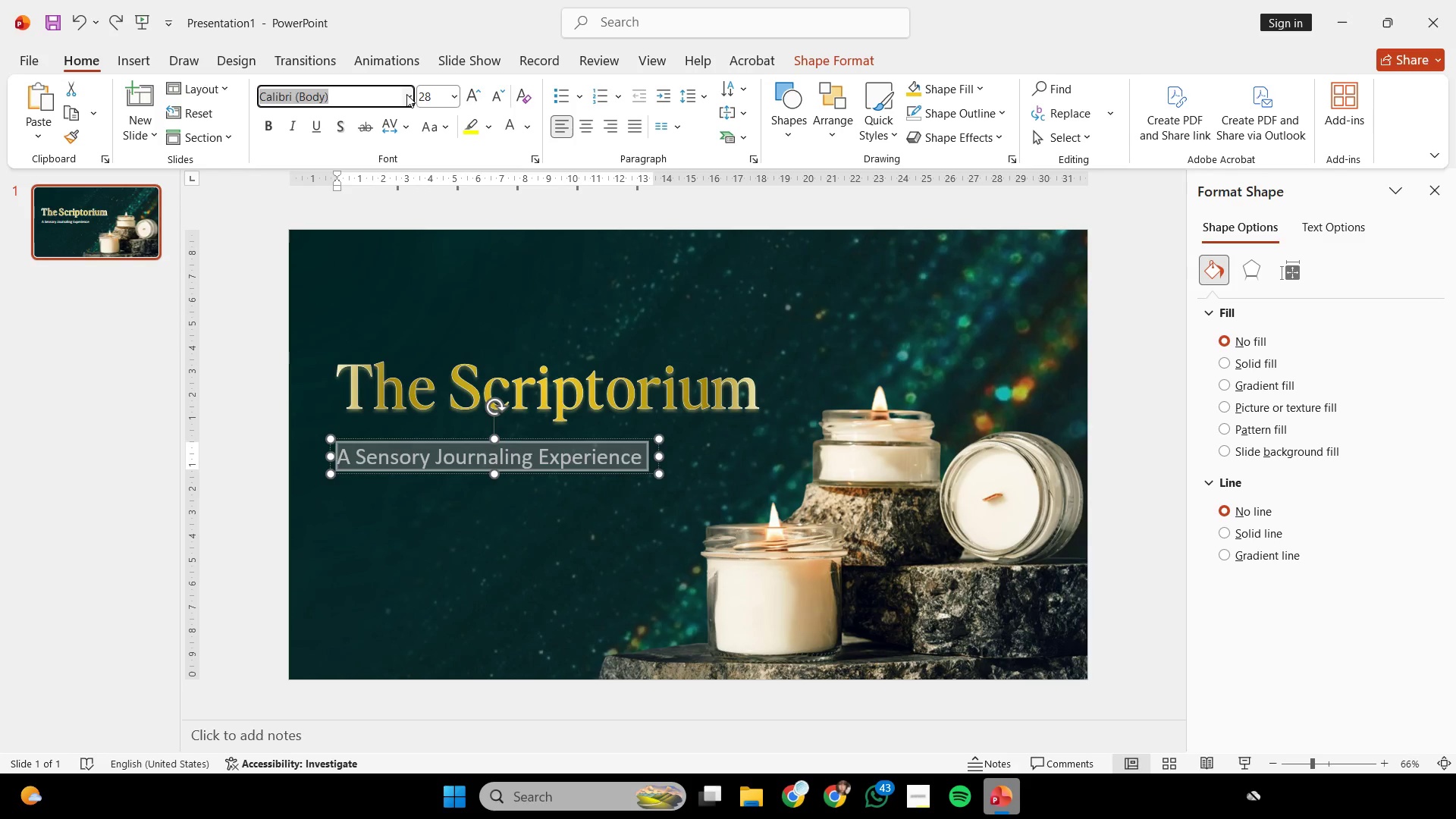 
left_click([406, 93])
 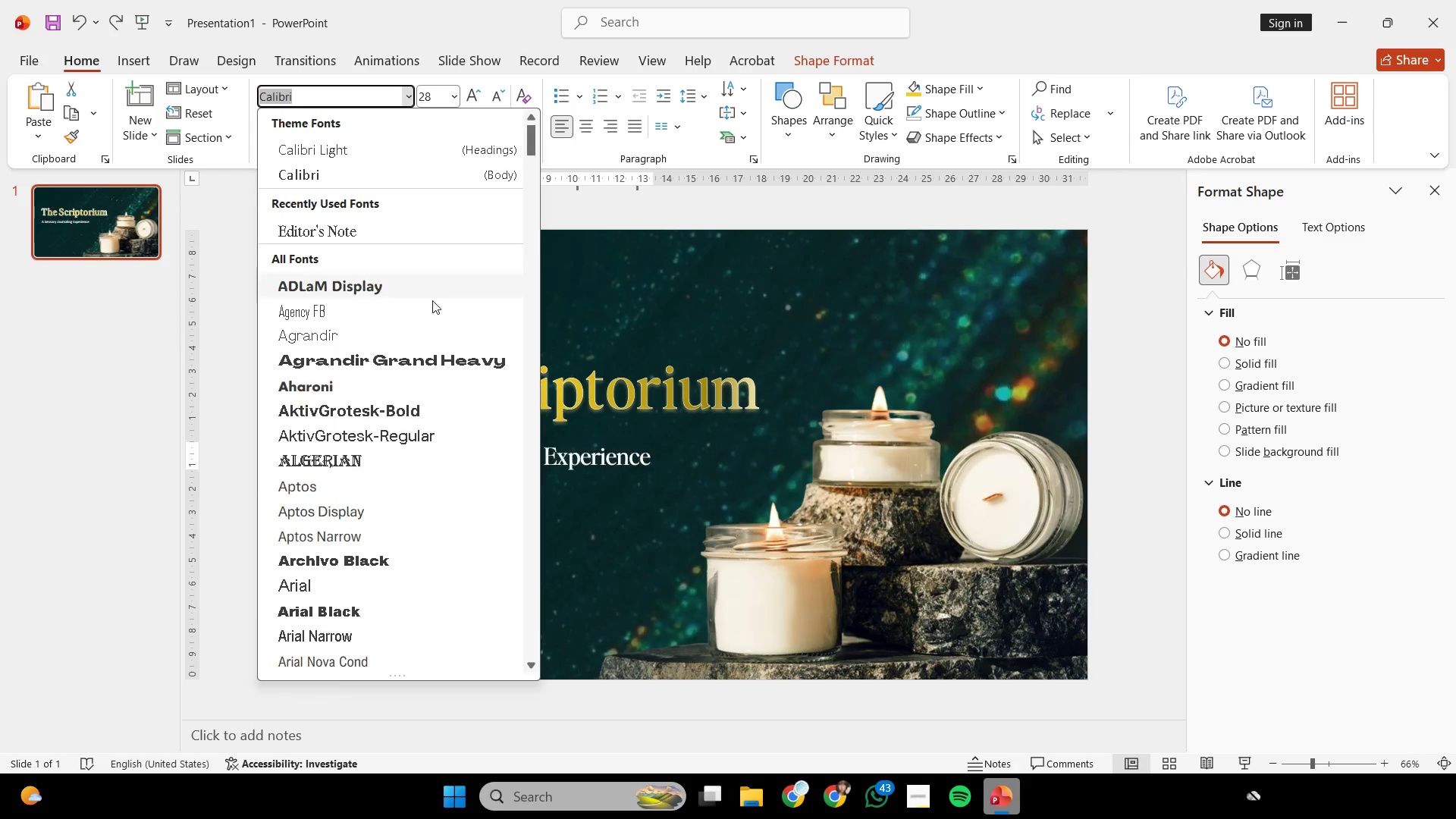 
scroll: coordinate [432, 325], scroll_direction: down, amount: 22.0
 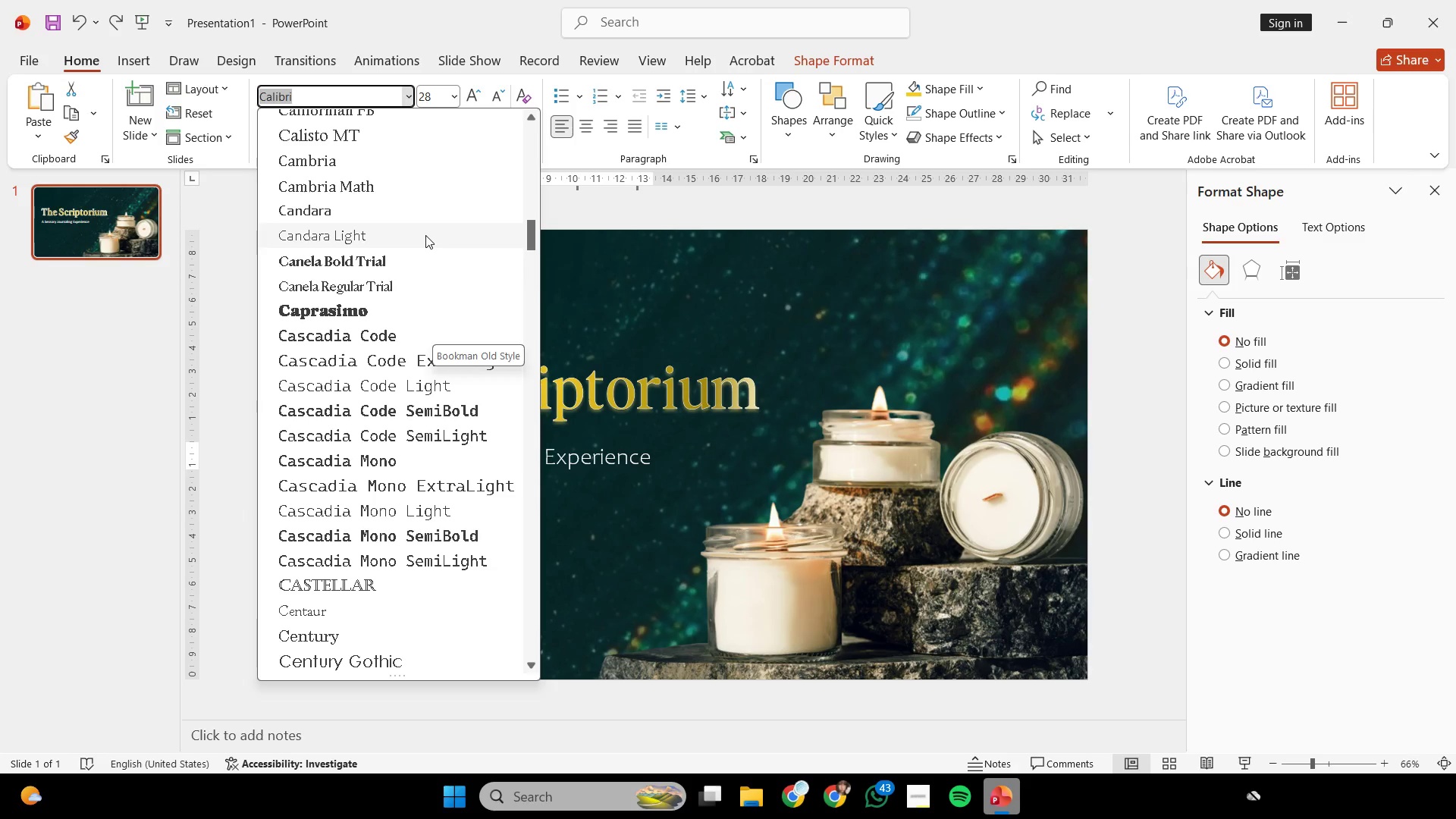 
left_click([425, 221])
 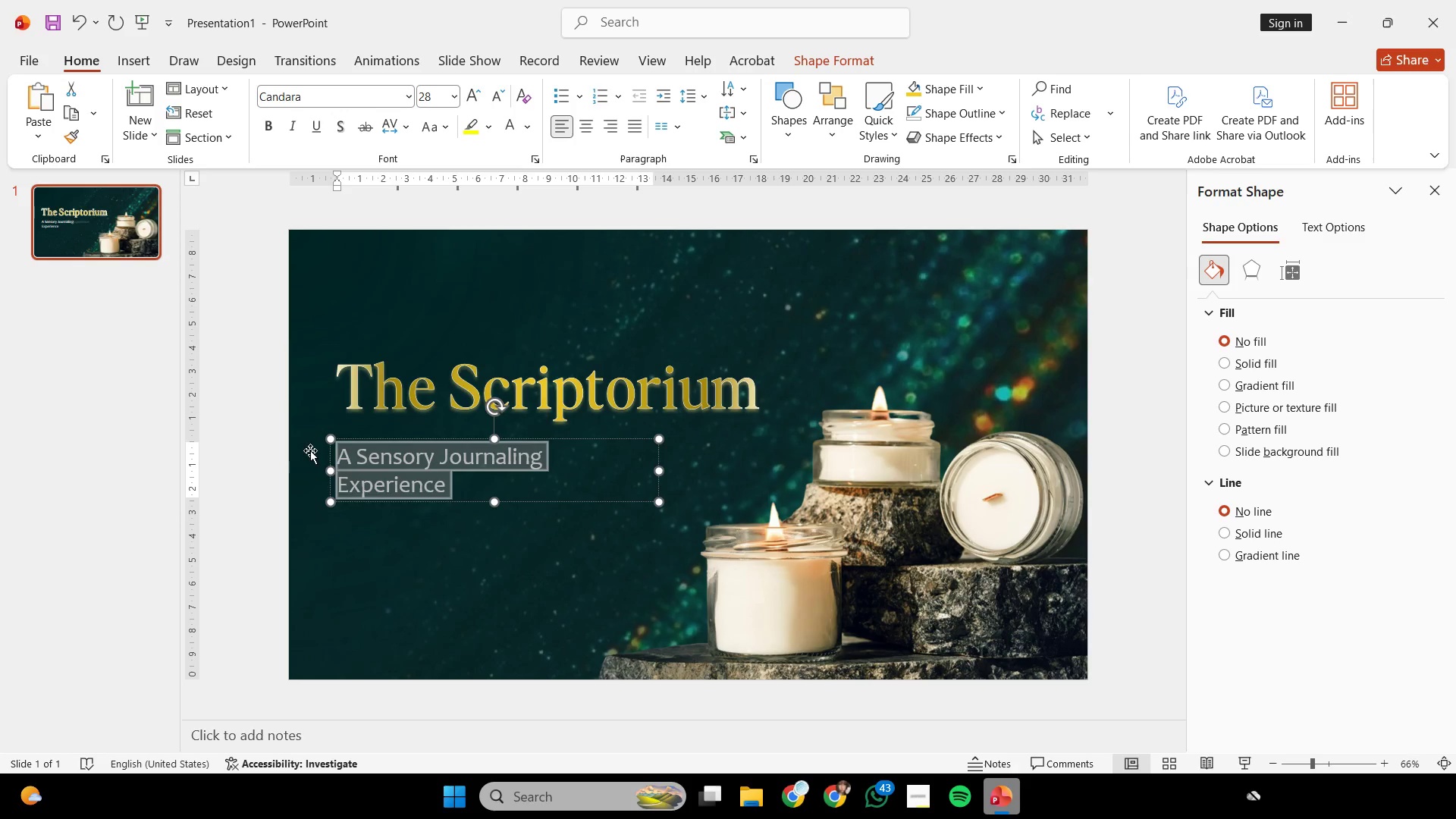 
left_click([295, 457])
 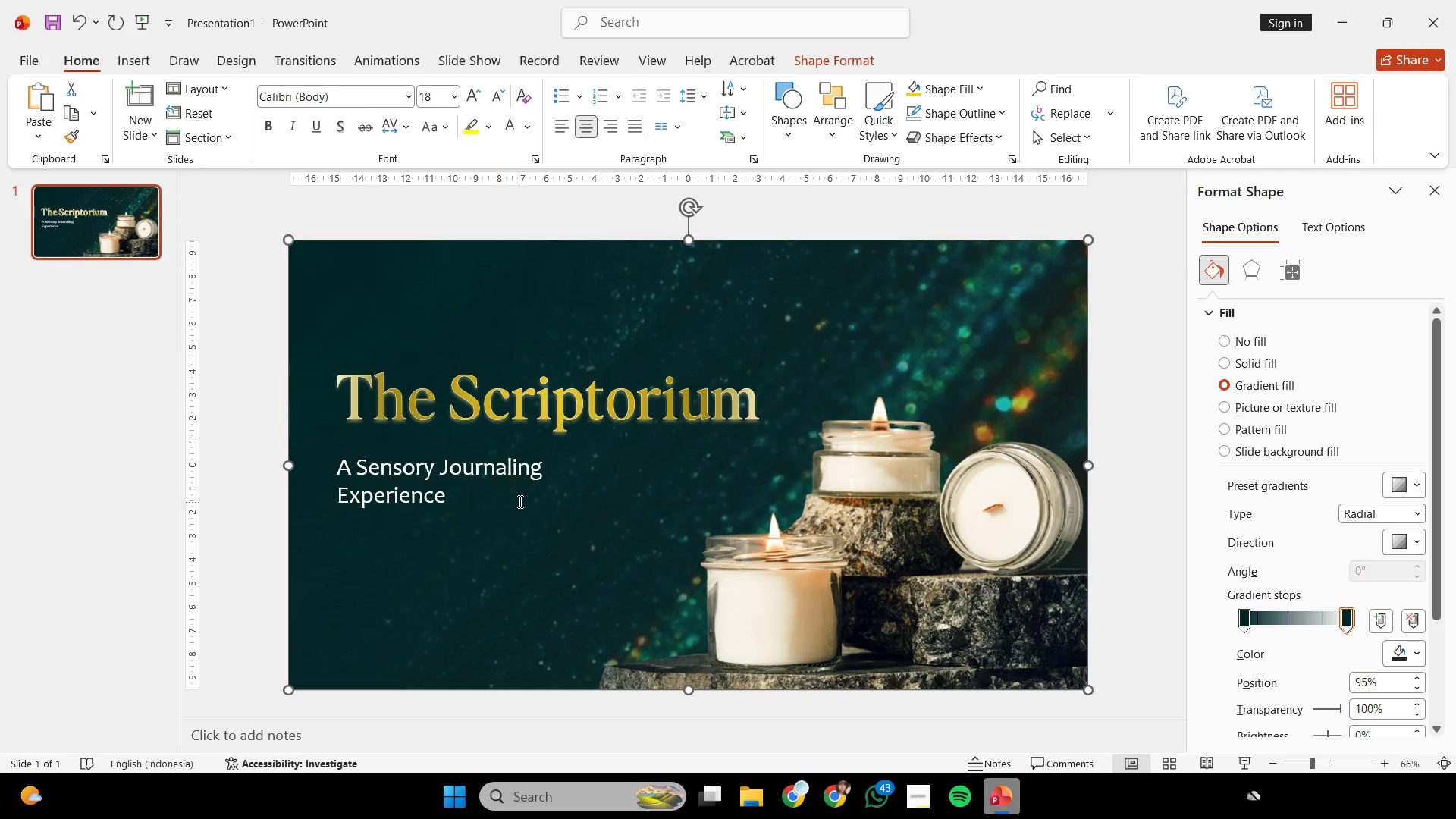 
left_click([500, 480])
 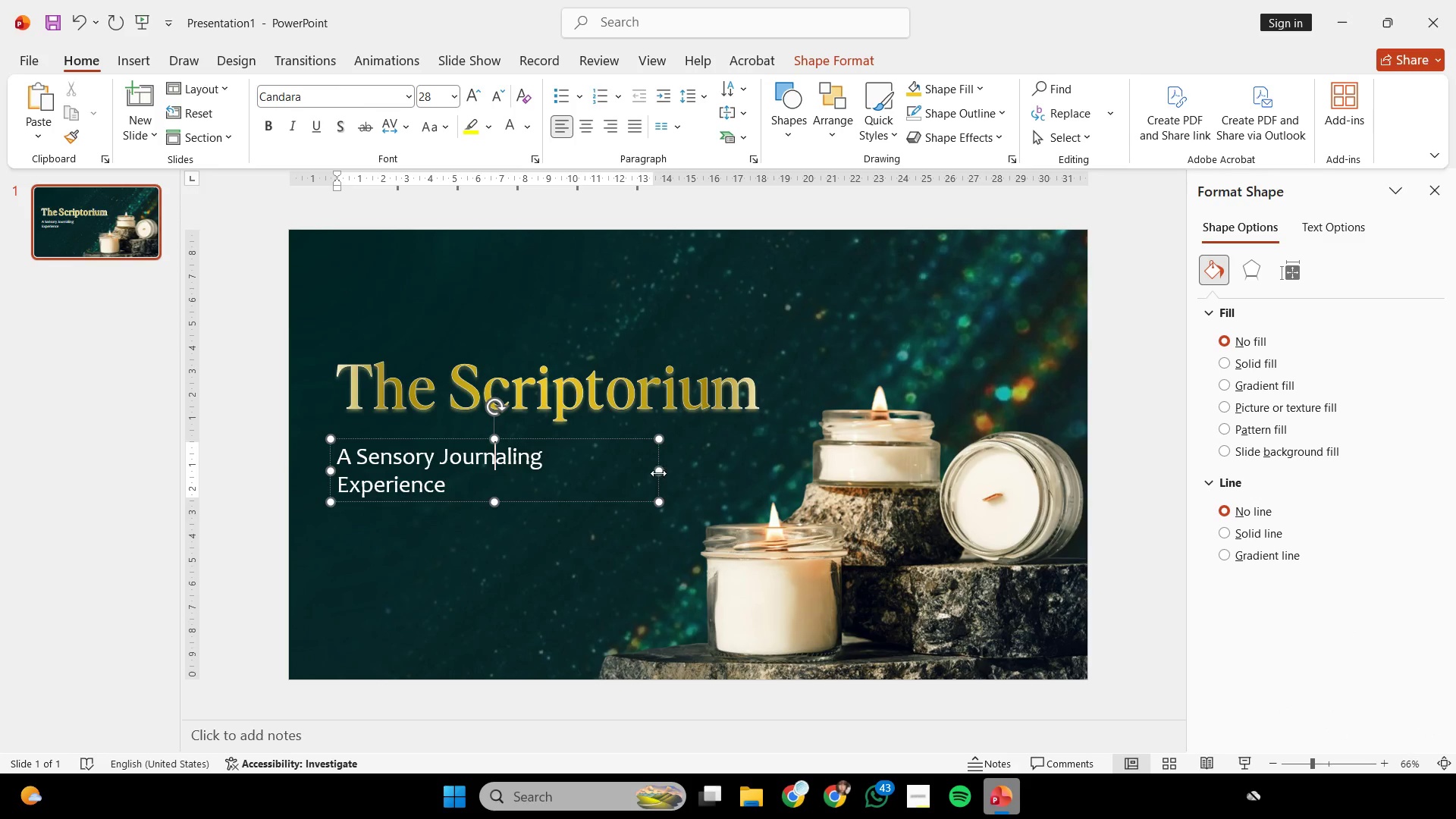 
left_click_drag(start_coordinate=[660, 473], to_coordinate=[739, 482])
 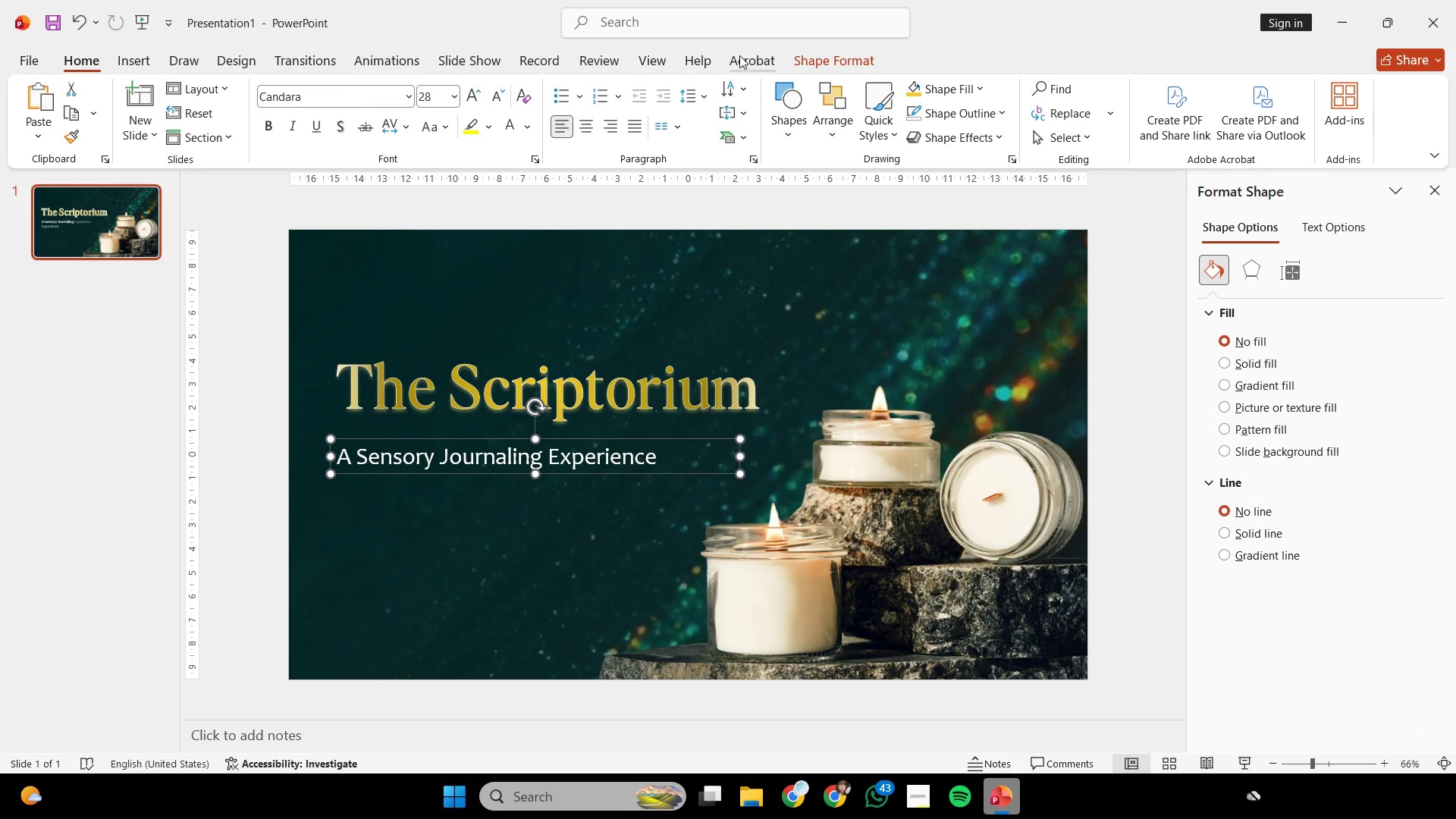 
key(Control+ControlLeft)
 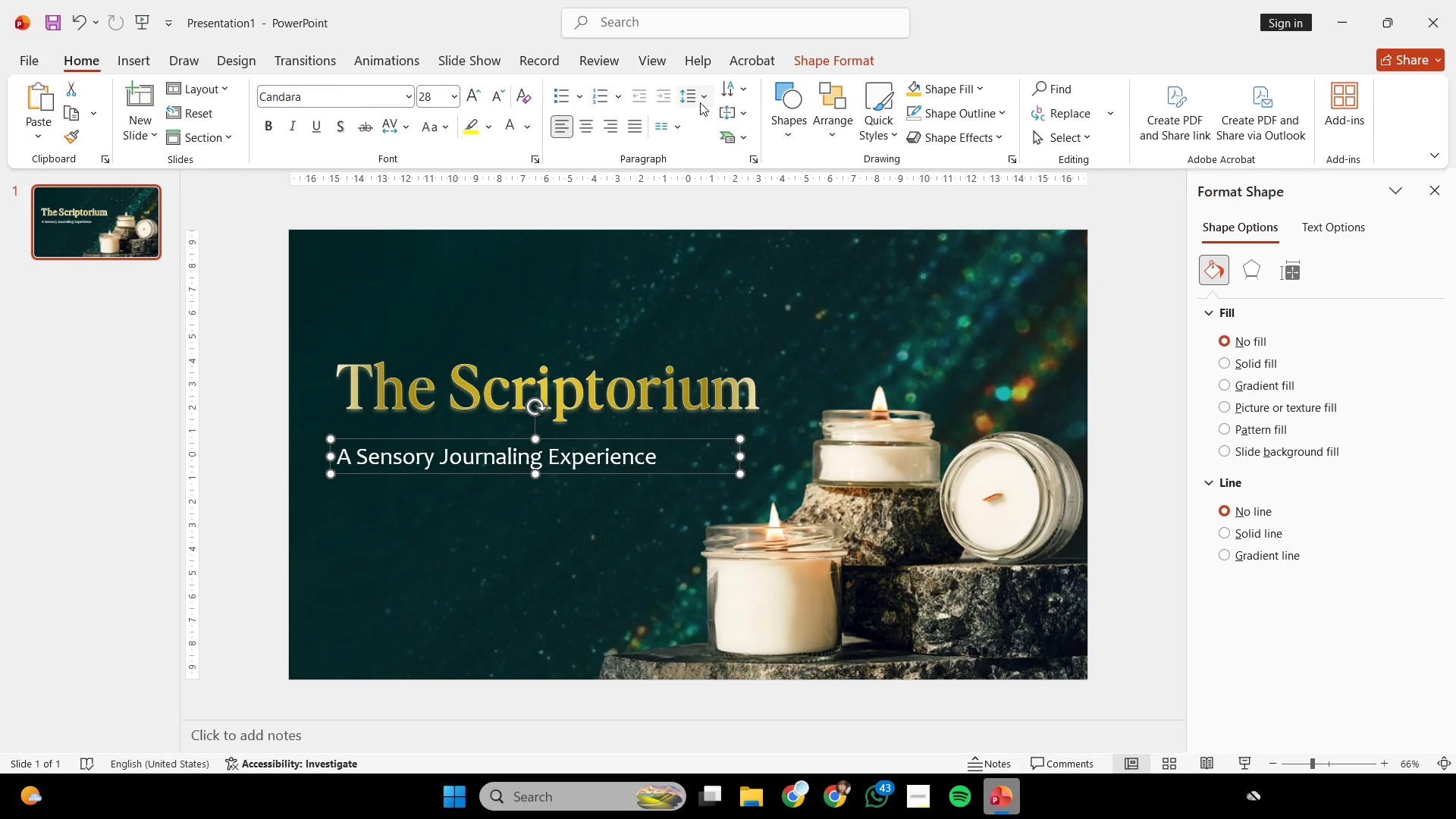 
double_click([699, 102])
 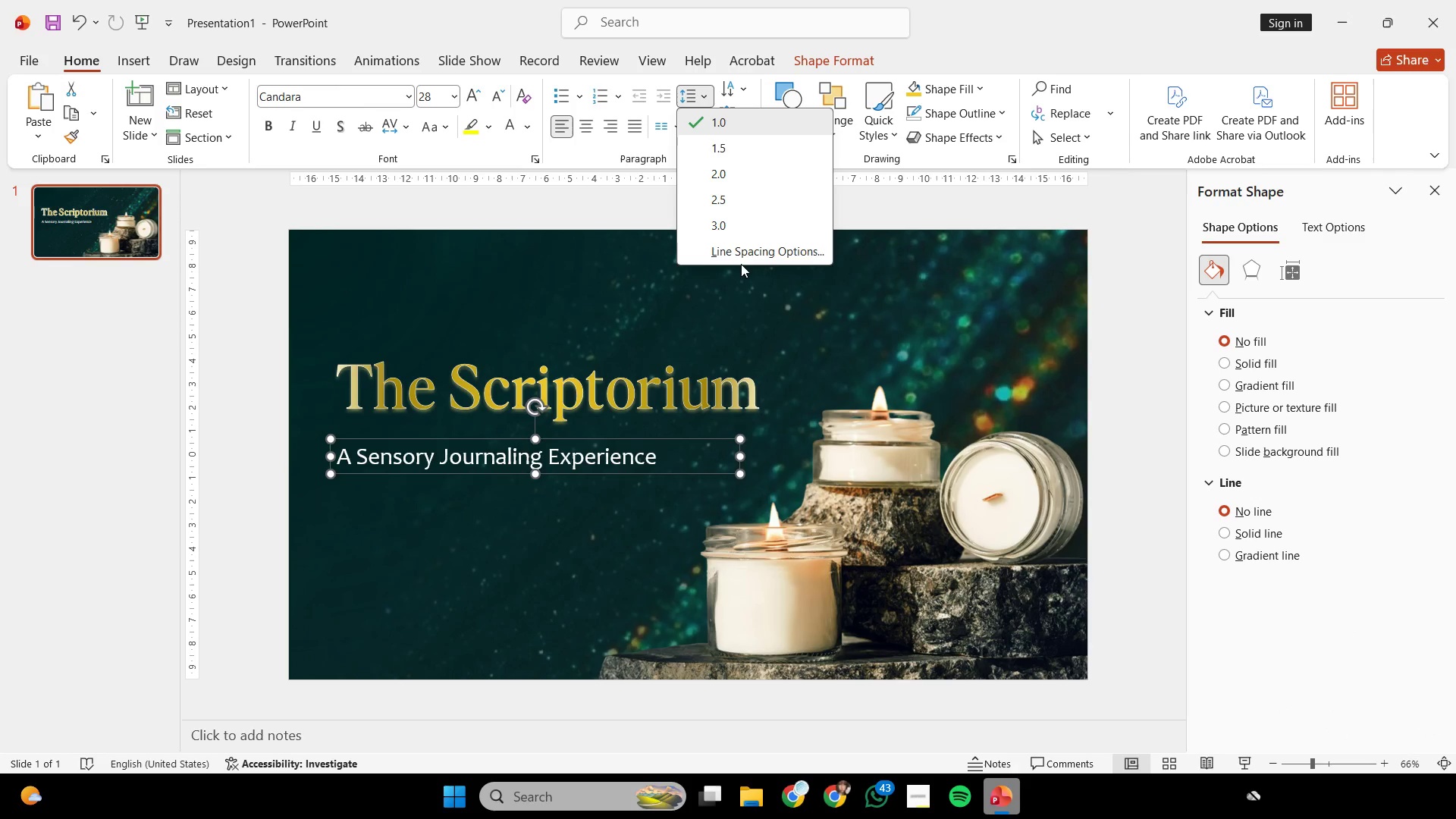 
left_click([741, 261])
 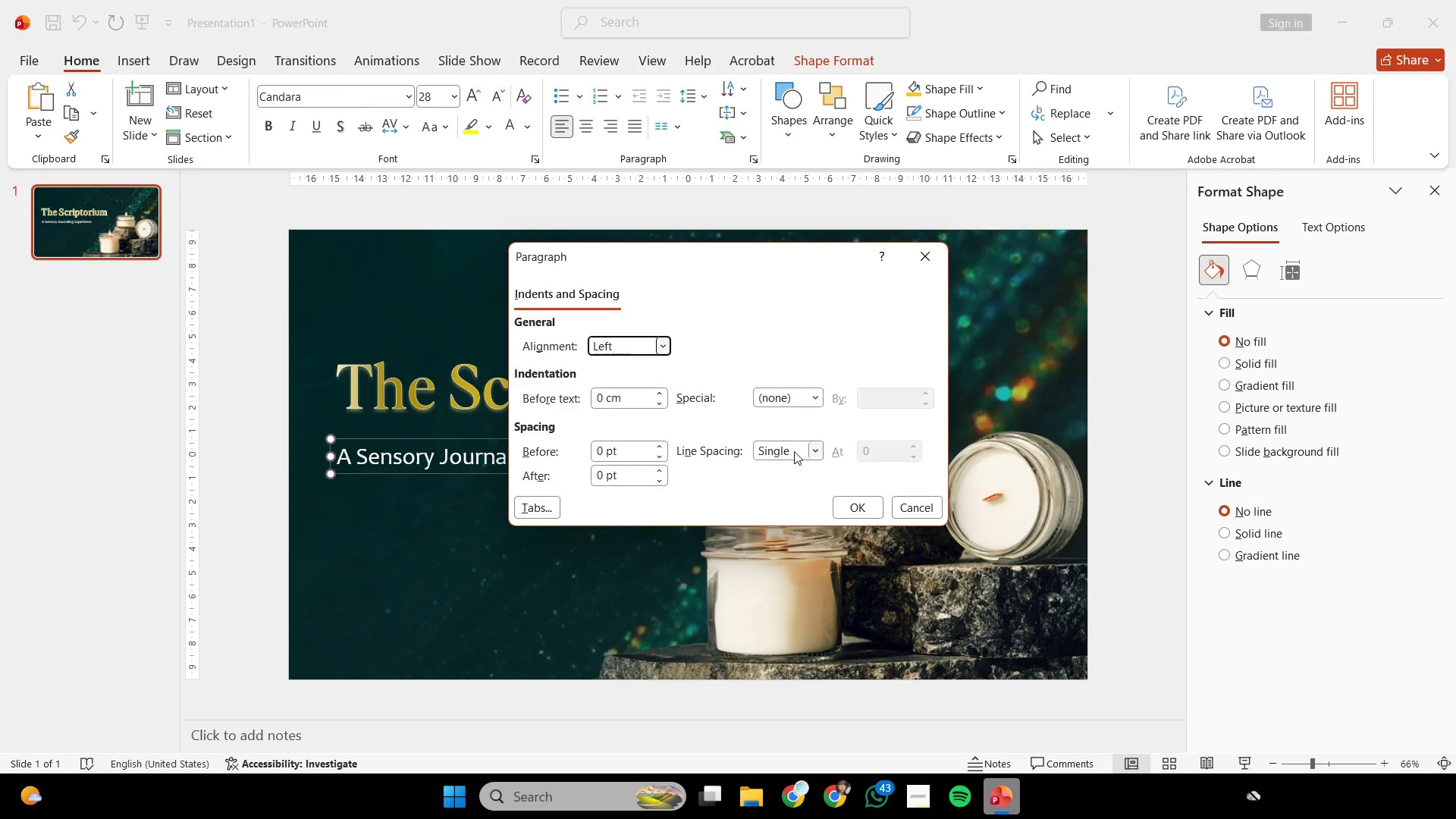 
left_click([794, 443])
 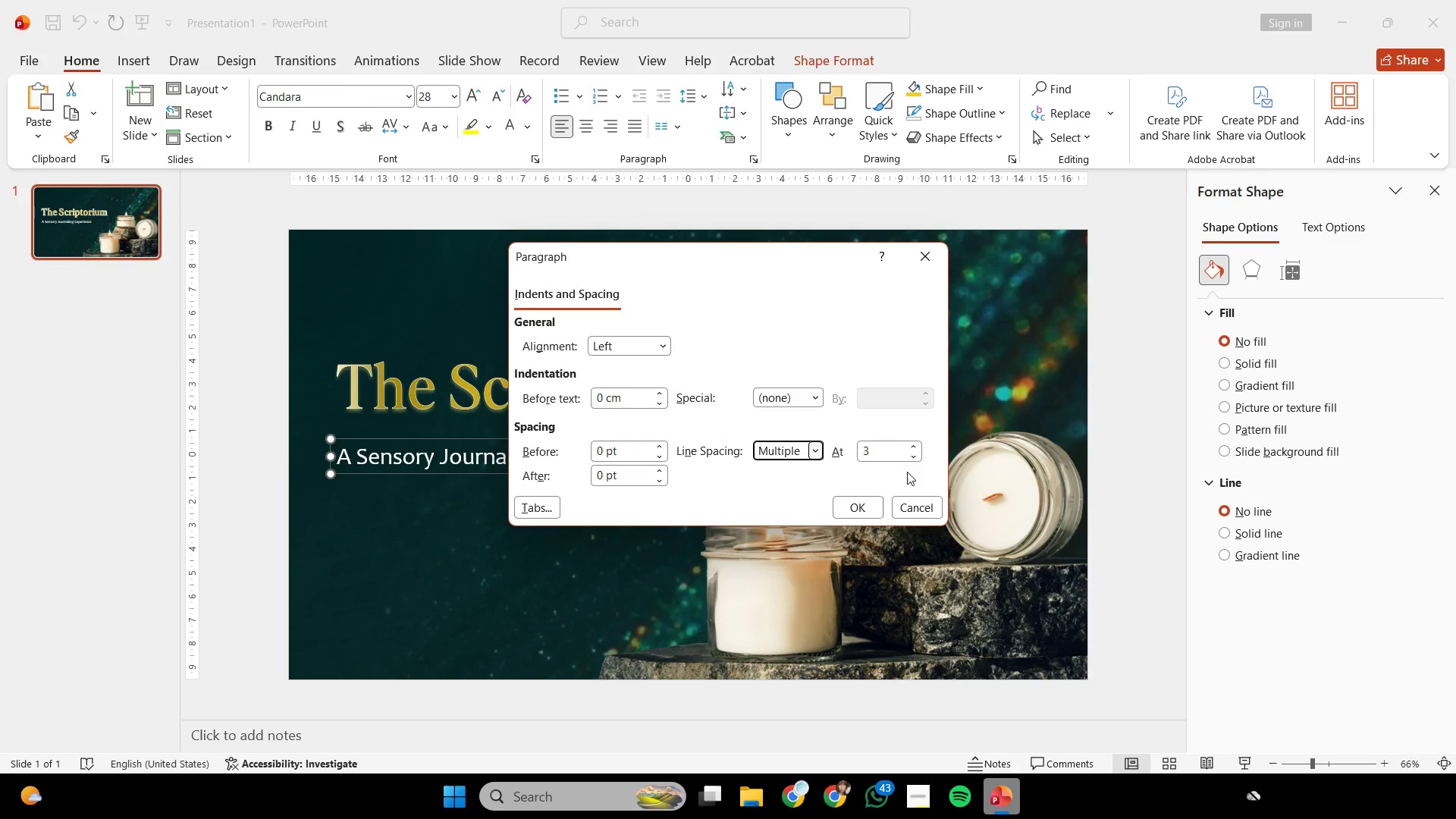 
left_click_drag(start_coordinate=[895, 447], to_coordinate=[782, 452])
 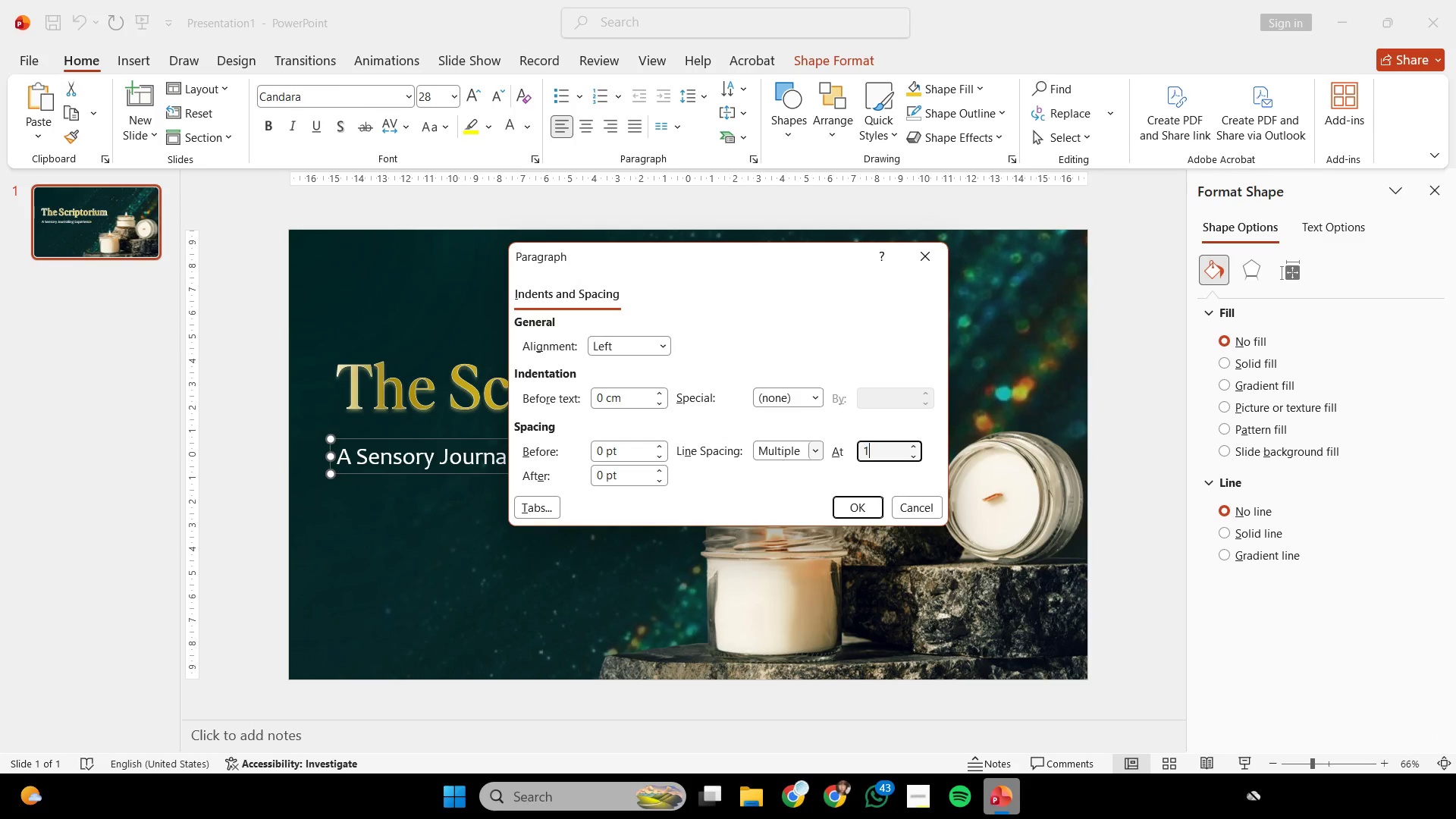 
key(1)
 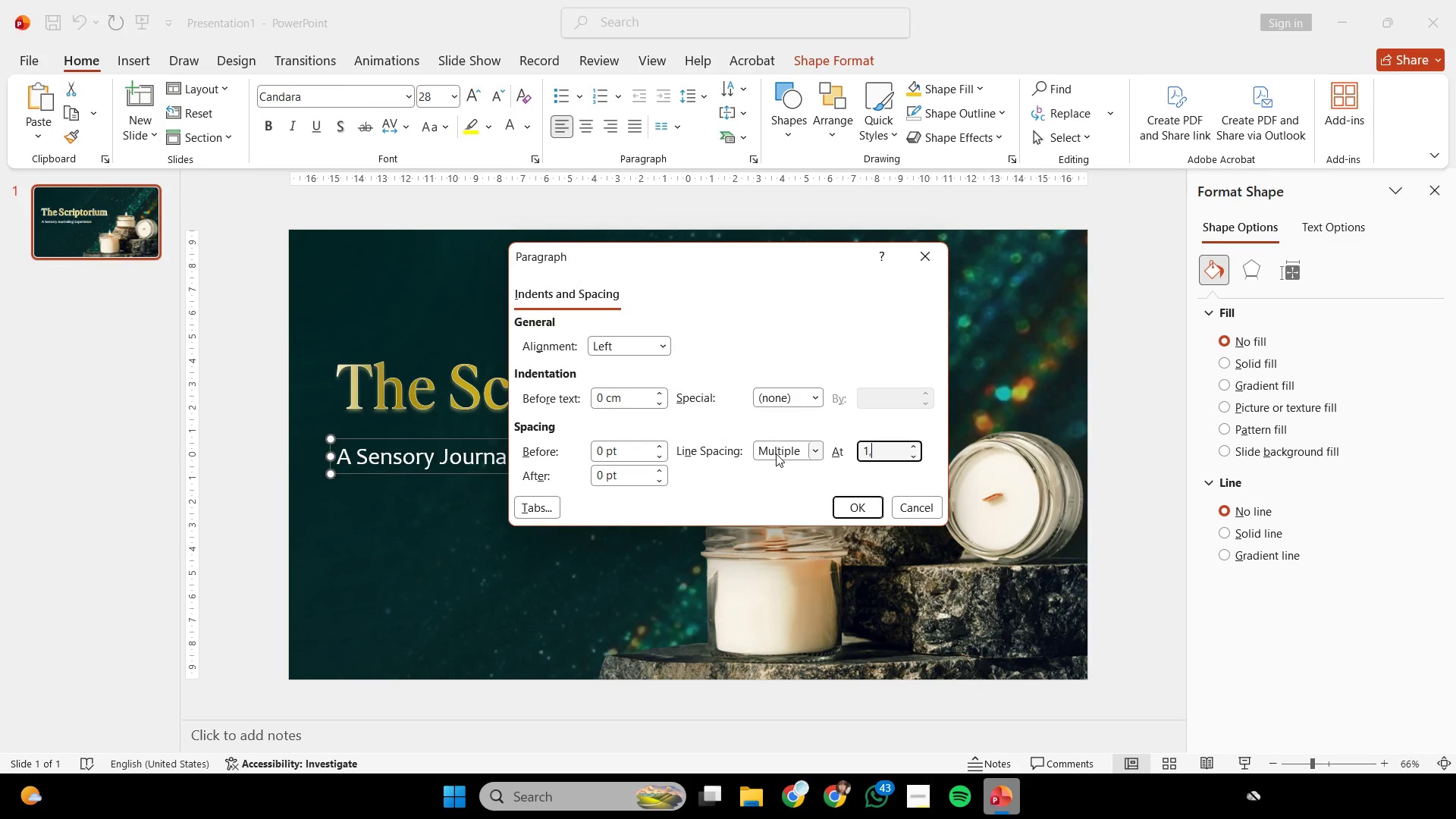 
key(Comma)
 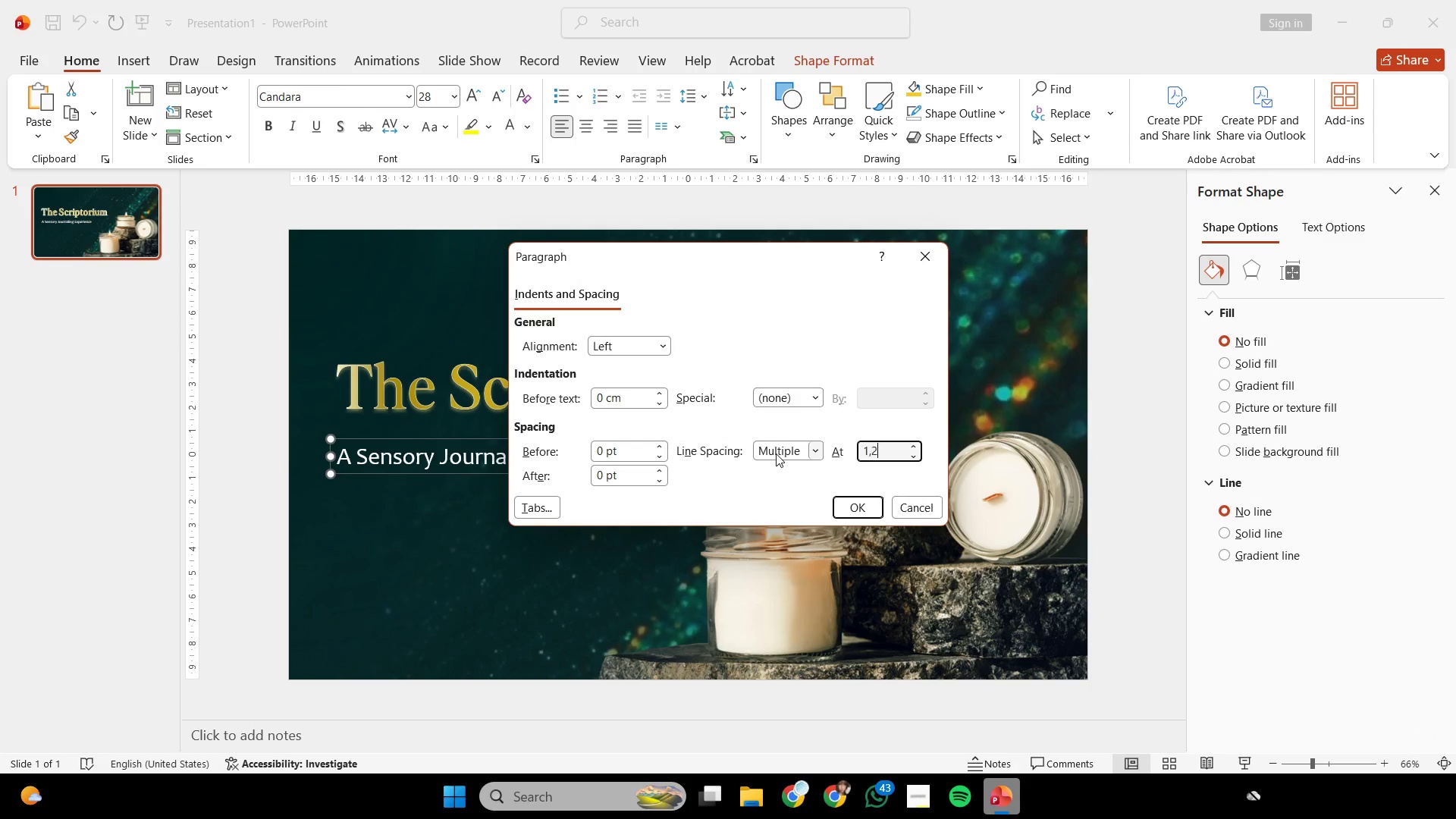 
key(2)
 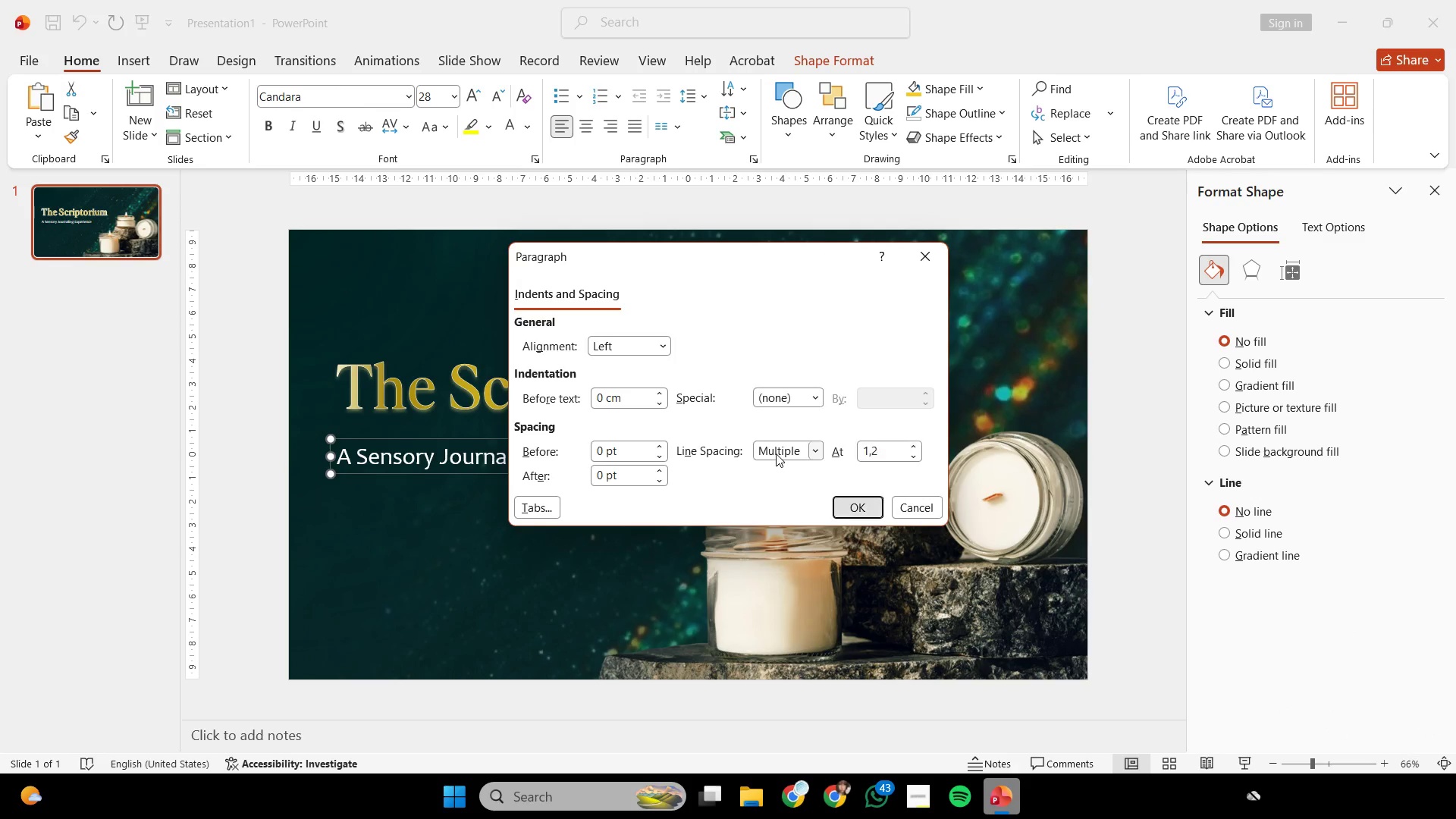 
key(Enter)
 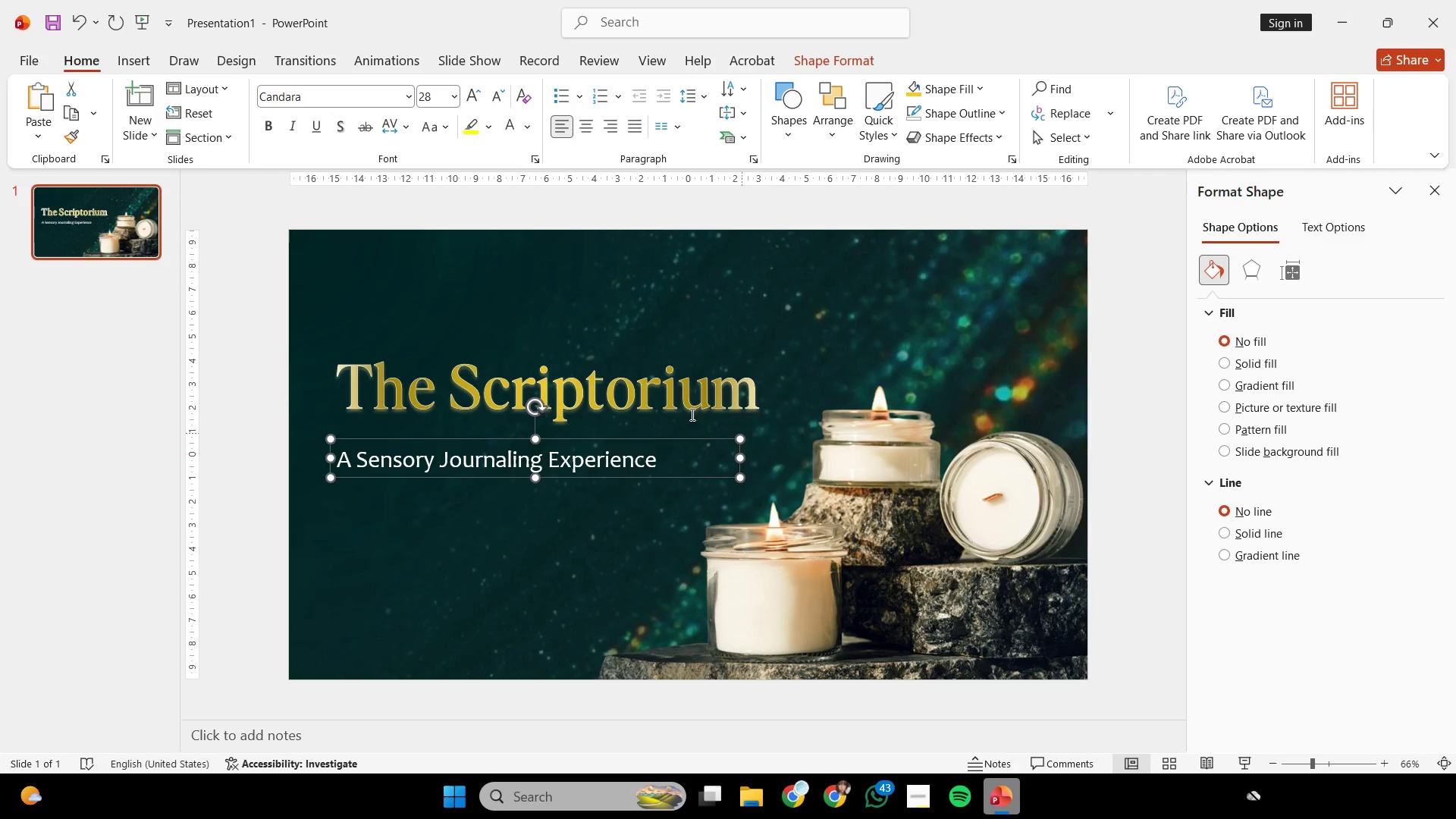 
hold_key(key=ControlLeft, duration=0.64)
scroll: coordinate [622, 396], scroll_direction: none, amount: 0.0
 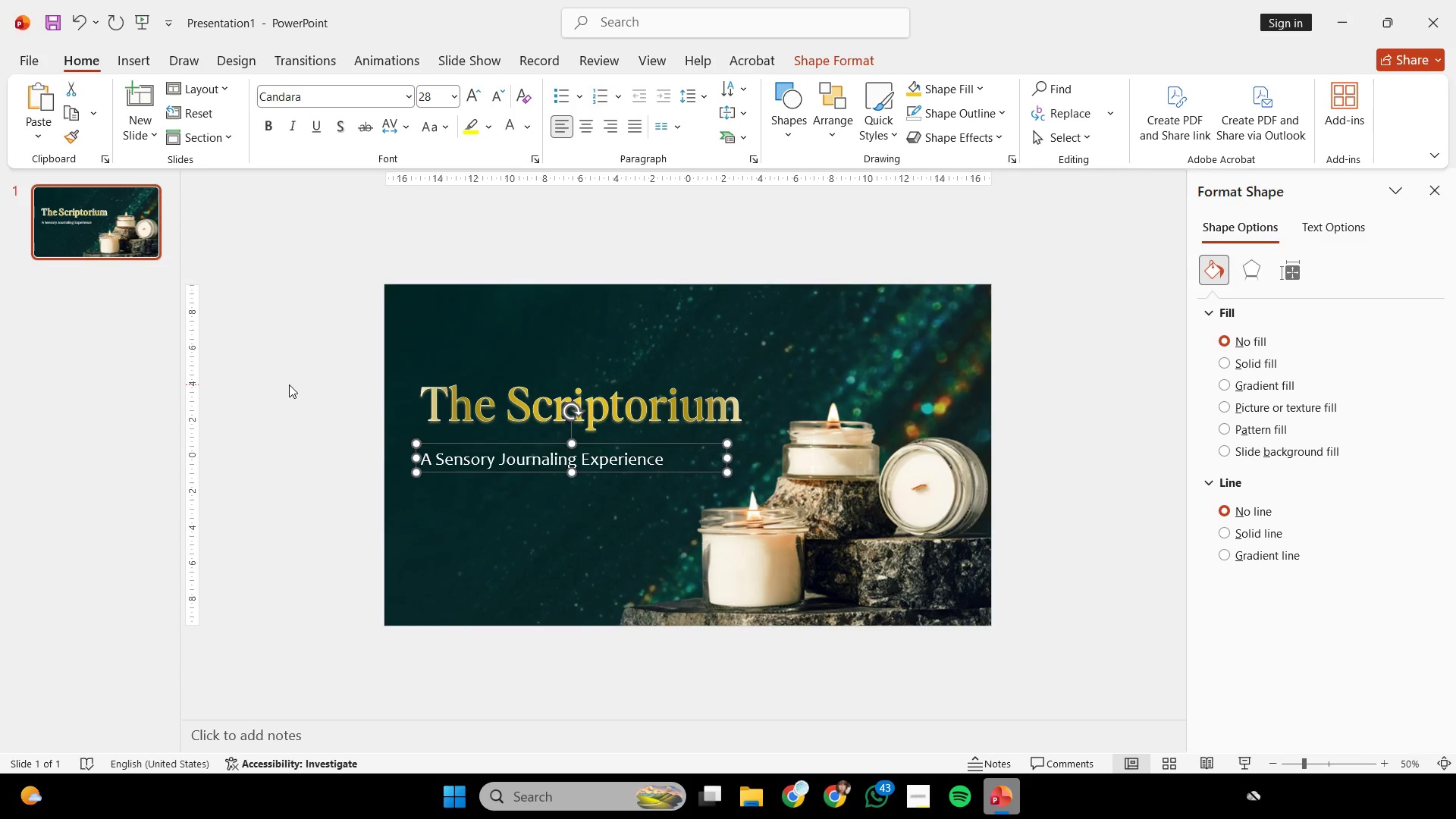 
left_click([289, 384])
 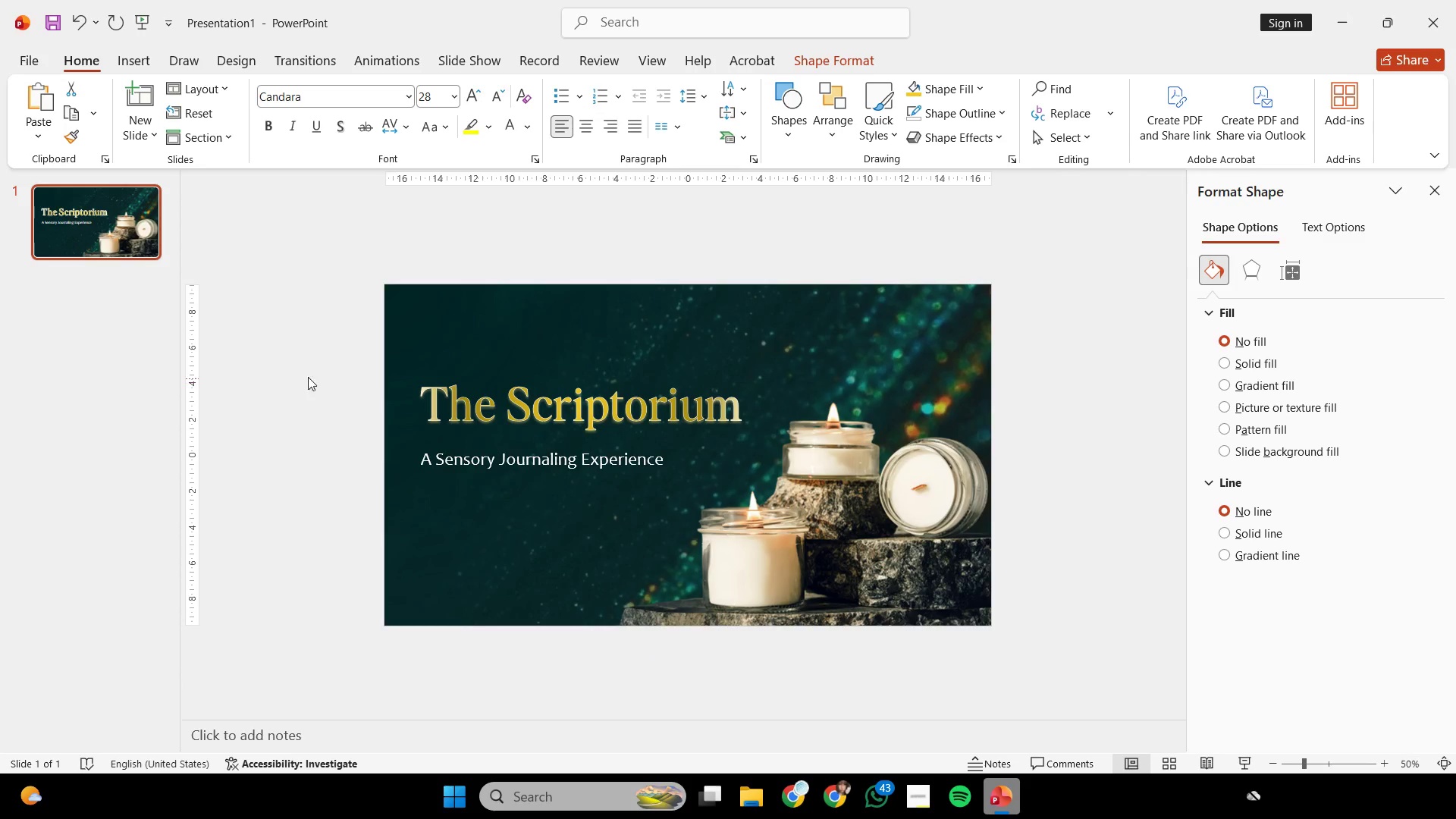 
key(Control+ControlLeft)
 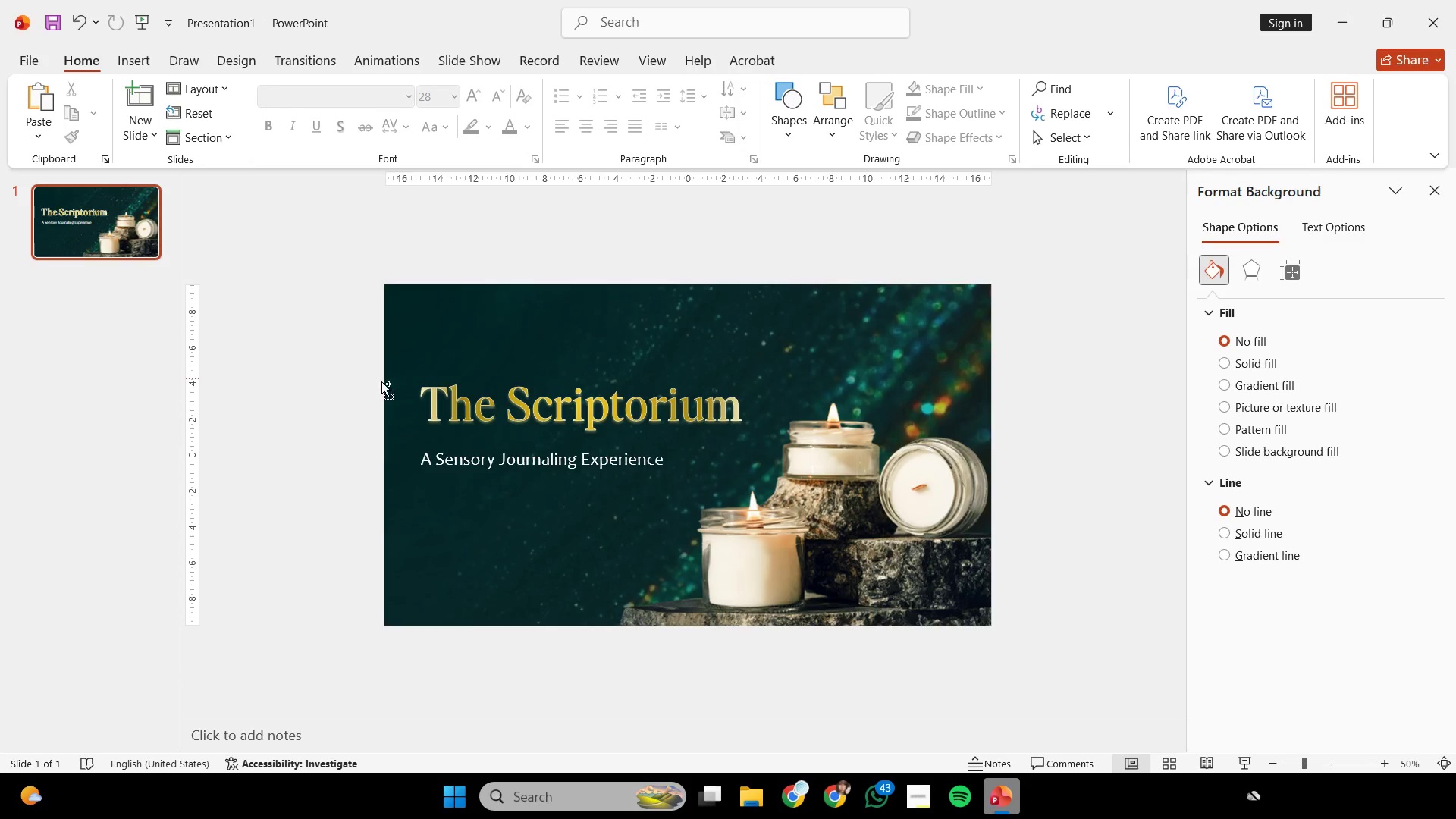 
scroll: coordinate [381, 381], scroll_direction: none, amount: 0.0
 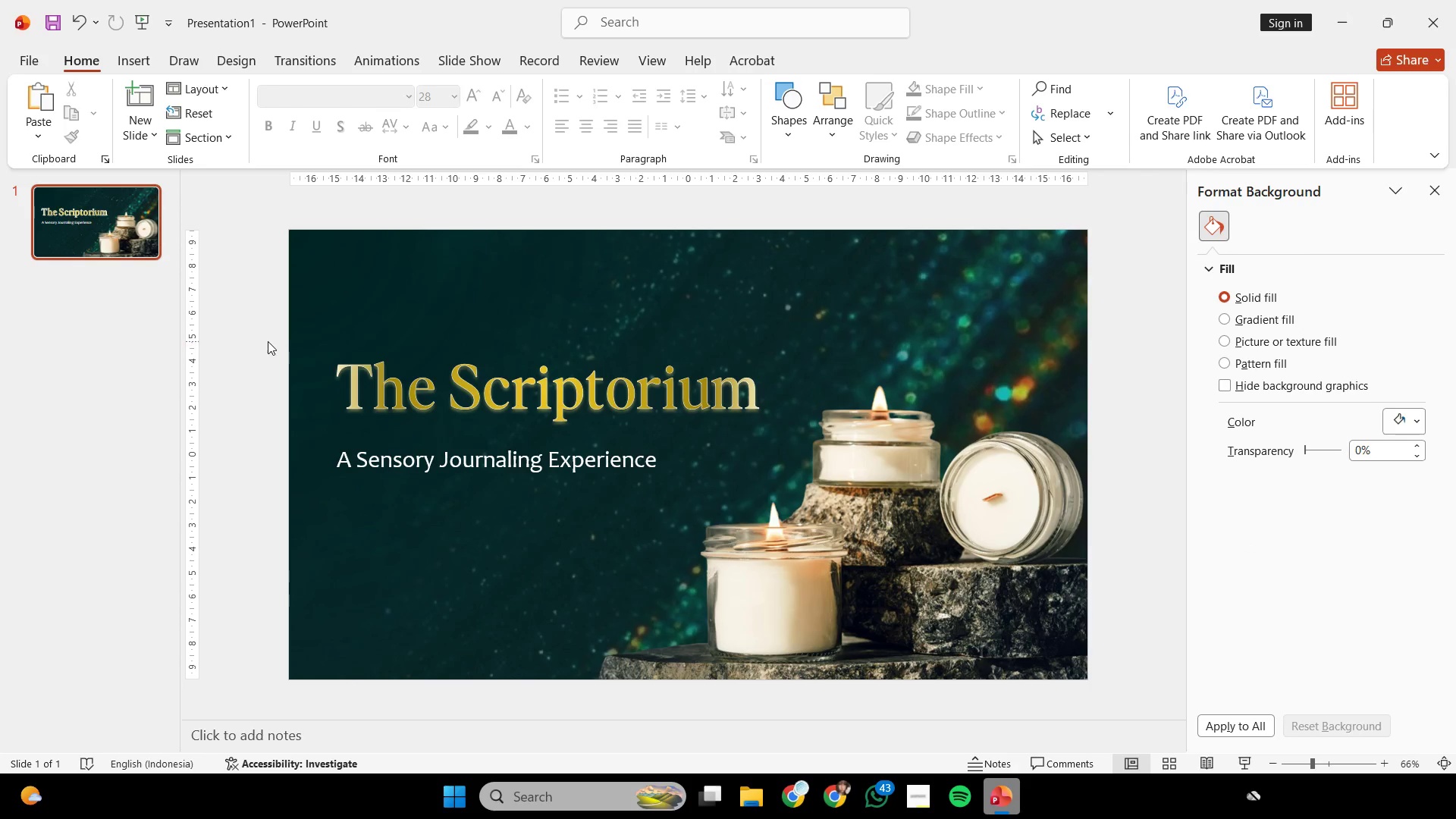 
left_click_drag(start_coordinate=[254, 336], to_coordinate=[870, 492])
 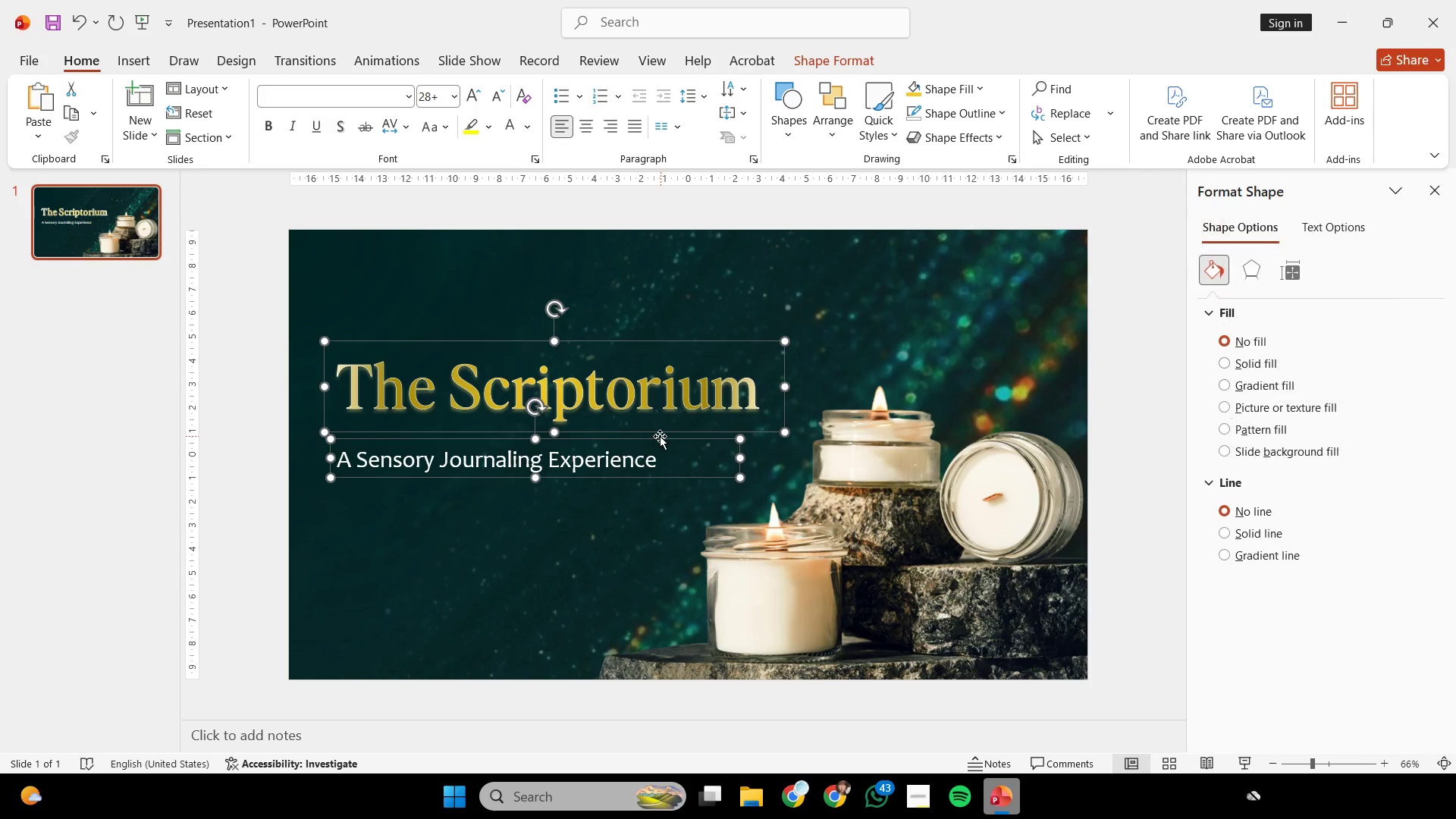 
key(Control+G)
 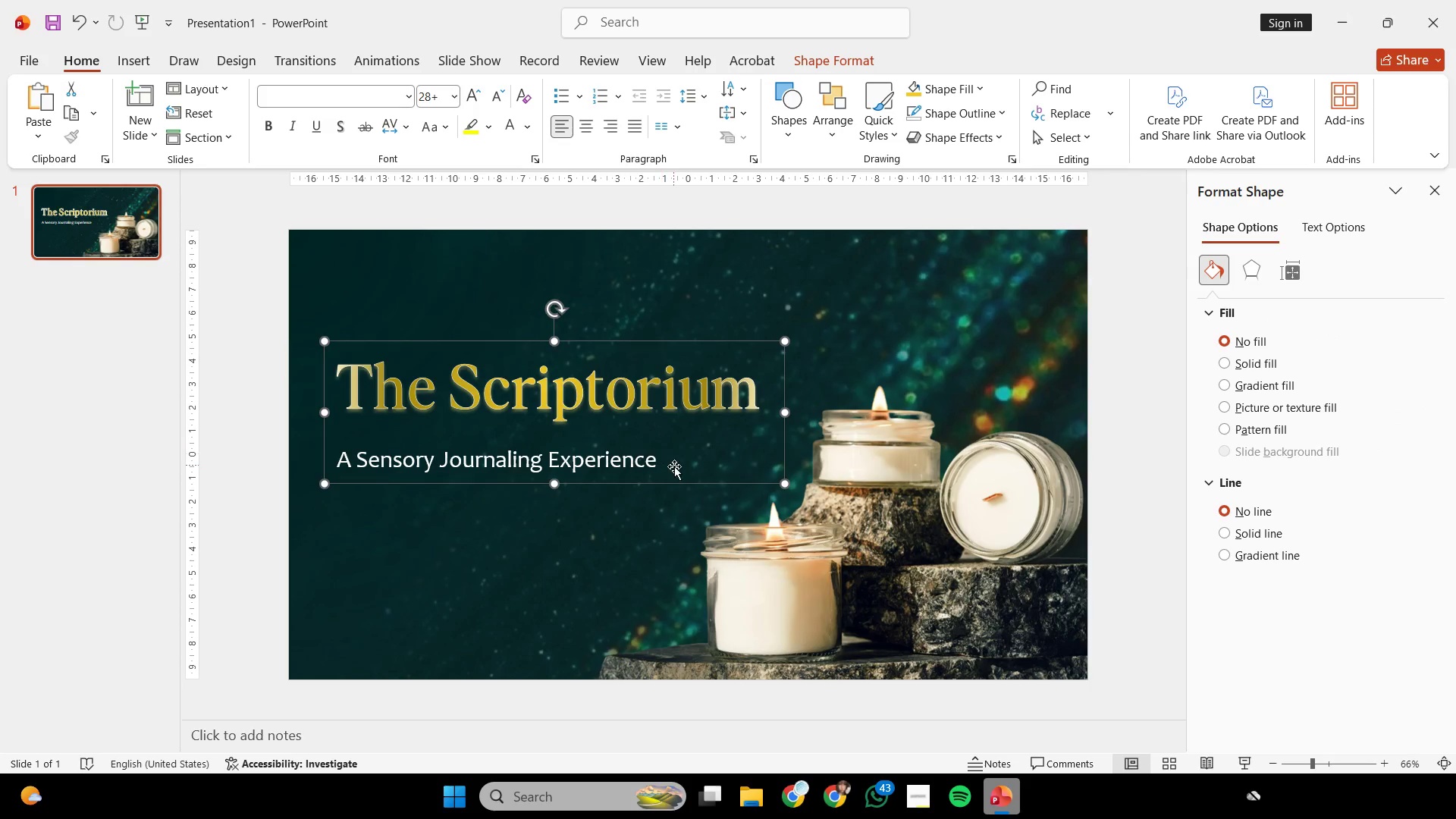 
hold_key(key=ShiftLeft, duration=2.69)
left_click_drag(start_coordinate=[668, 482], to_coordinate=[668, 500])
 